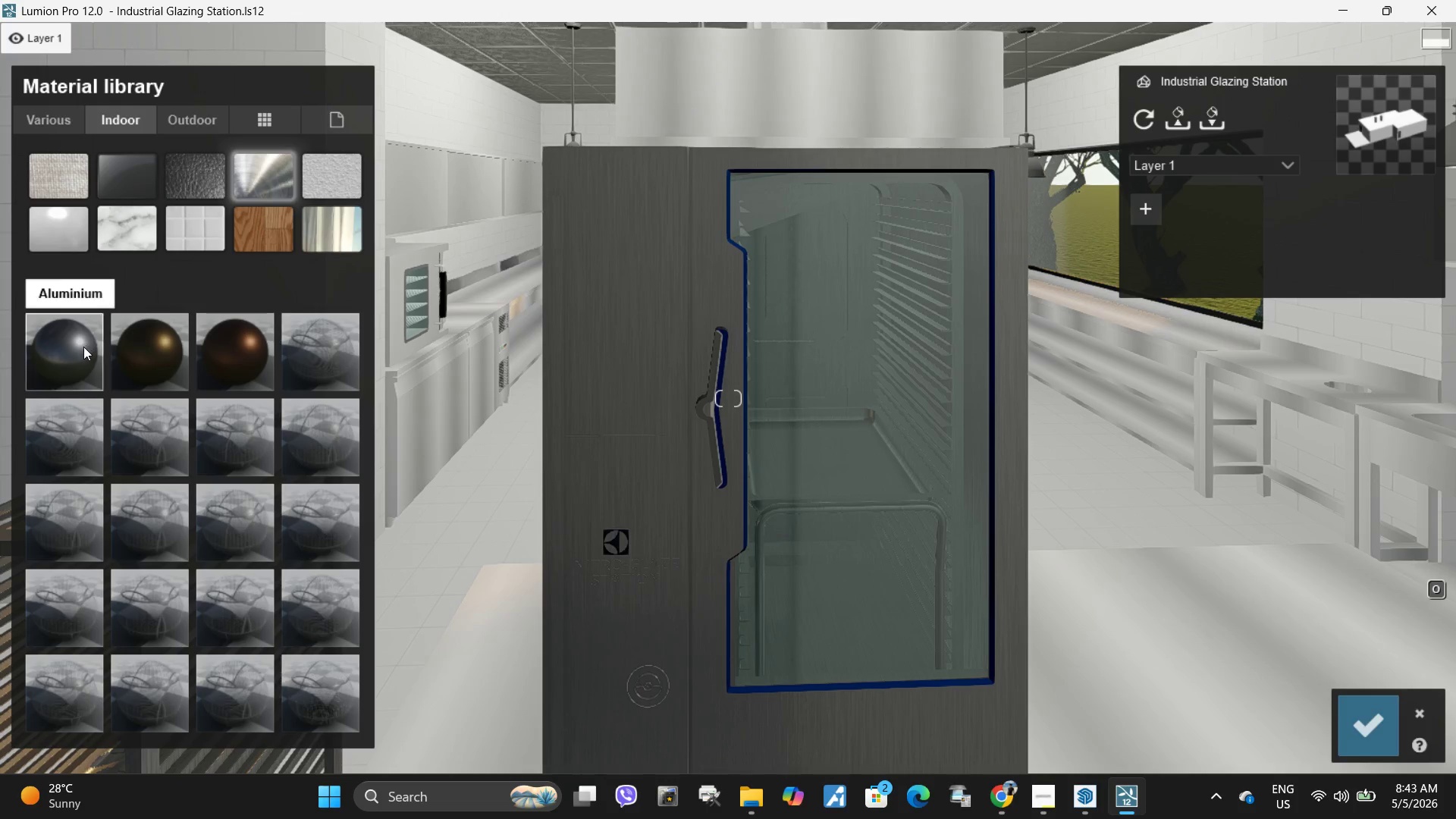 
left_click([83, 347])
 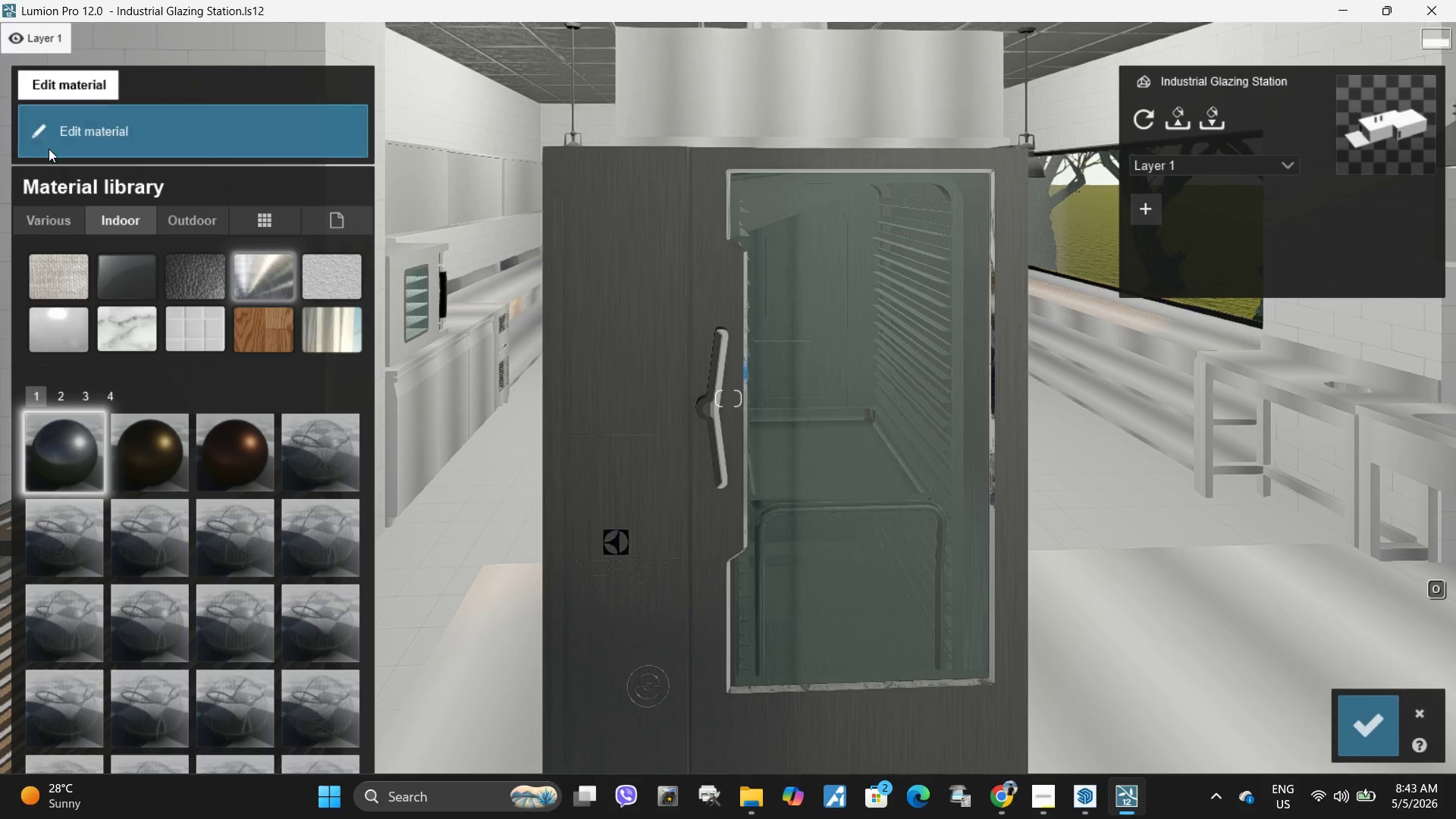 
double_click([70, 138])
 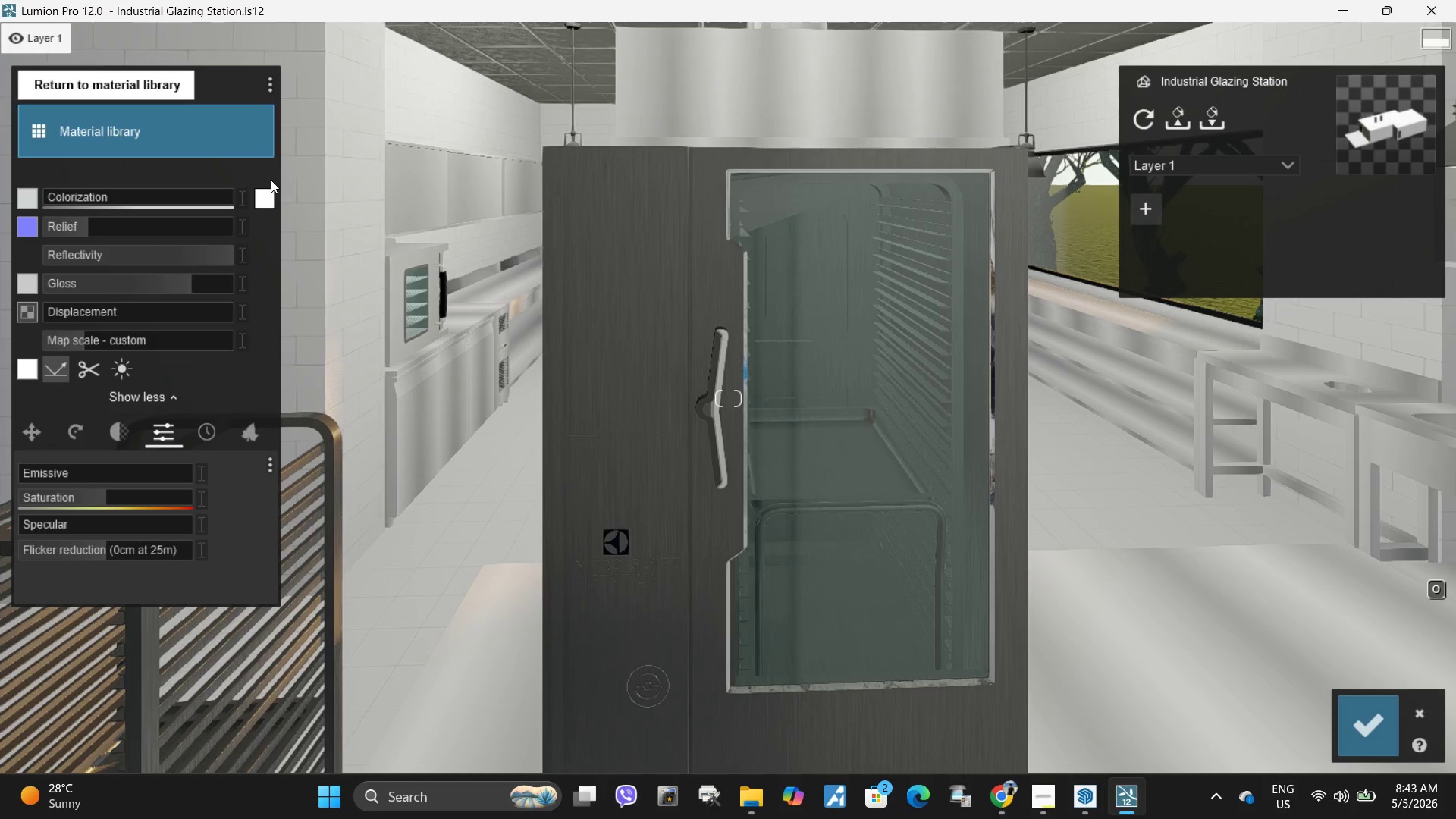 
left_click([271, 193])
 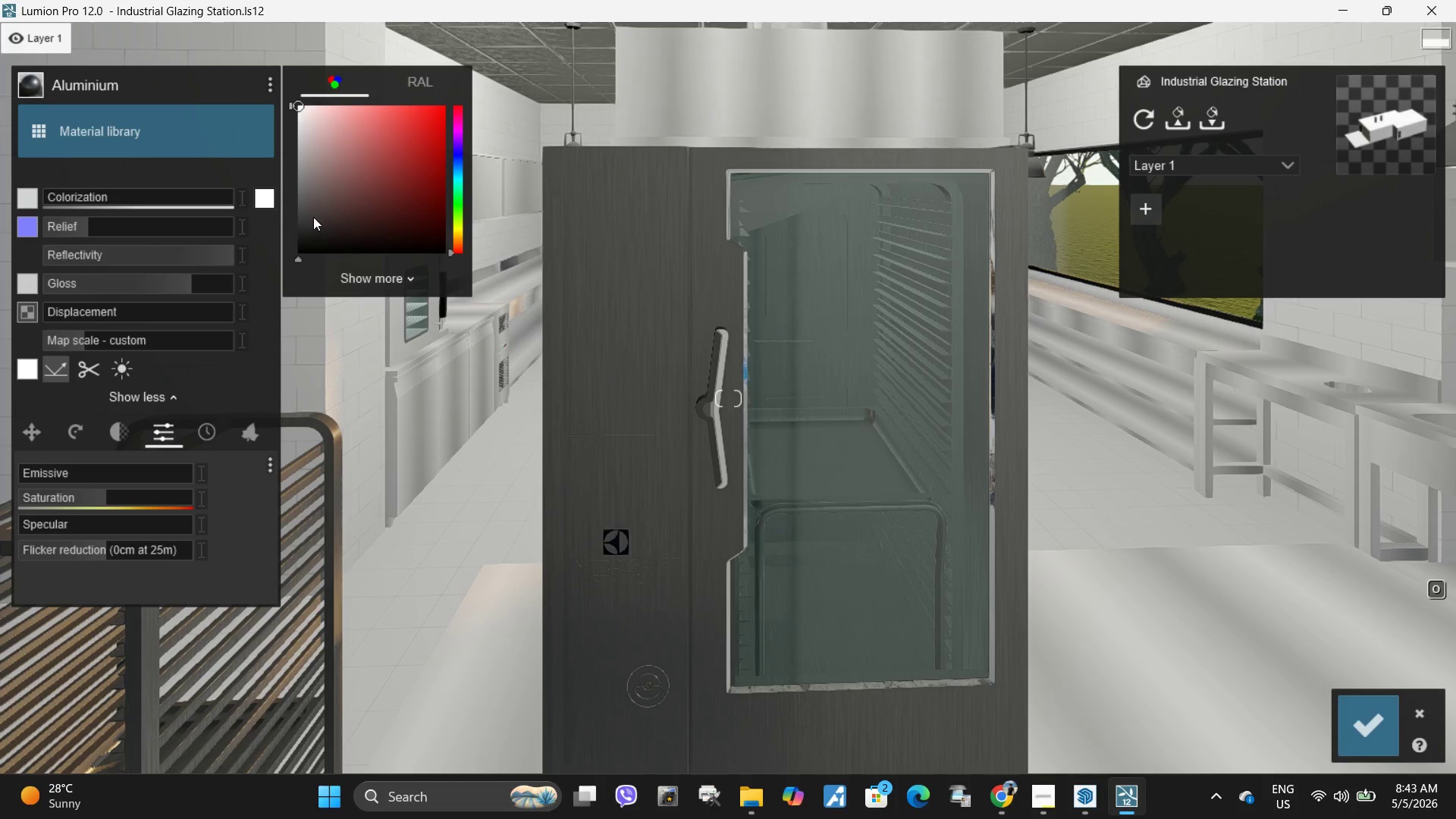 
left_click_drag(start_coordinate=[315, 217], to_coordinate=[264, 282])
 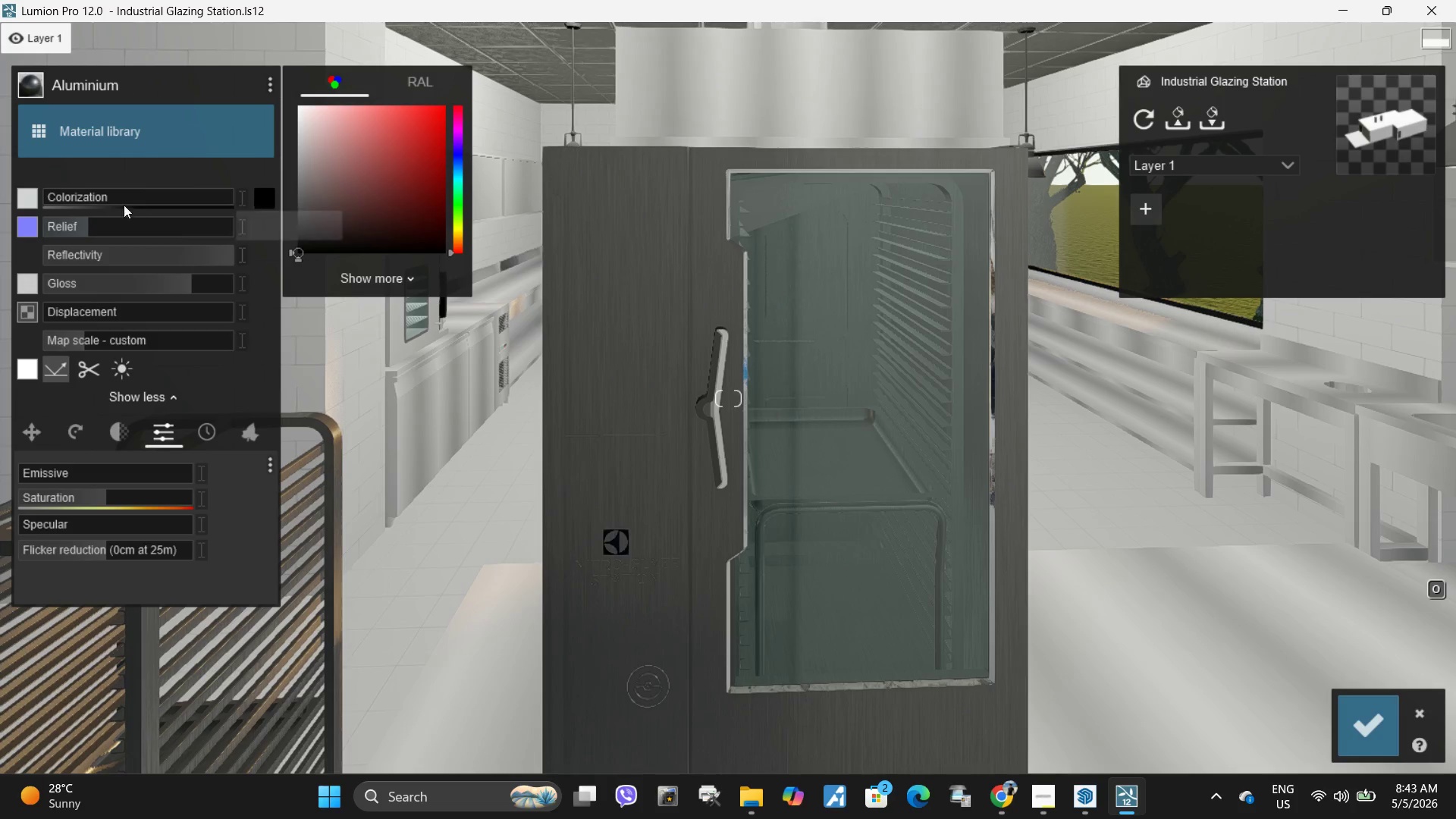 
left_click_drag(start_coordinate=[118, 199], to_coordinate=[315, 195])
 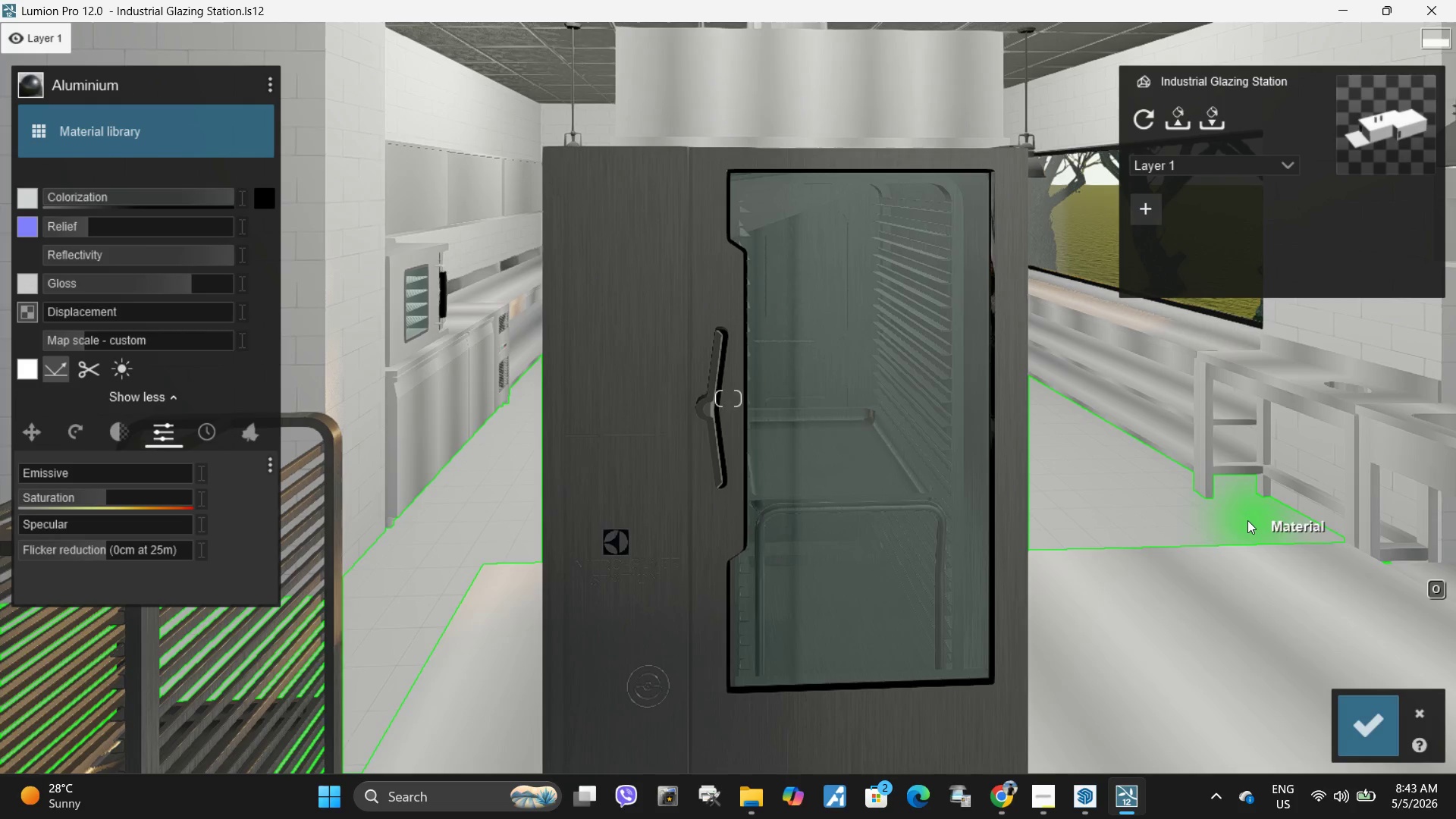 
type(seaqae)
 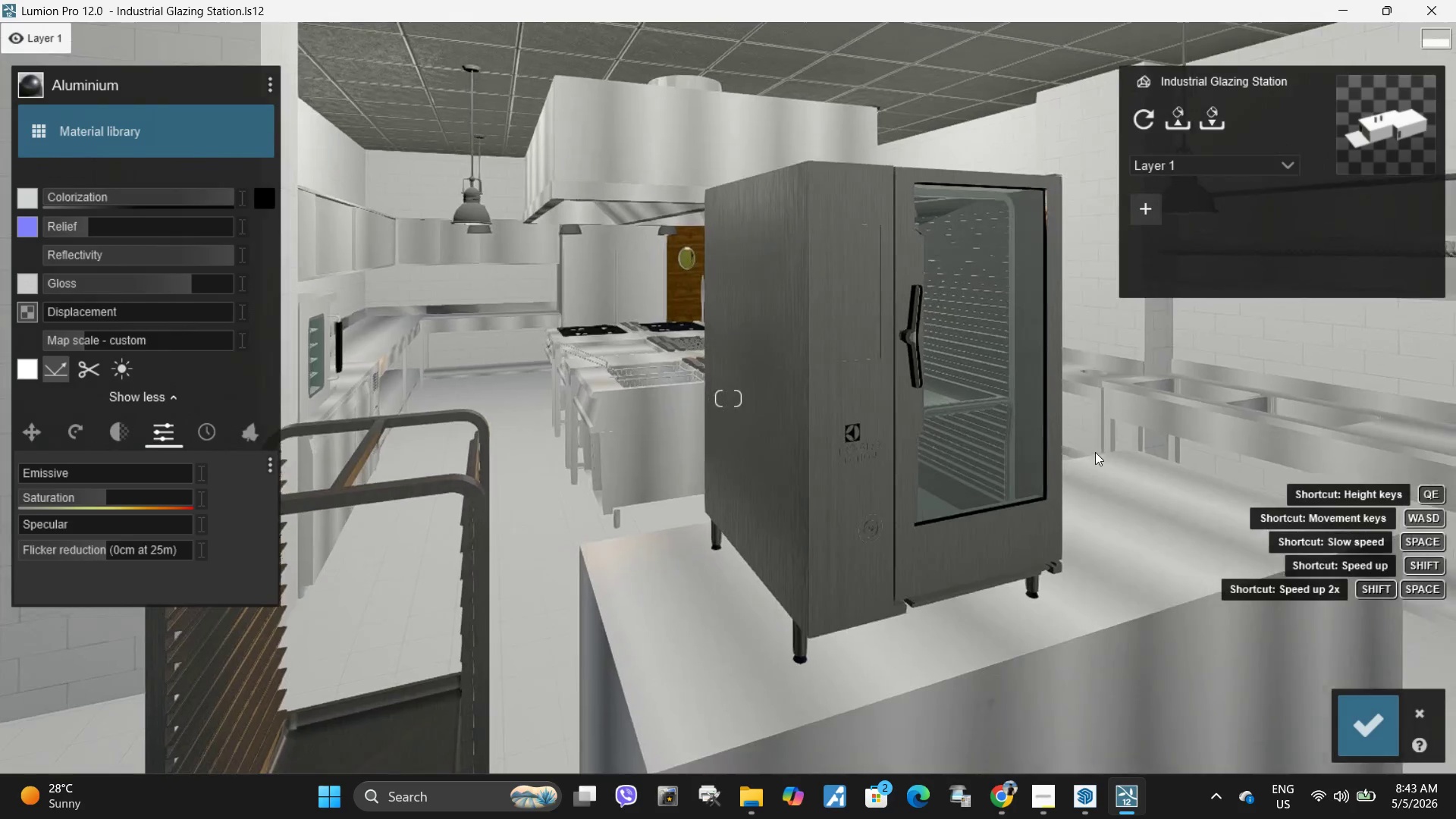 
key(D)
 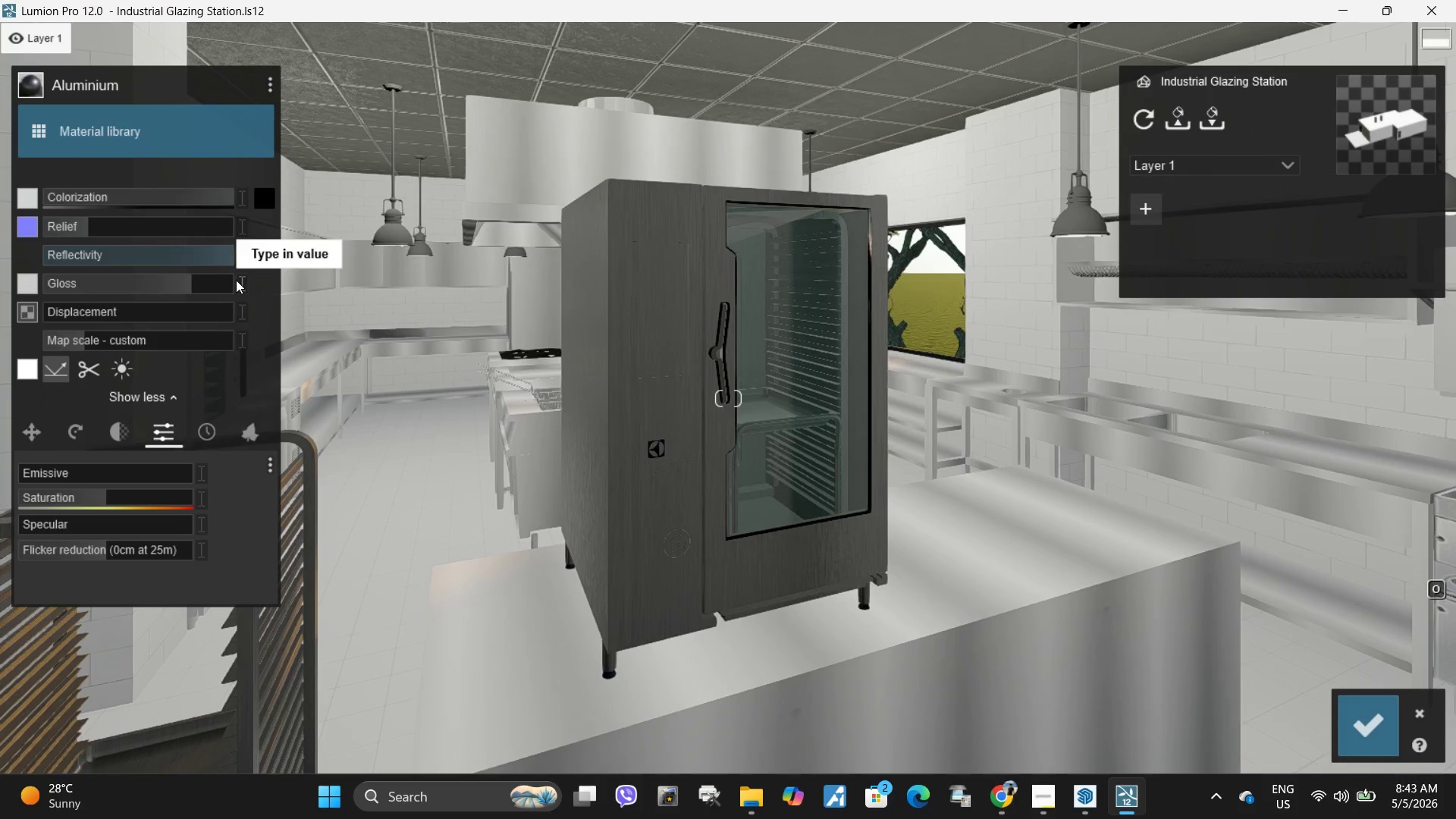 
left_click_drag(start_coordinate=[197, 286], to_coordinate=[190, 278])
 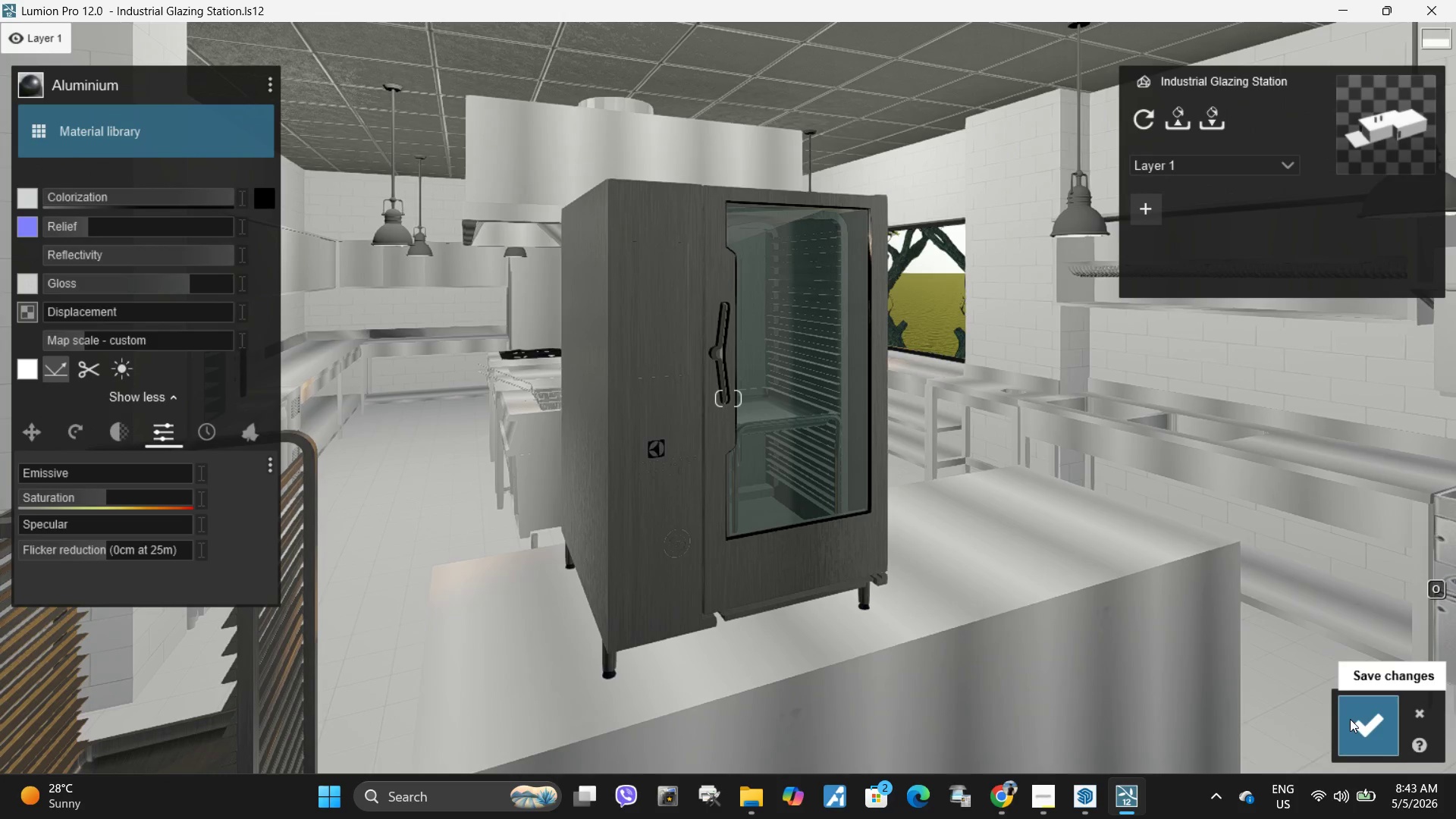 
left_click([1362, 728])
 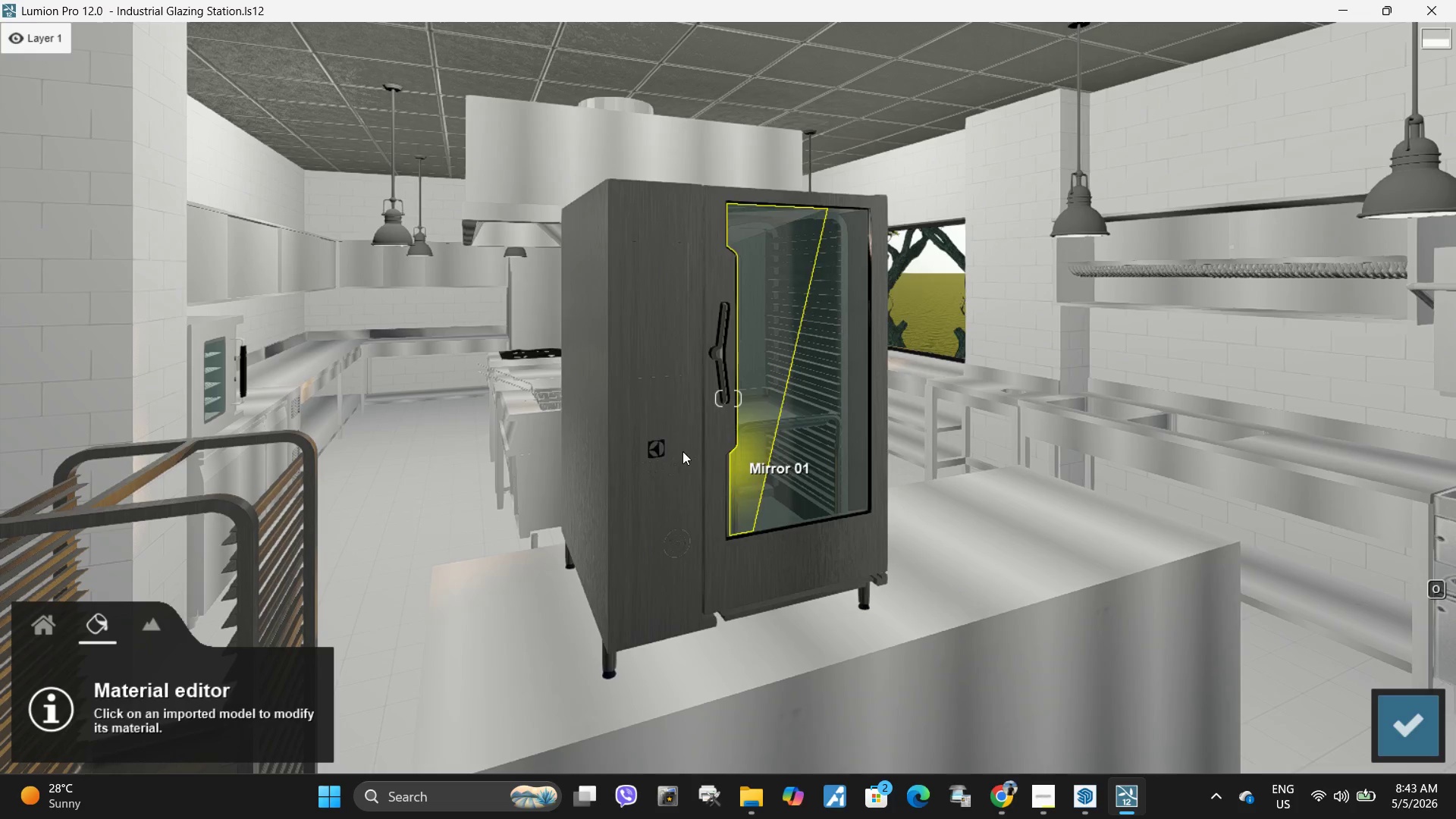 
left_click([673, 461])
 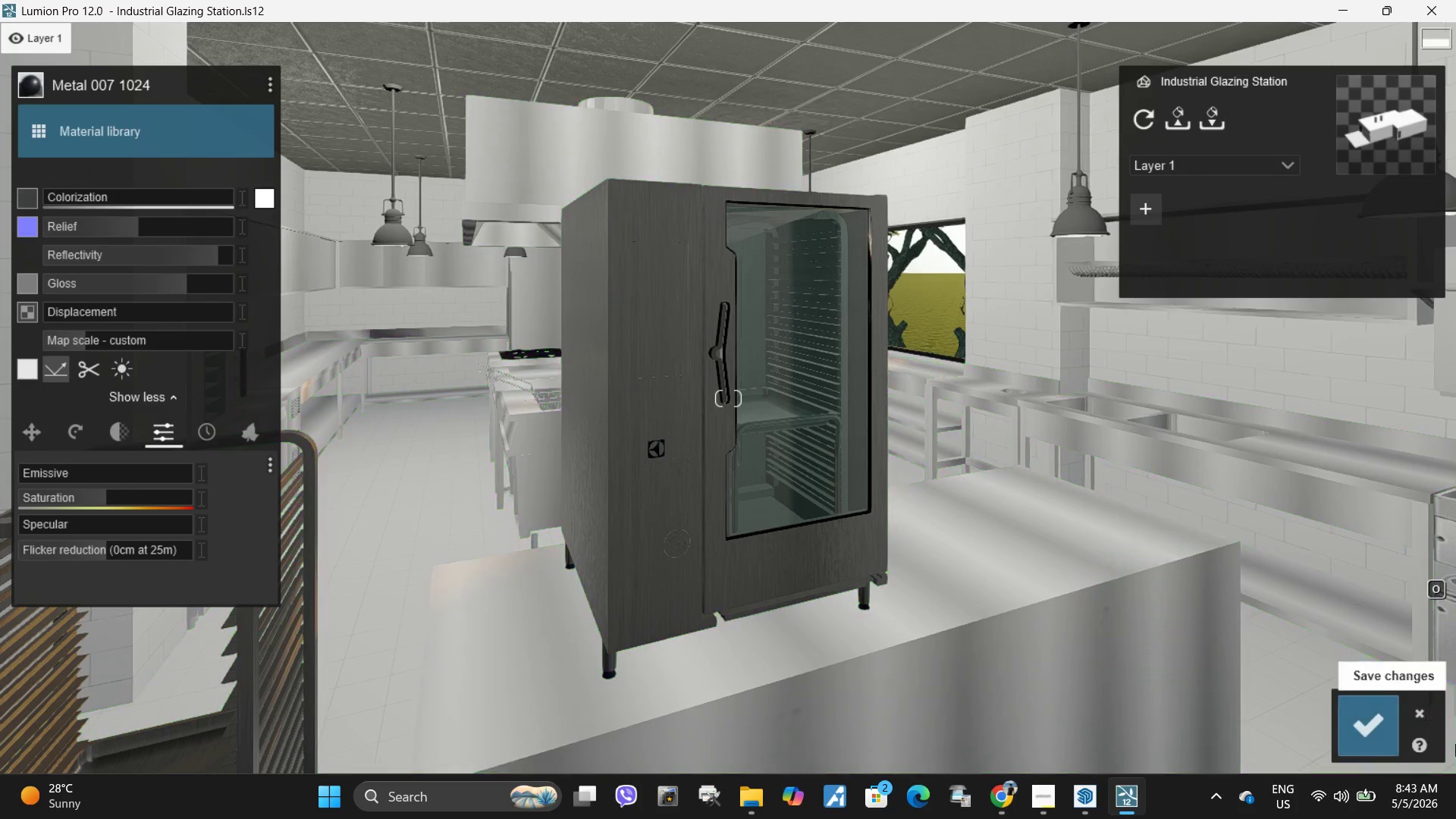 
left_click([1362, 730])
 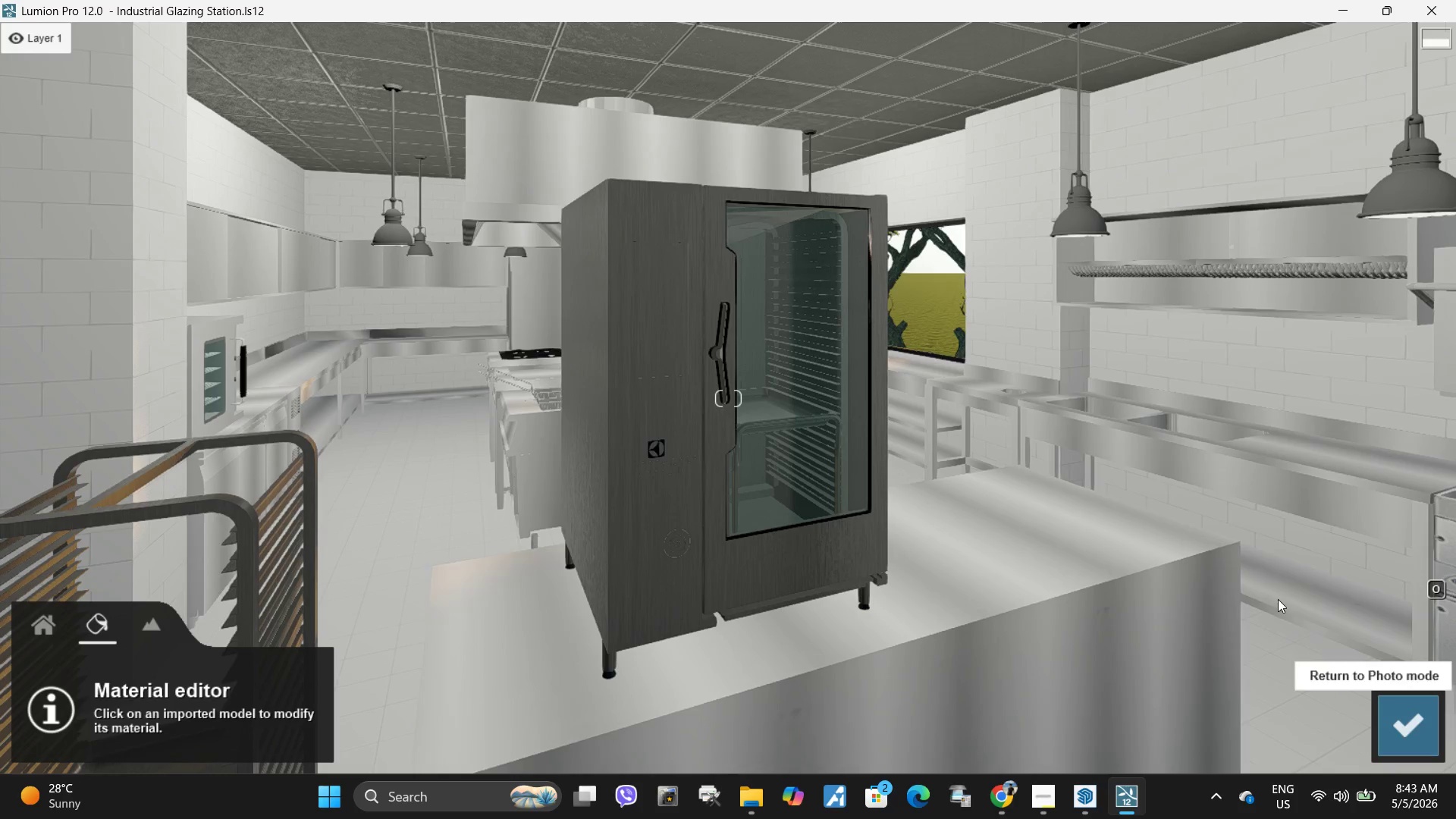 
left_click([1099, 563])
 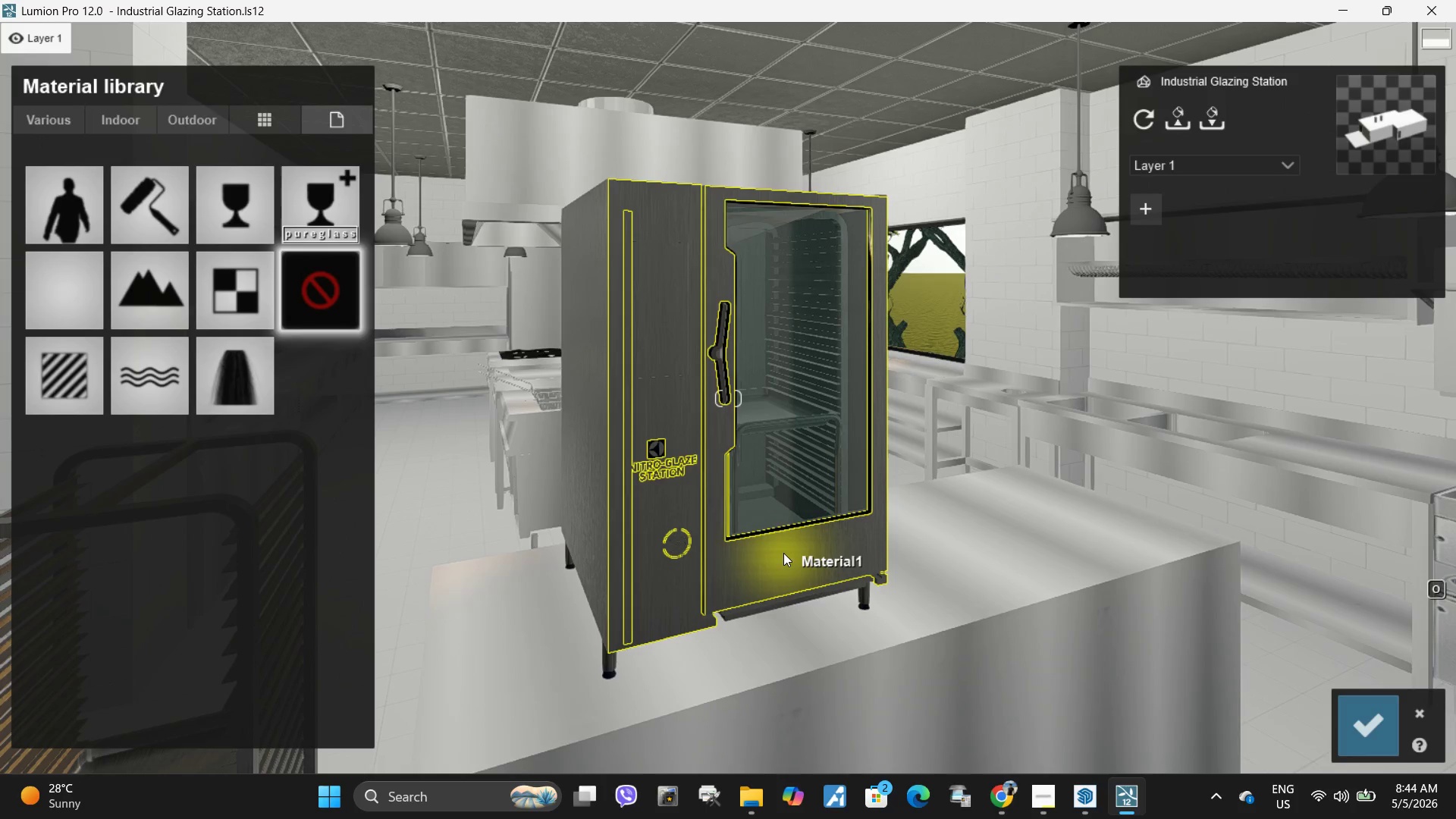 
left_click_drag(start_coordinate=[140, 123], to_coordinate=[136, 124])
 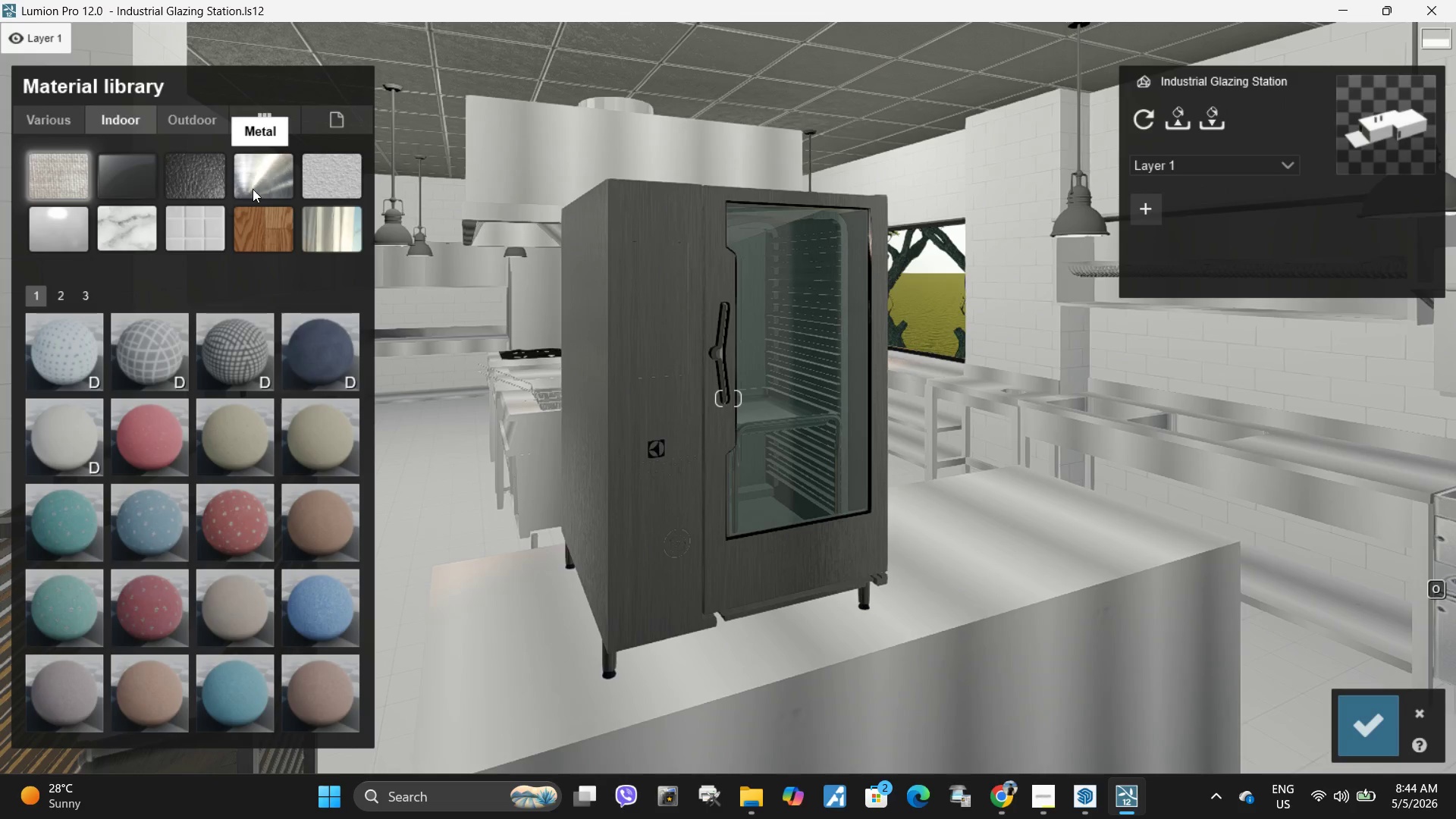 
left_click([259, 183])
 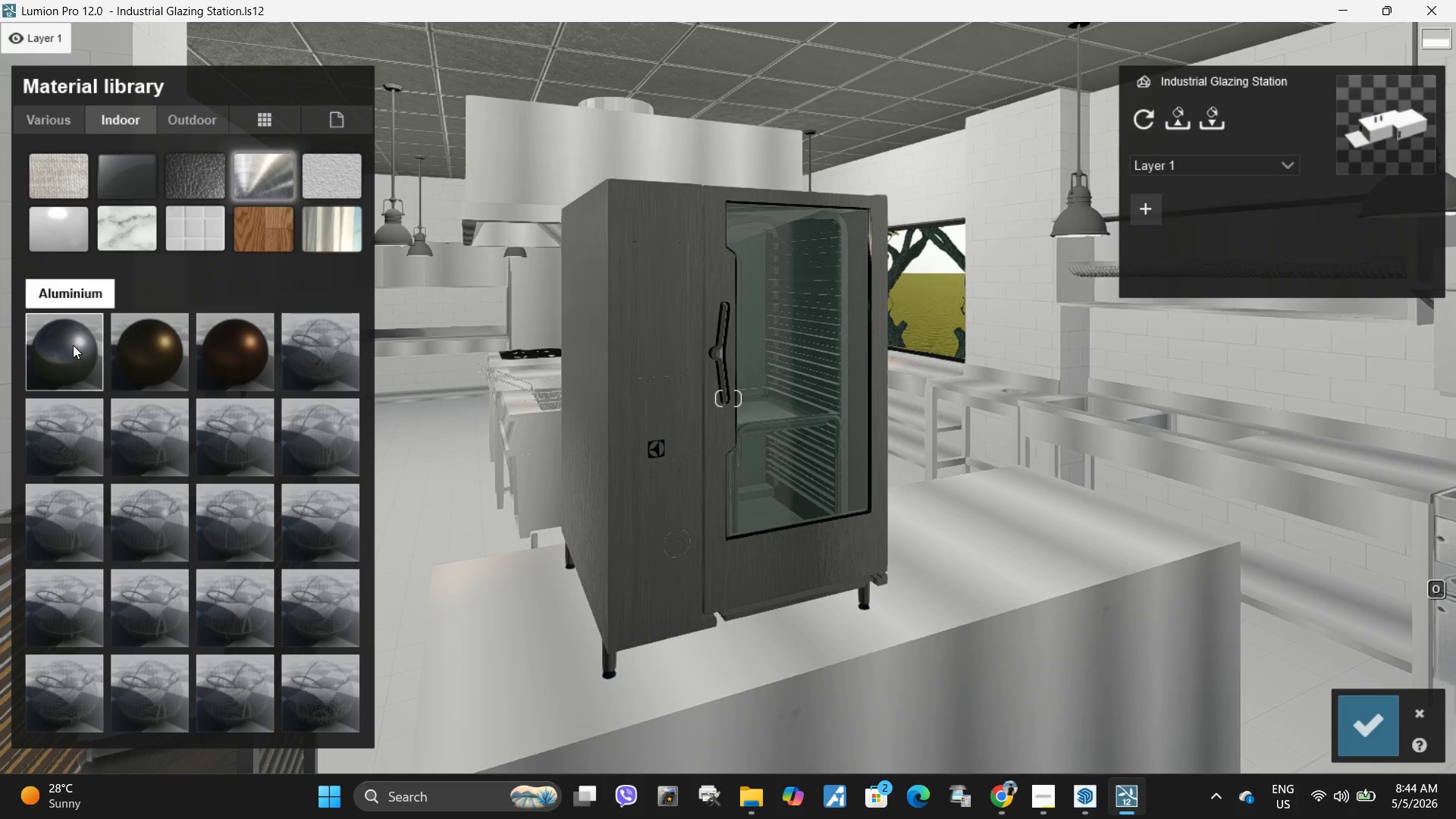 
left_click([68, 337])
 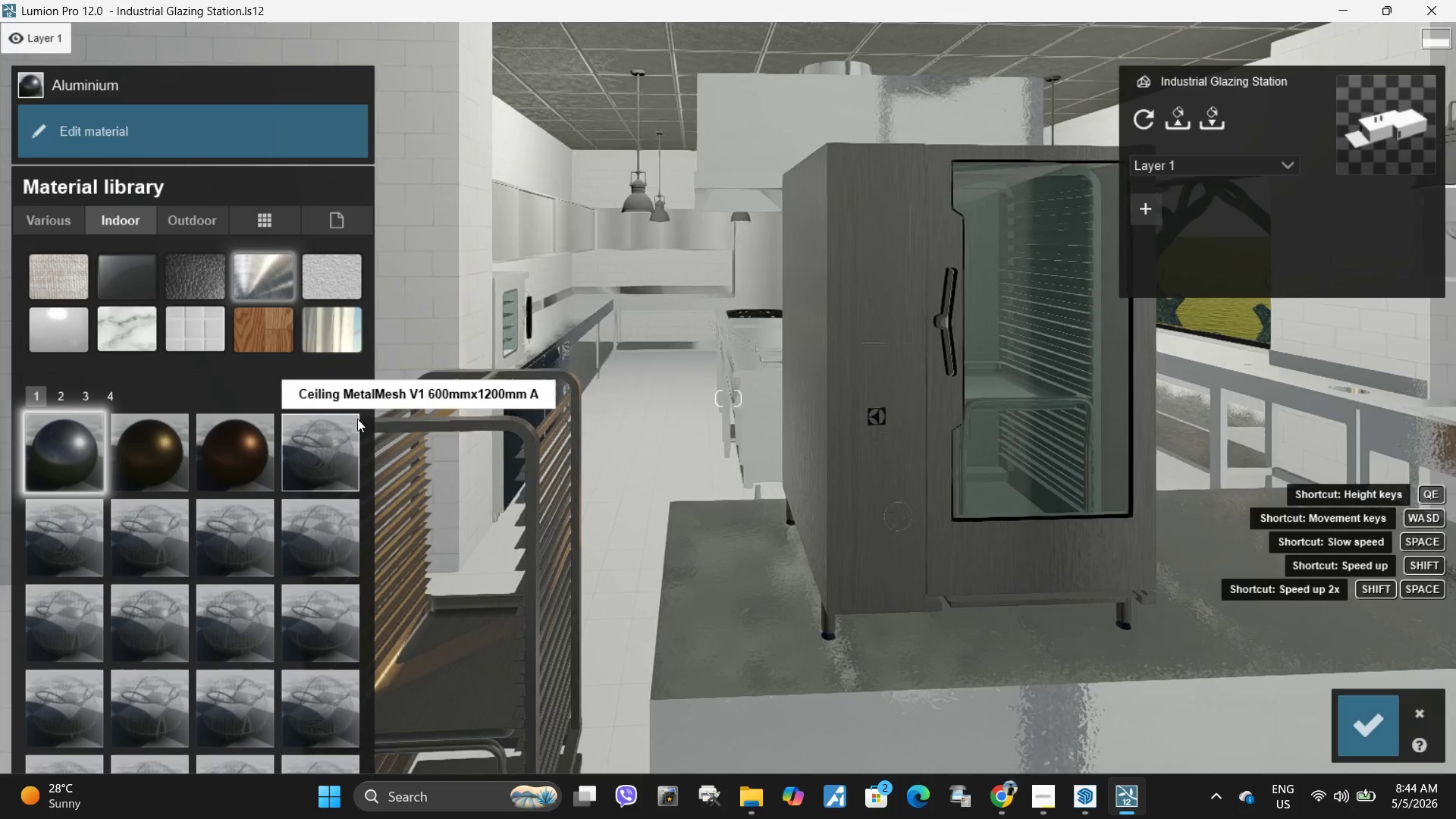 
type(eseeeq)
 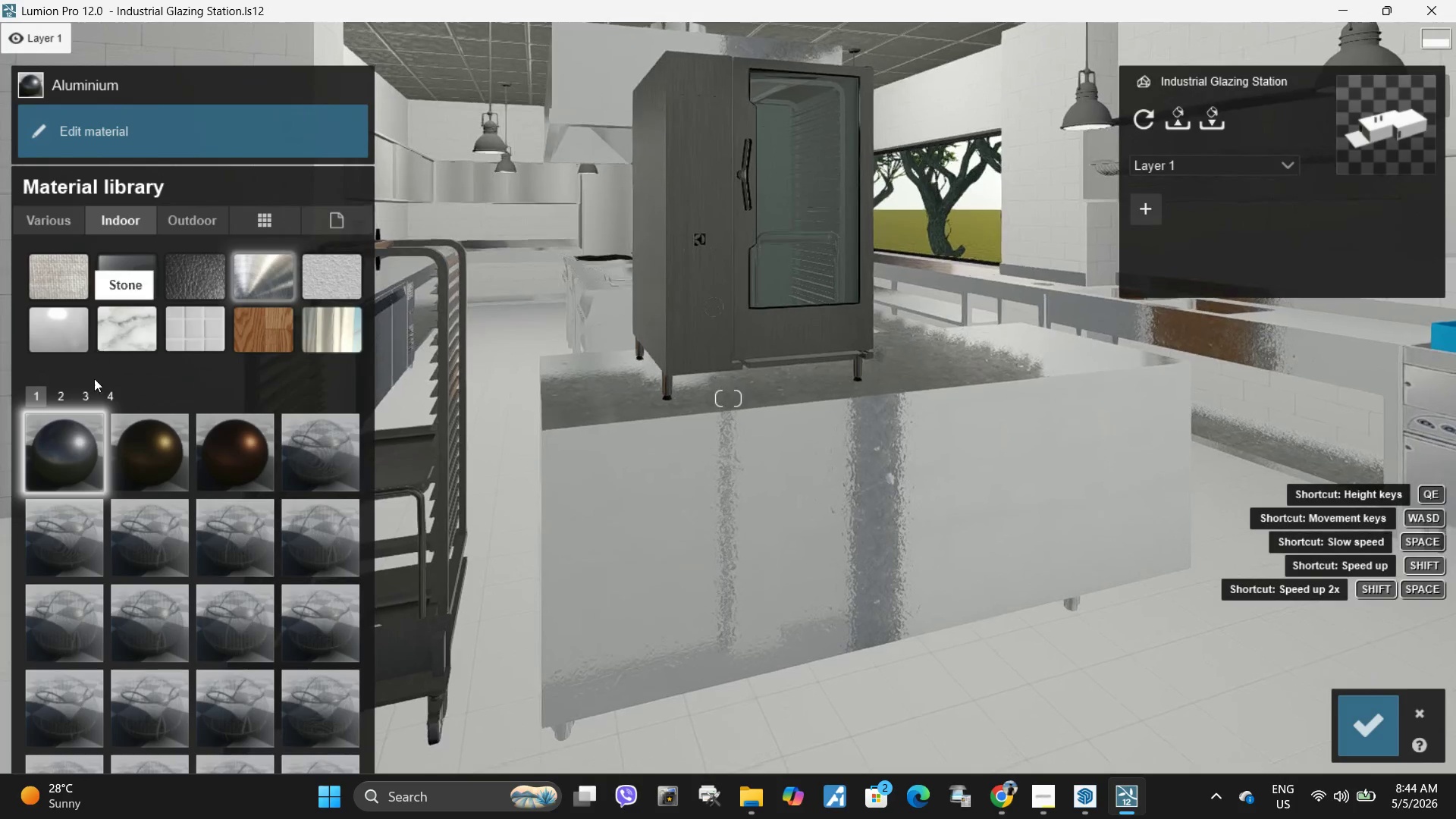 
left_click([83, 393])
 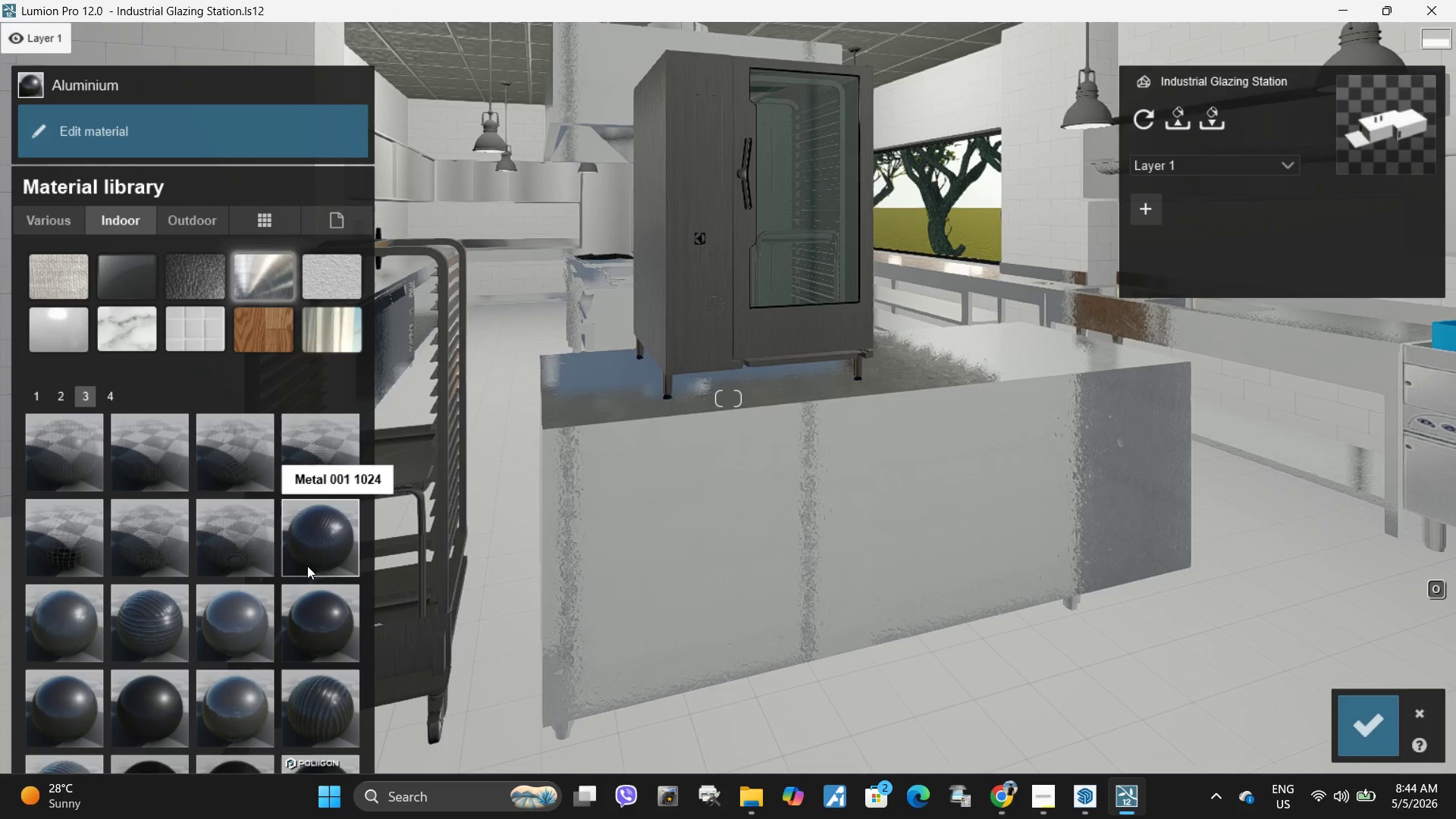 
left_click([253, 612])
 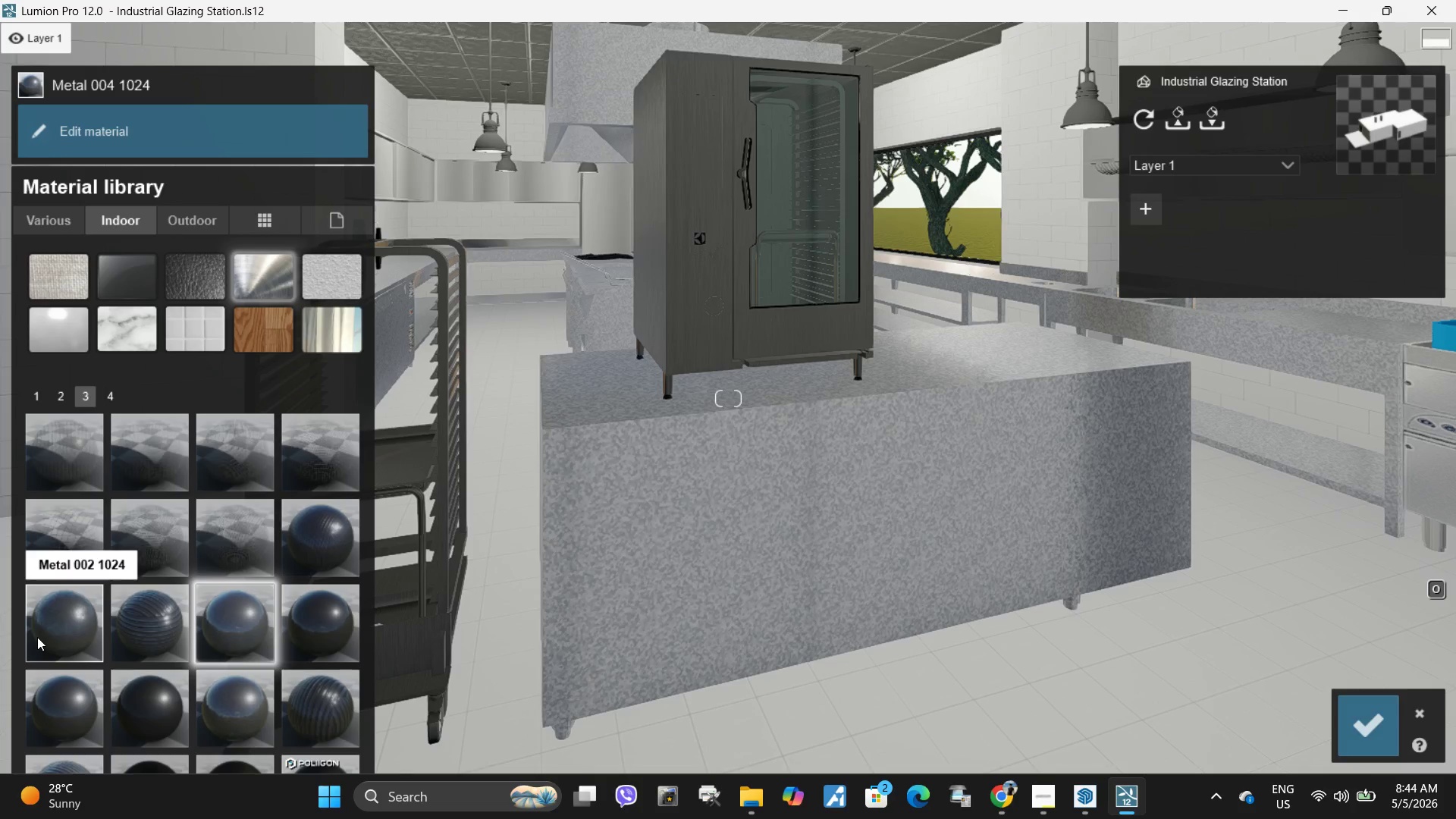 
left_click([183, 722])
 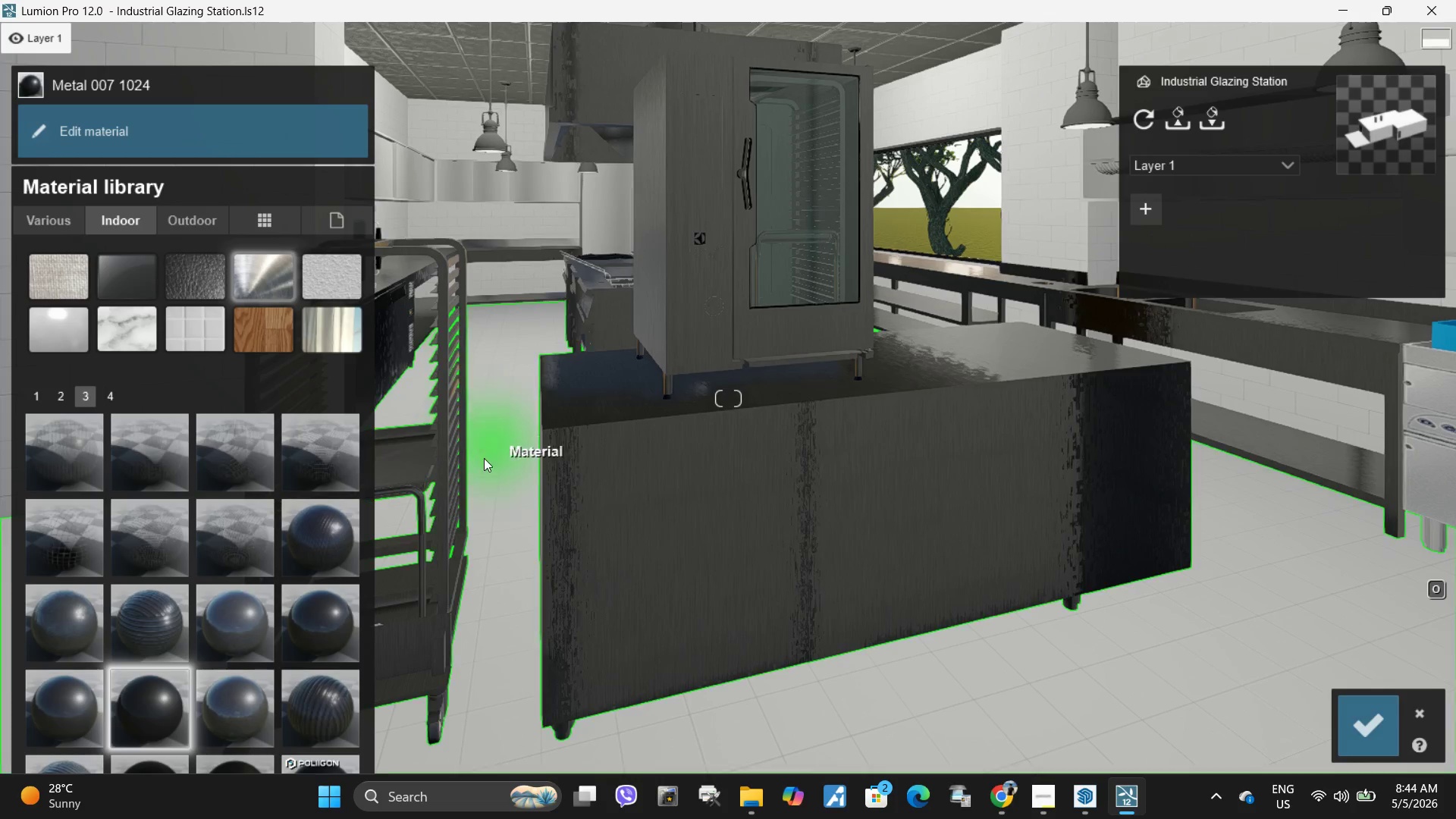 
left_click([258, 706])
 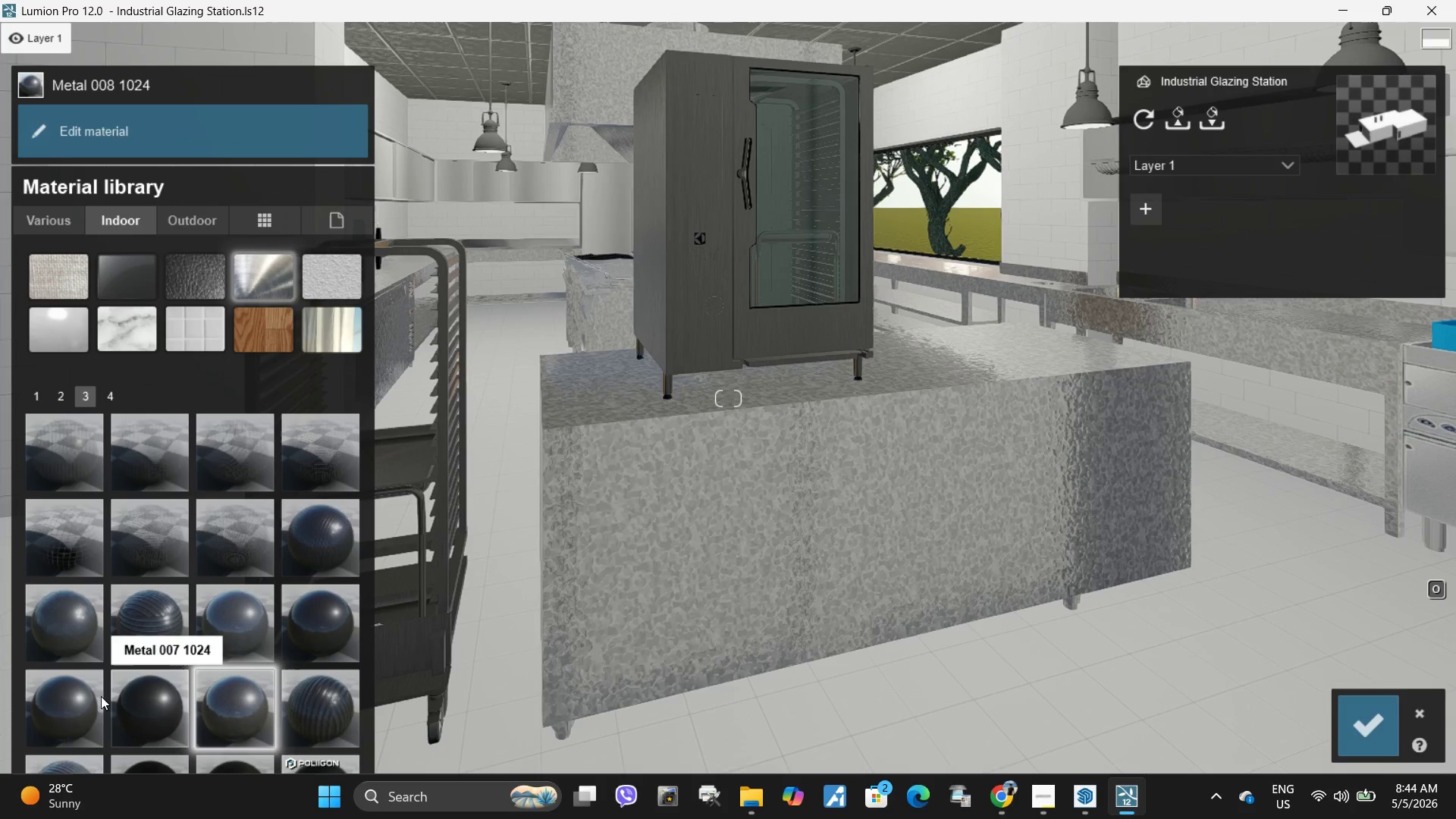 
left_click([59, 695])
 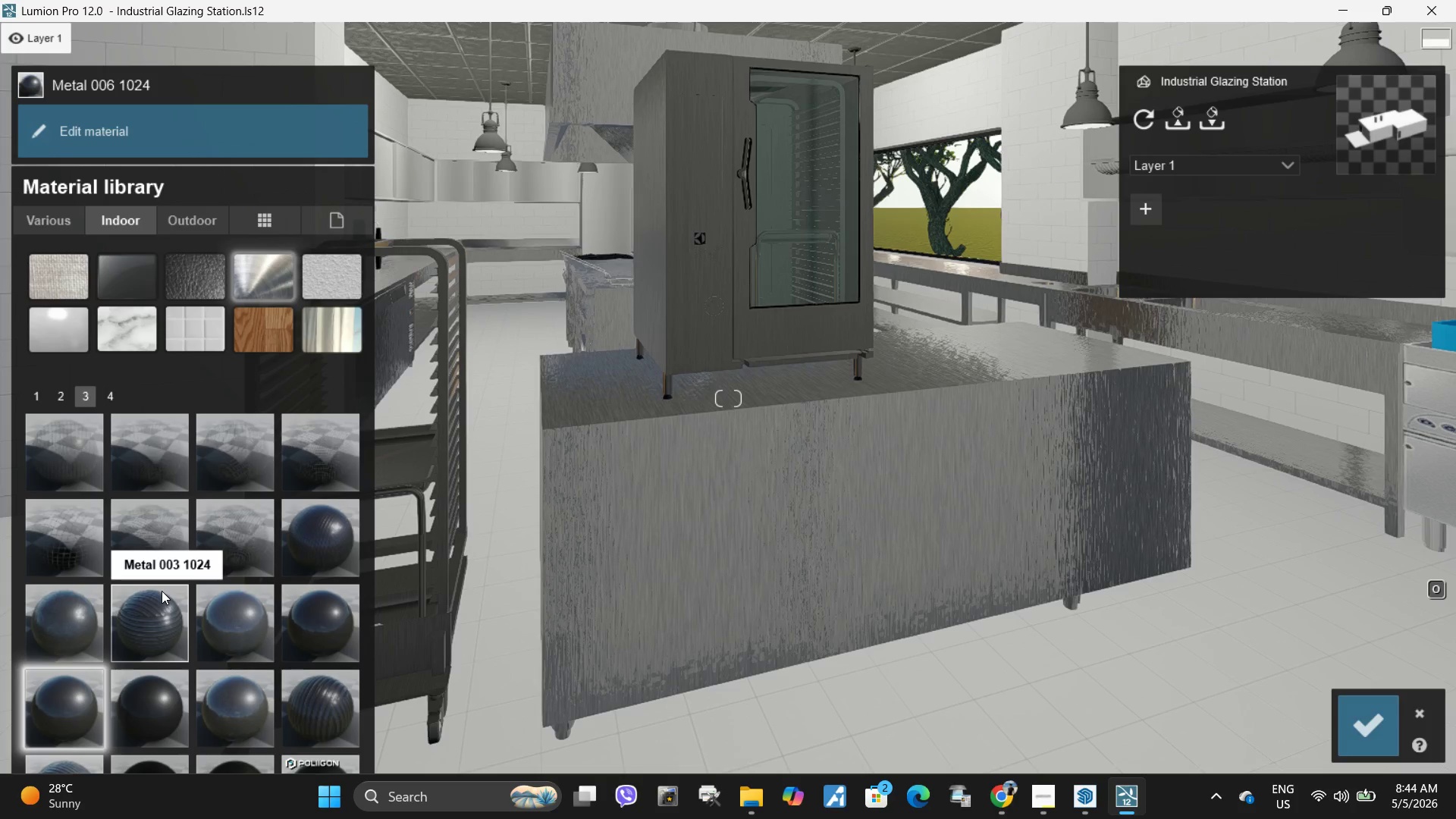 
scroll: coordinate [162, 591], scroll_direction: down, amount: 1.0
 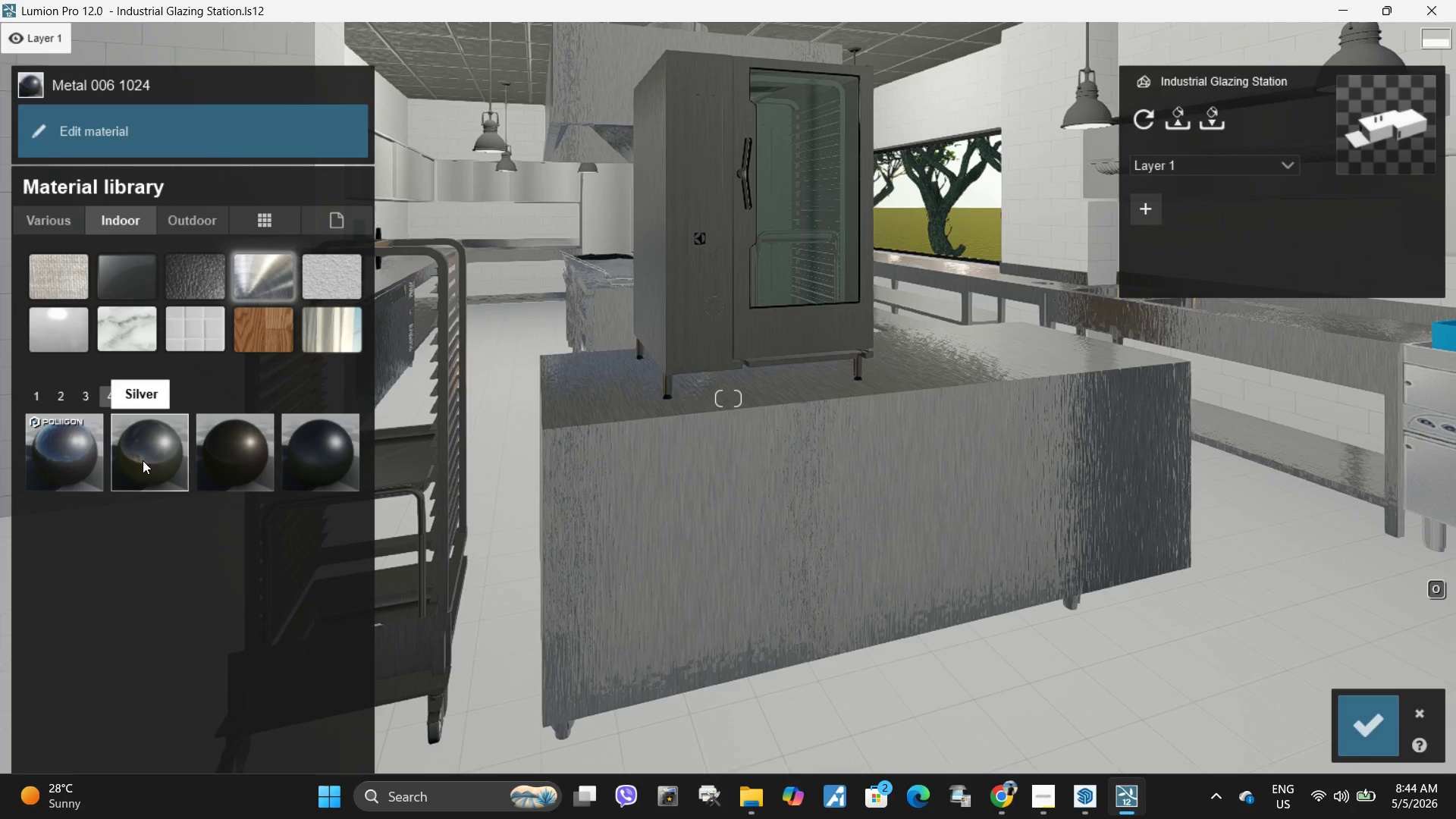 
double_click([81, 460])
 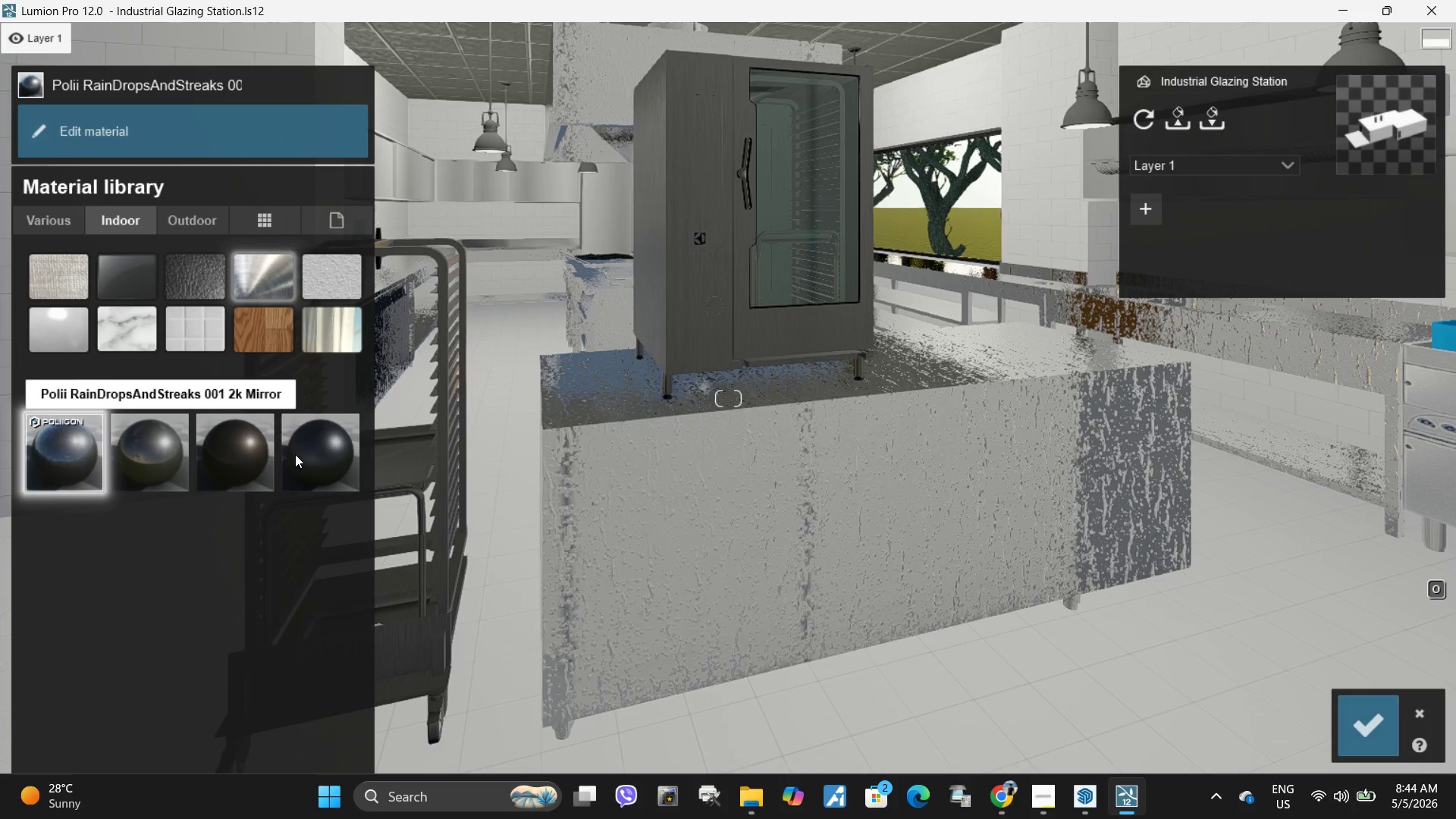 
left_click([331, 458])
 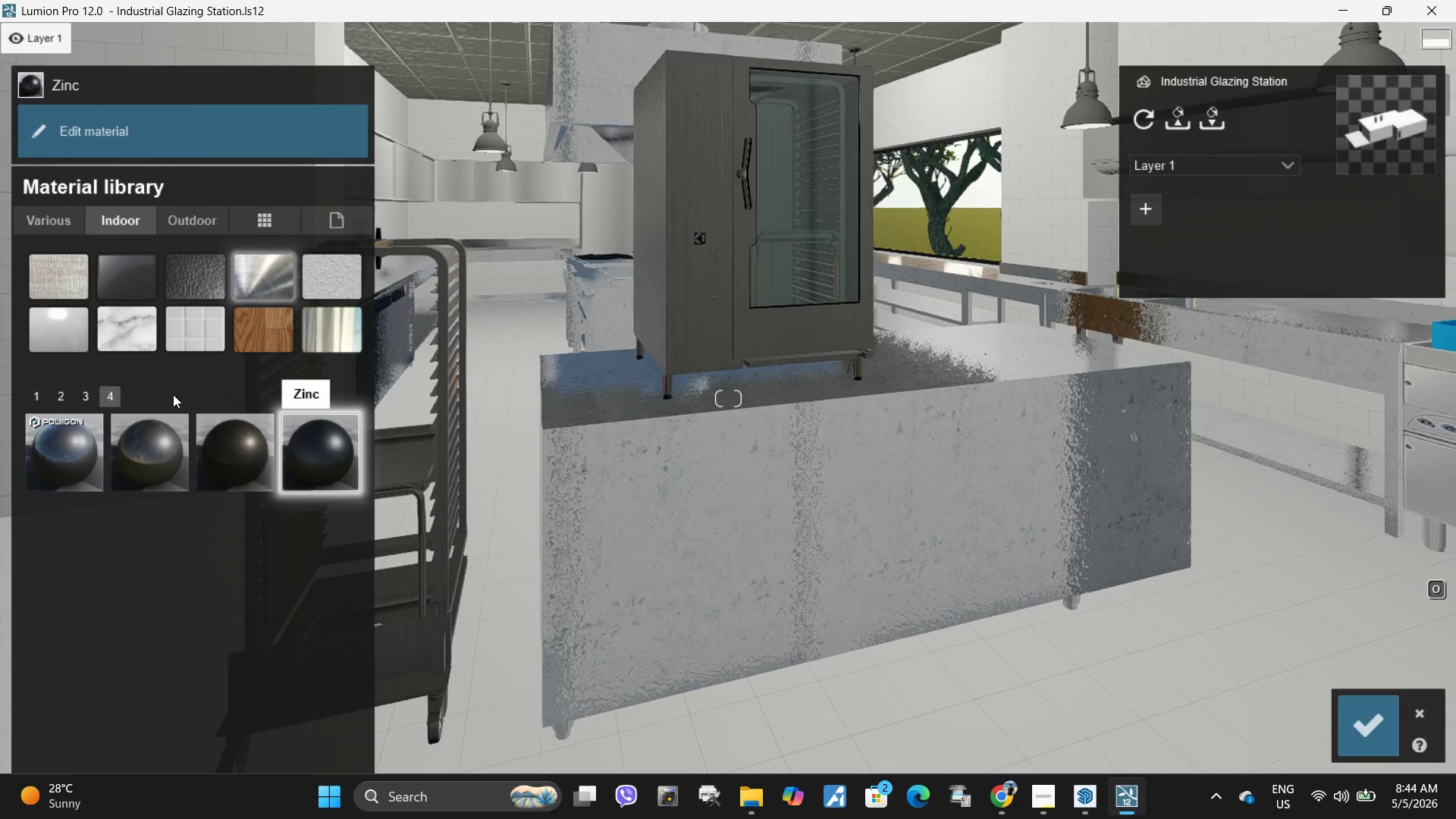 
left_click([42, 394])
 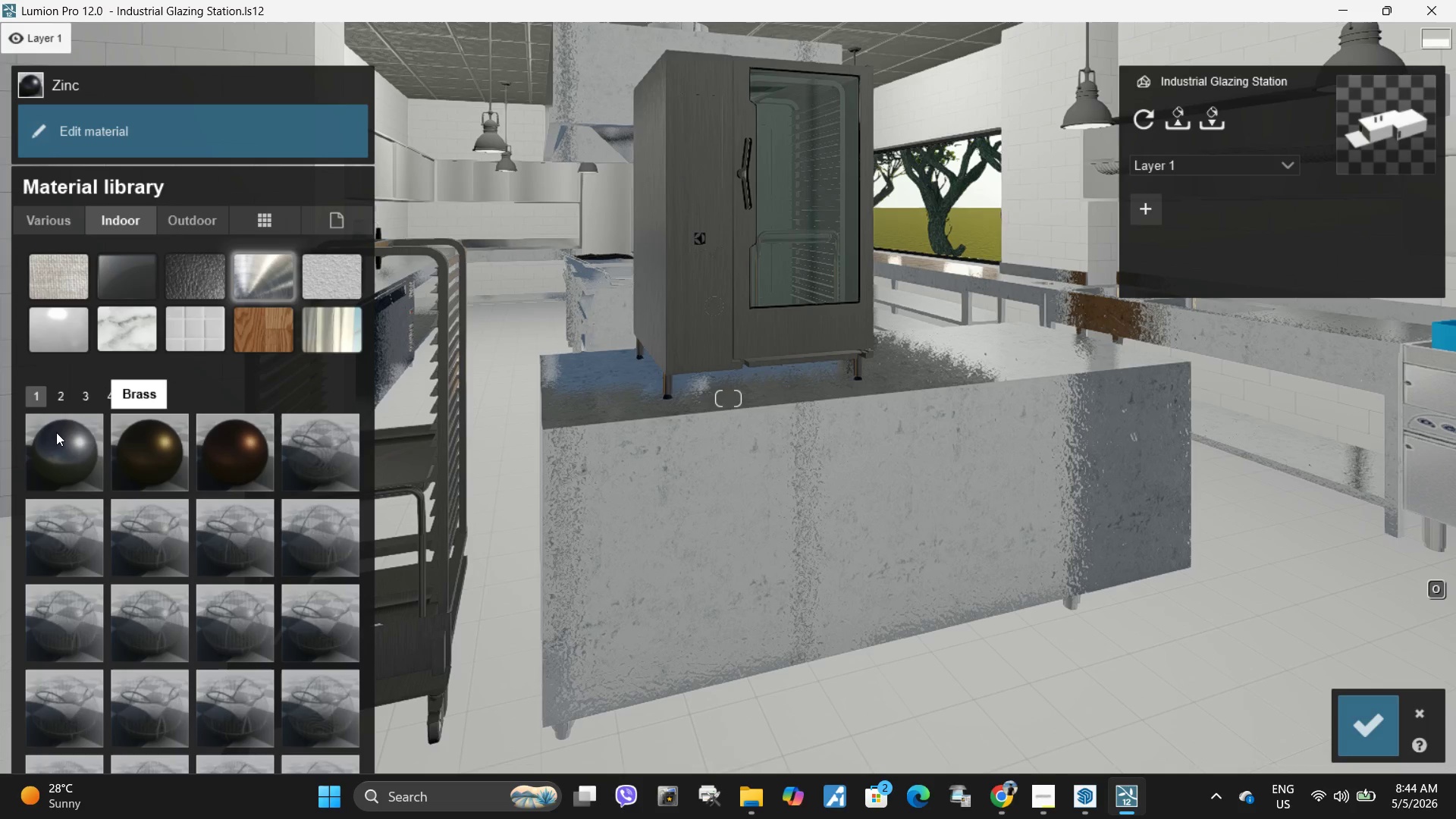 
left_click([65, 433])
 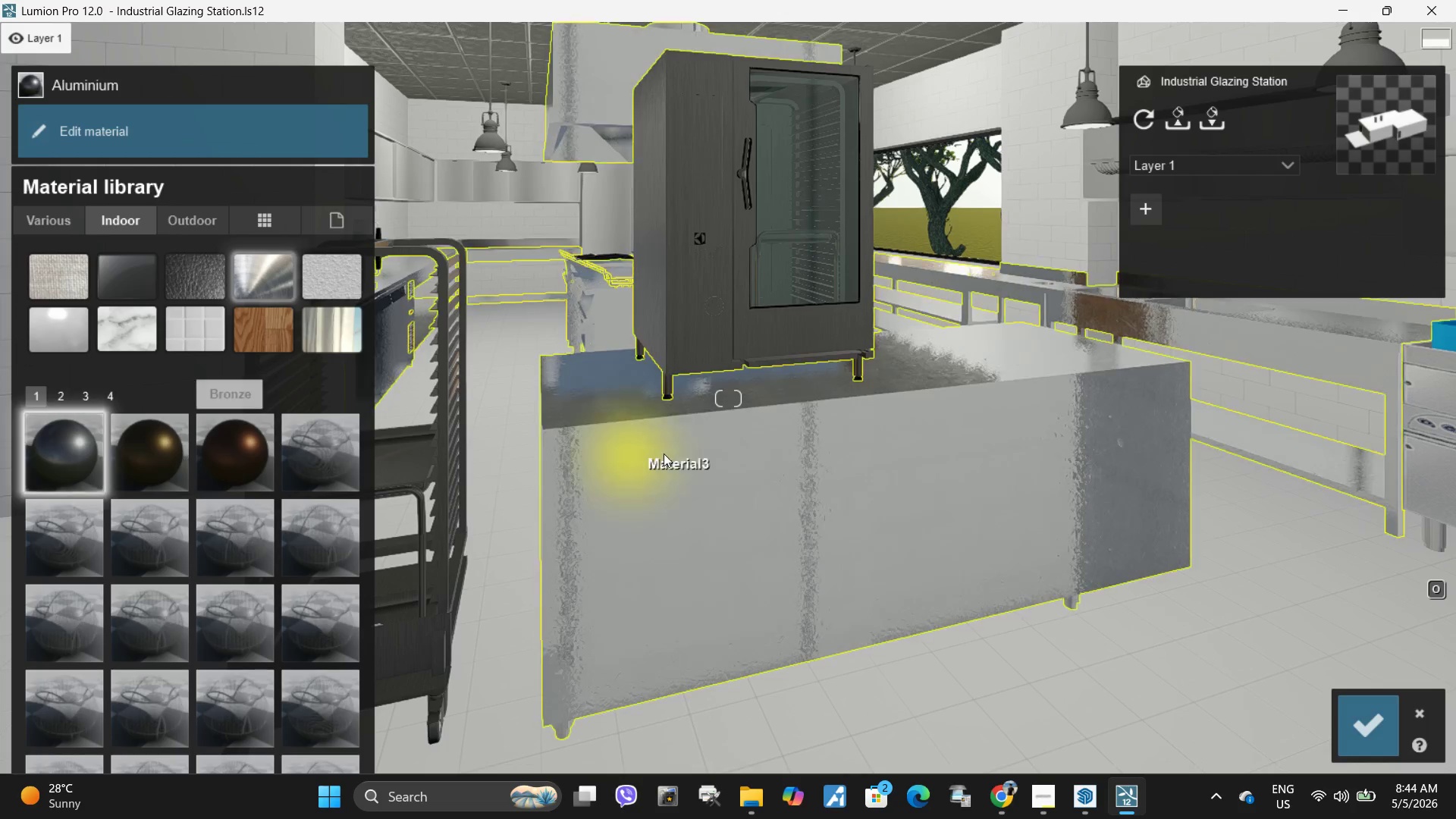 
type(qee)
 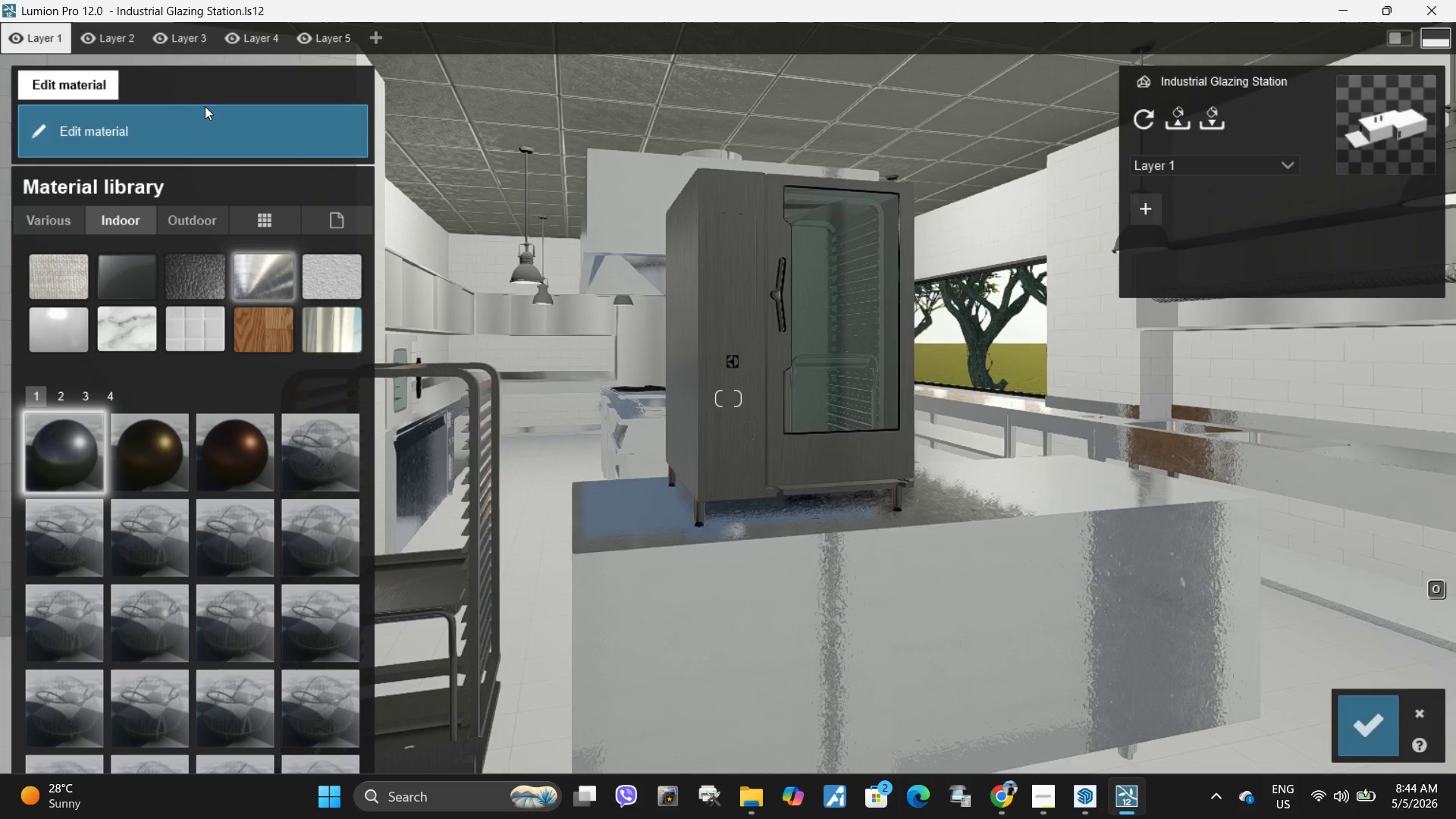 
double_click([196, 142])
 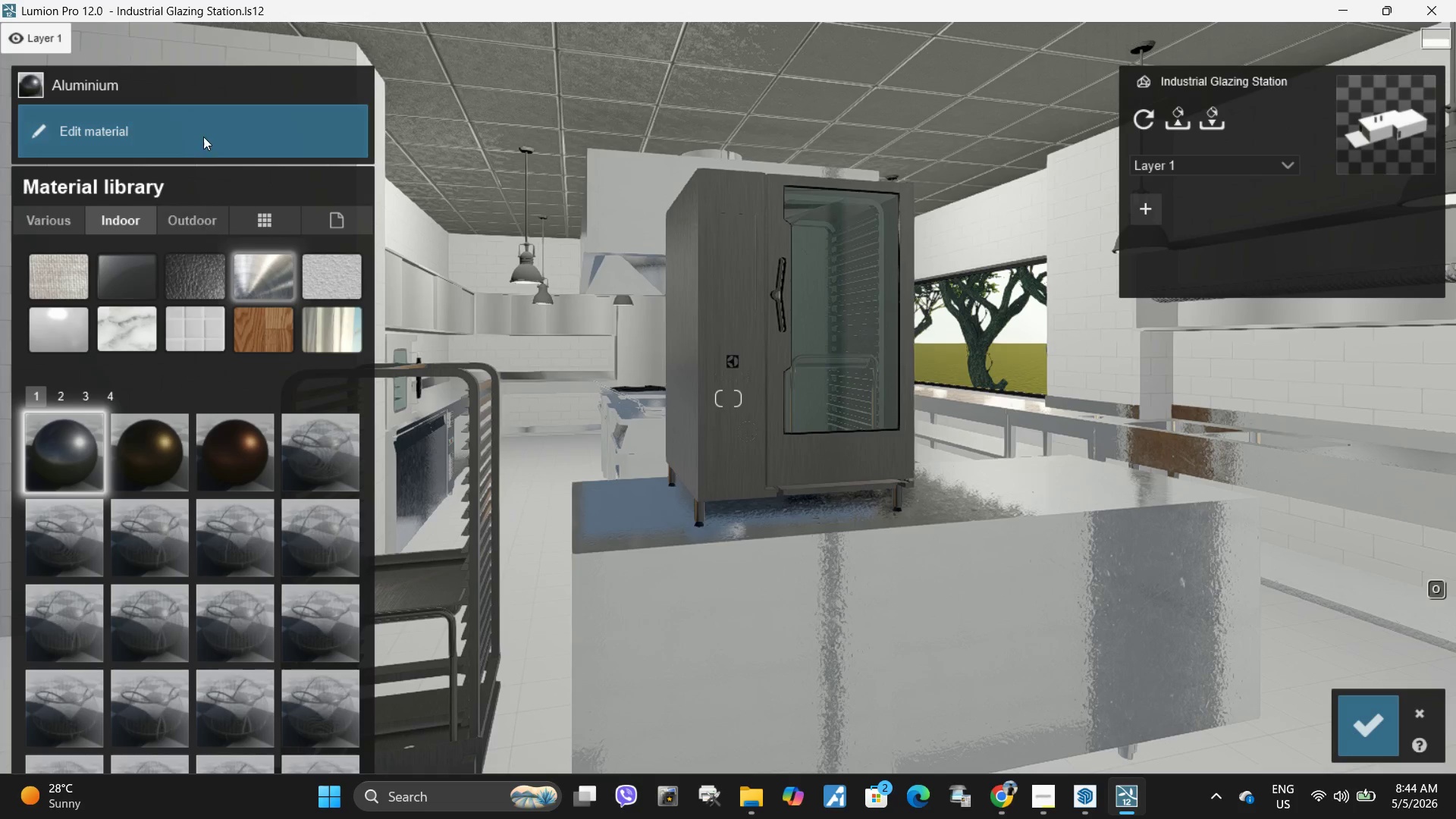 
left_click([178, 146])
 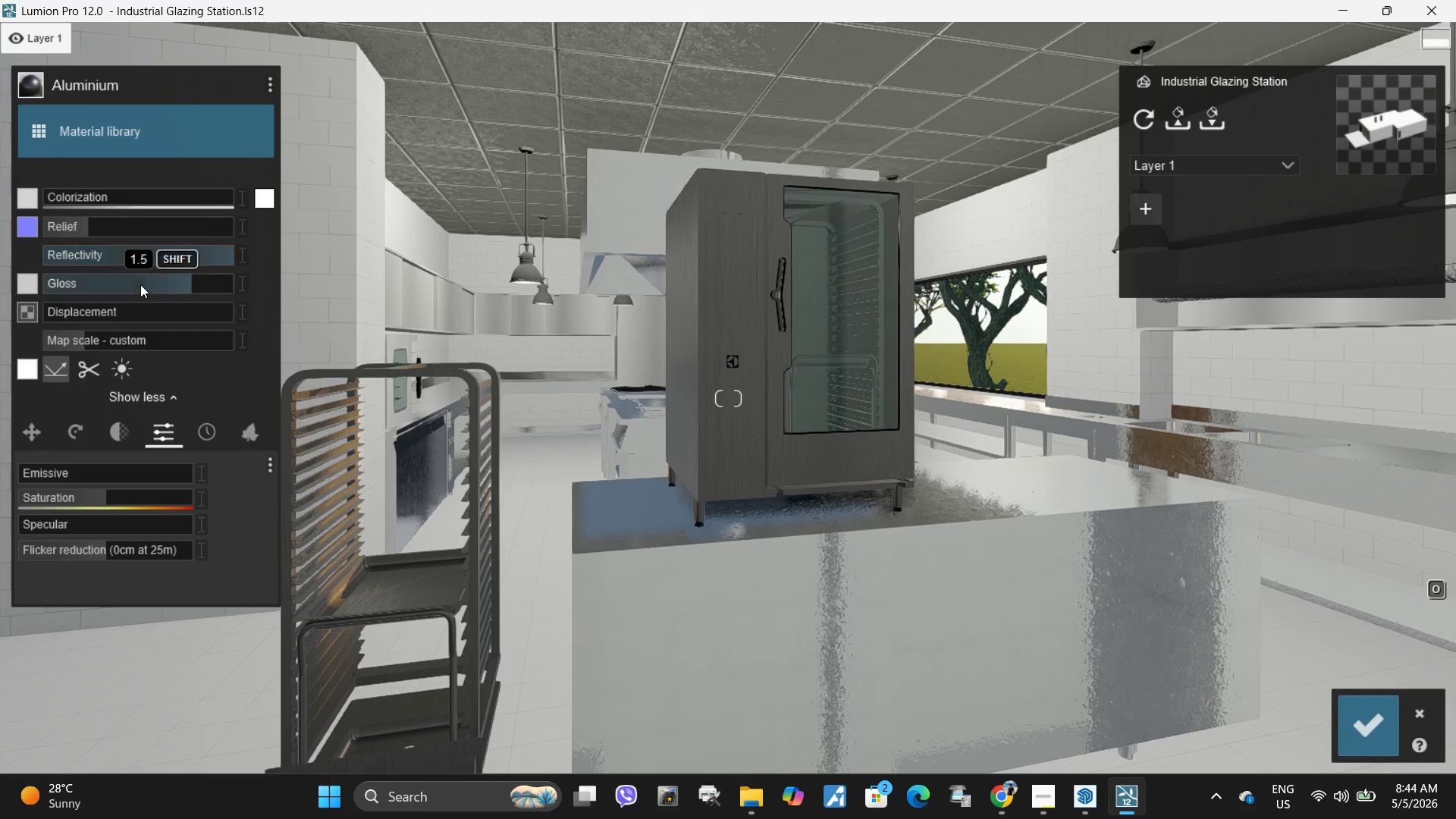 
left_click_drag(start_coordinate=[153, 284], to_coordinate=[151, 297])
 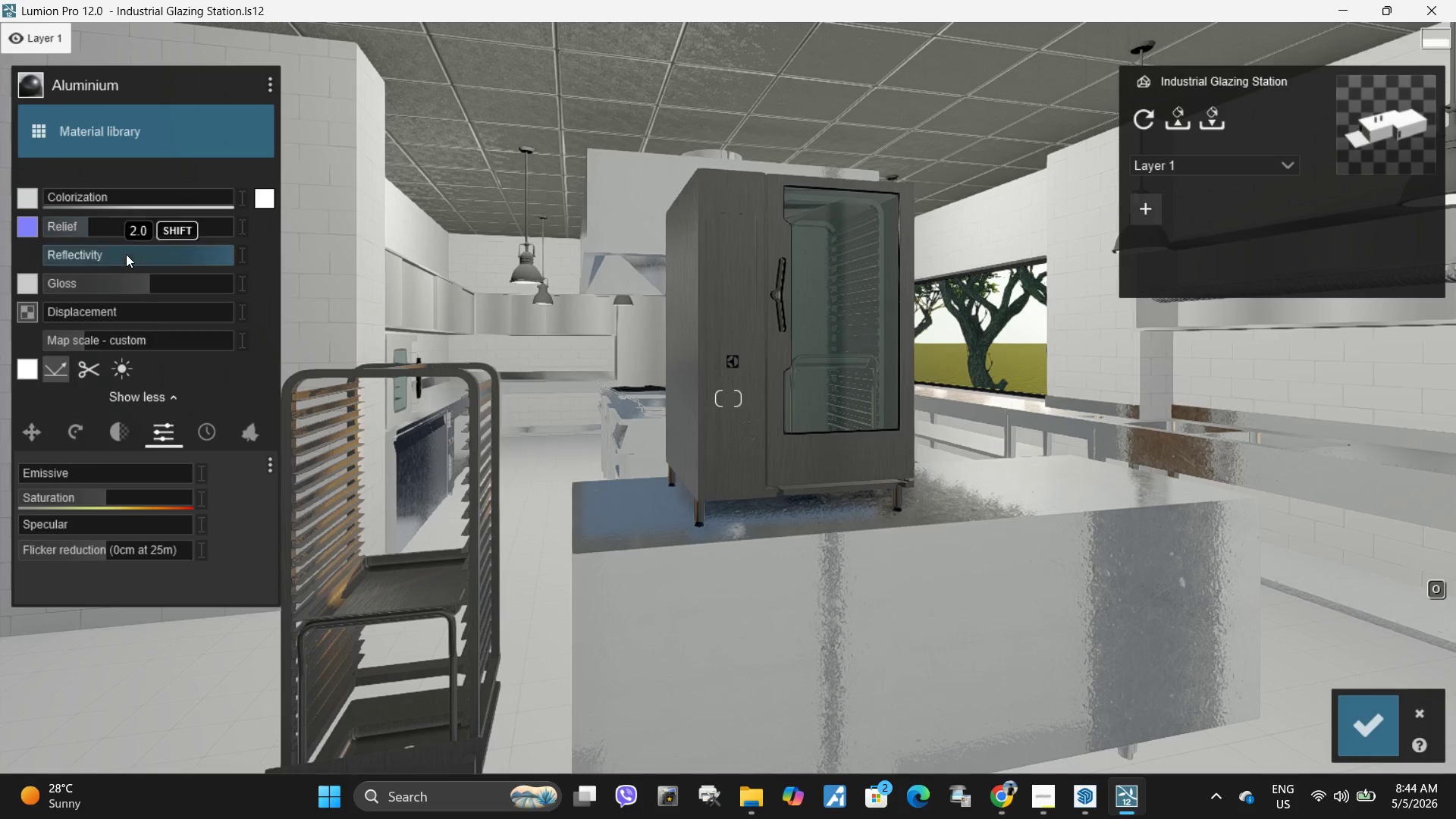 
left_click_drag(start_coordinate=[180, 259], to_coordinate=[230, 270])
 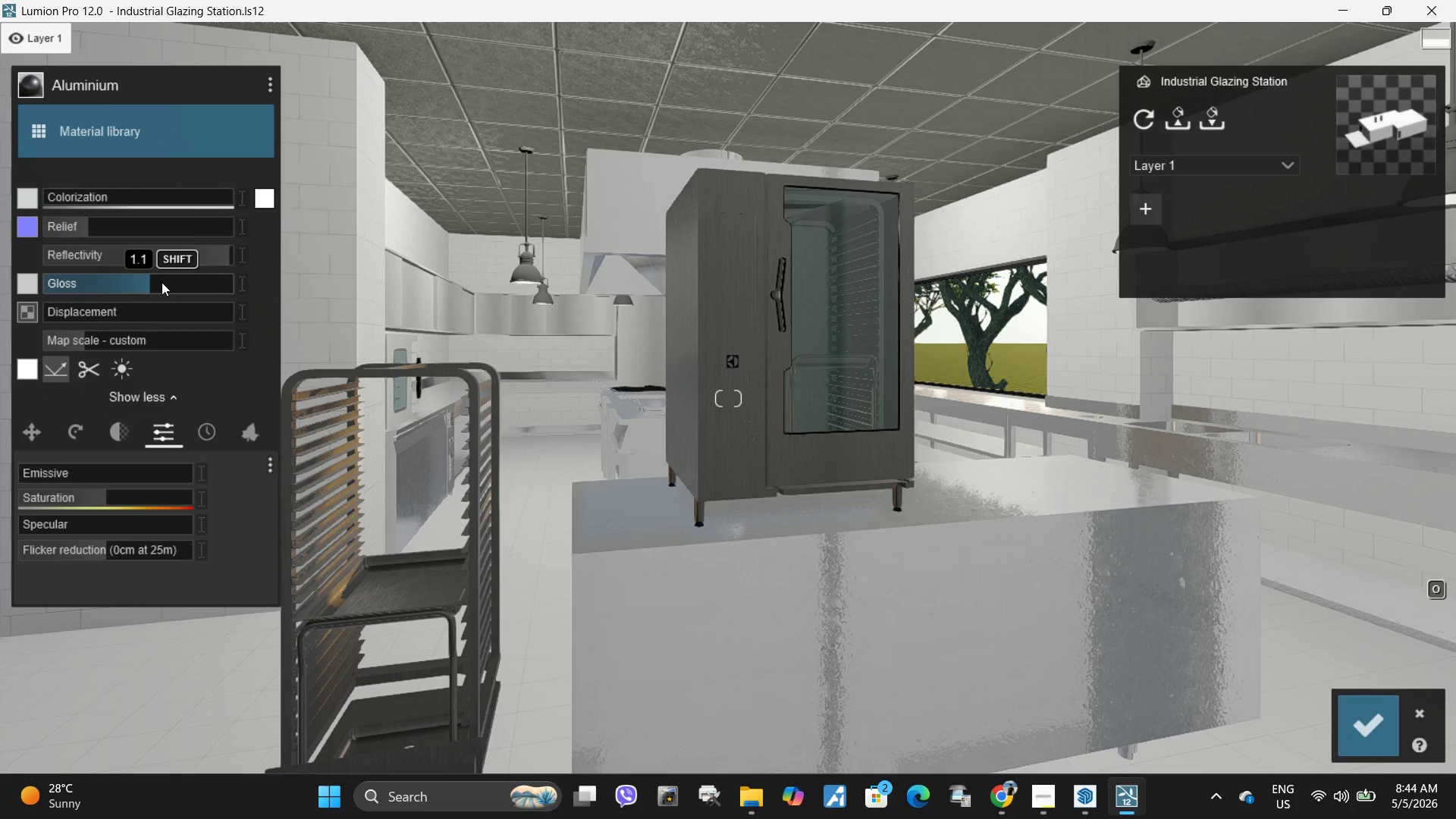 
left_click_drag(start_coordinate=[163, 285], to_coordinate=[221, 285])
 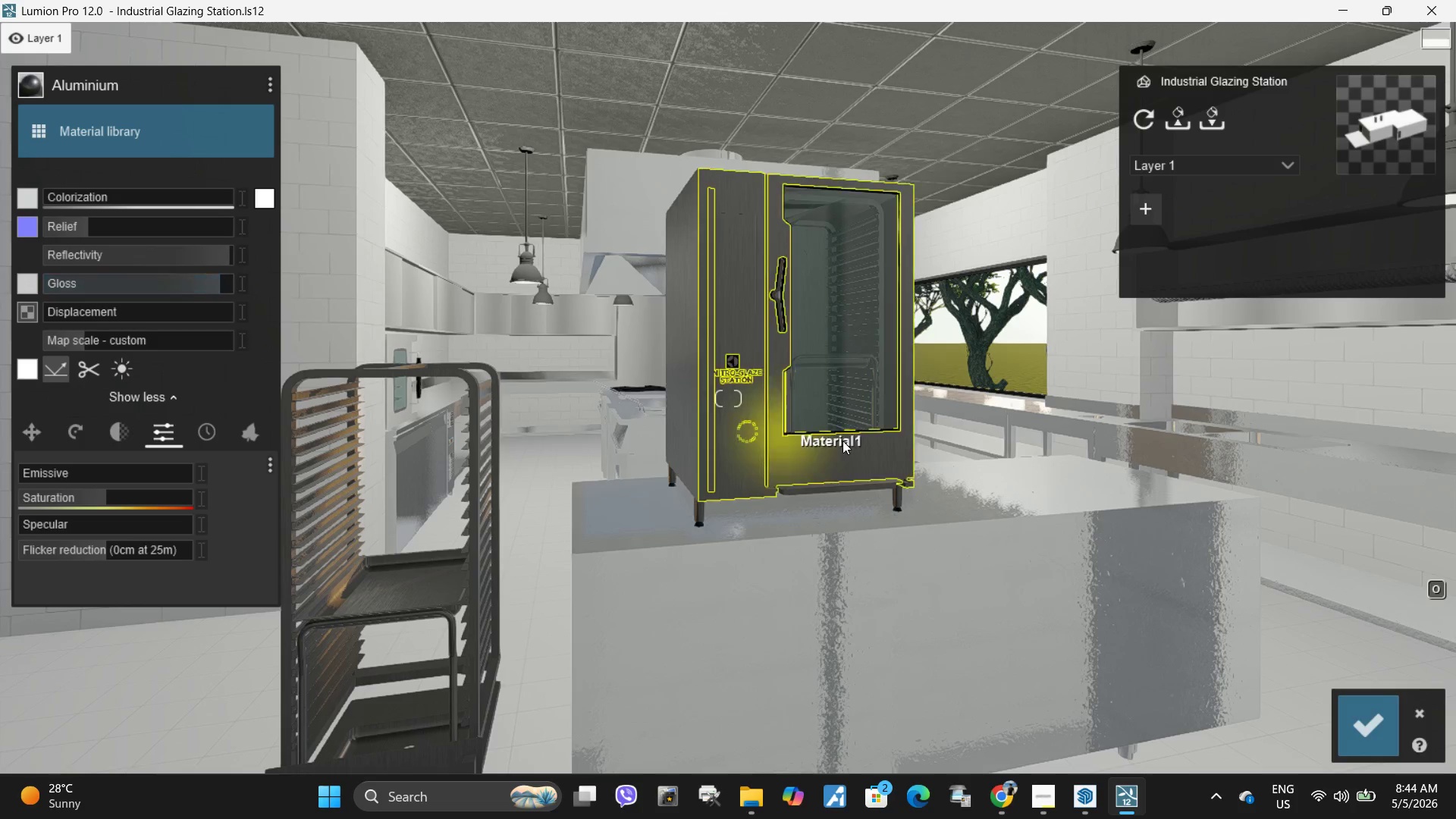 
type(qddaqae)
 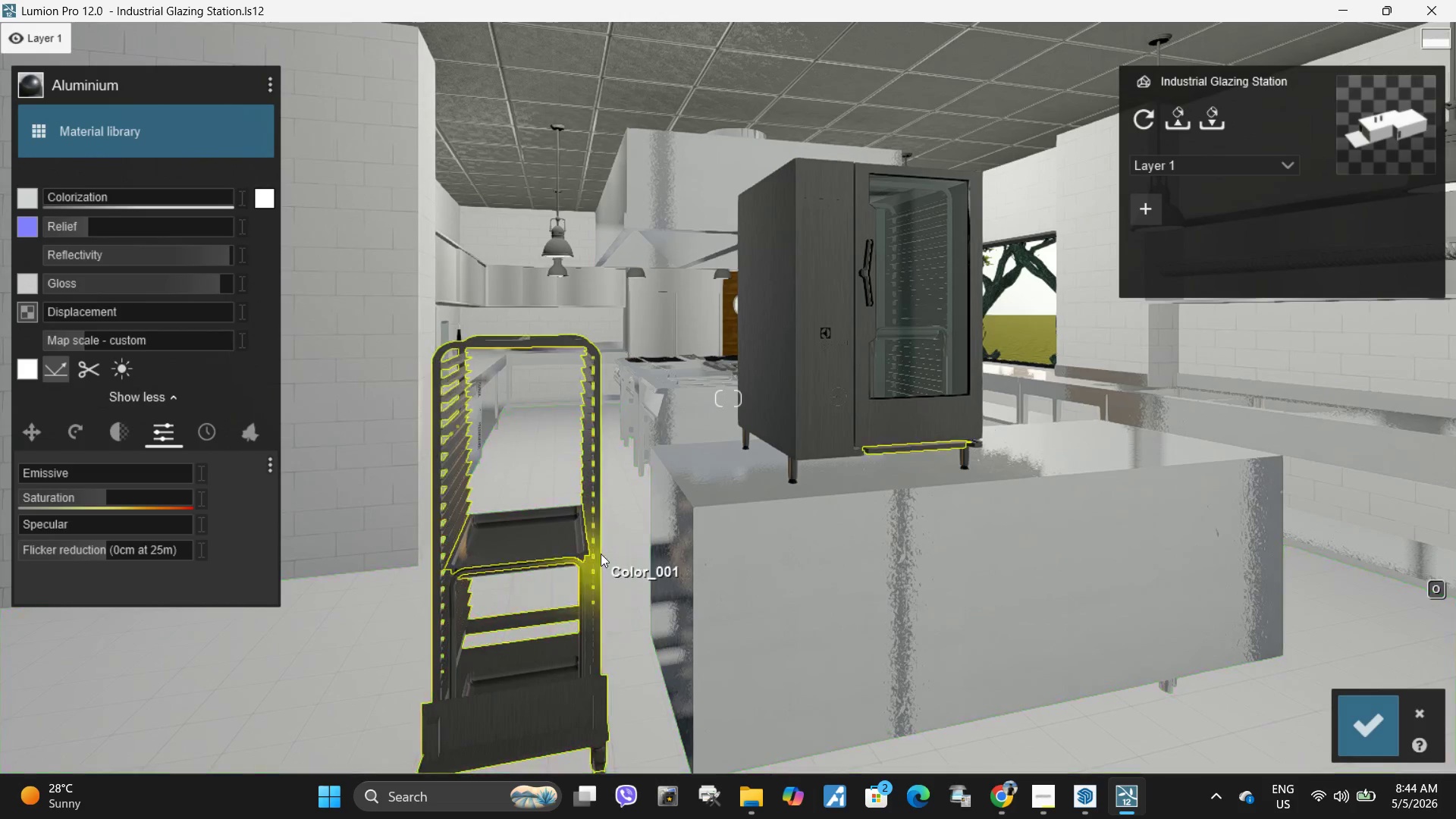 
left_click([595, 553])
 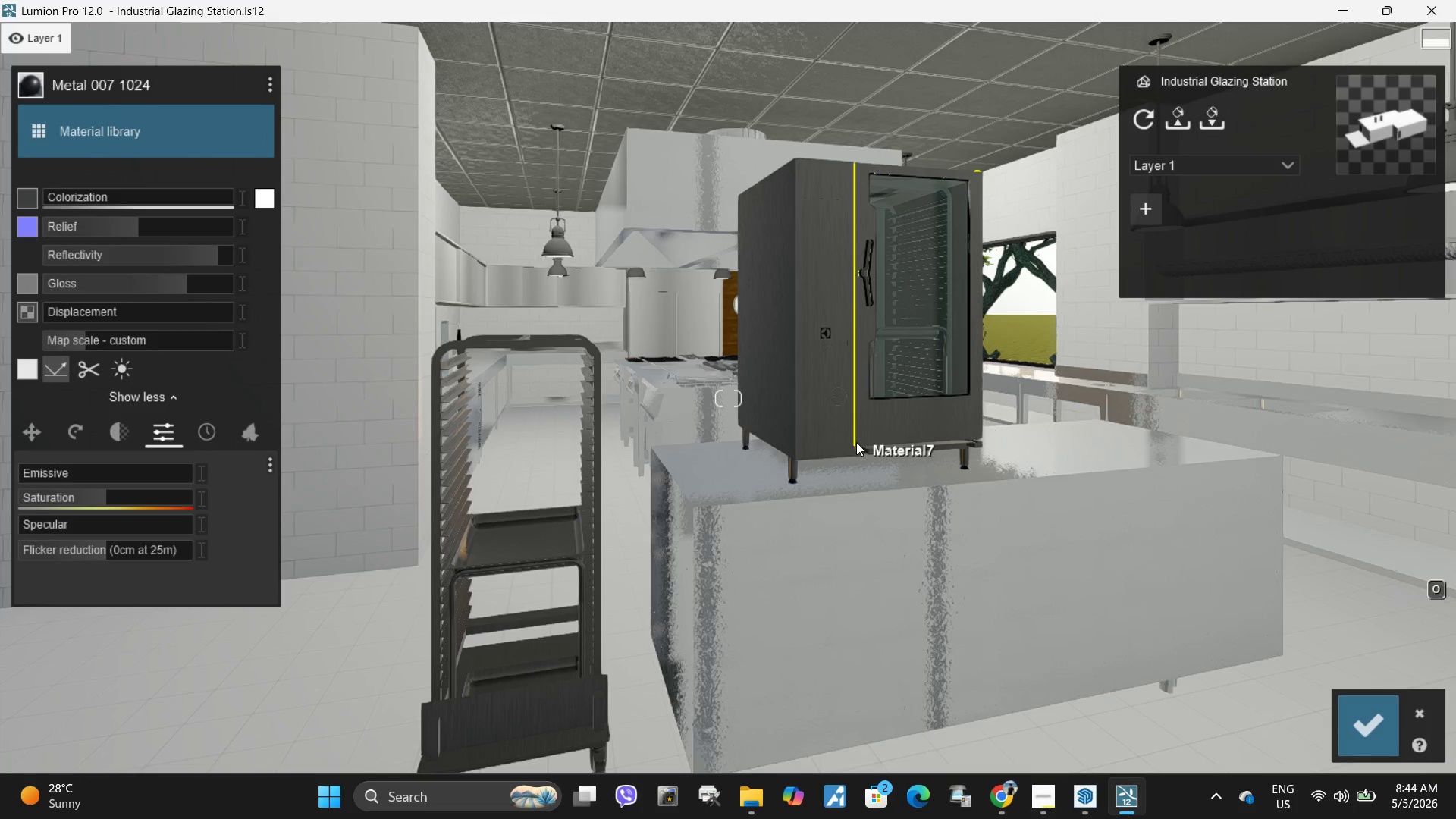 
left_click([846, 429])
 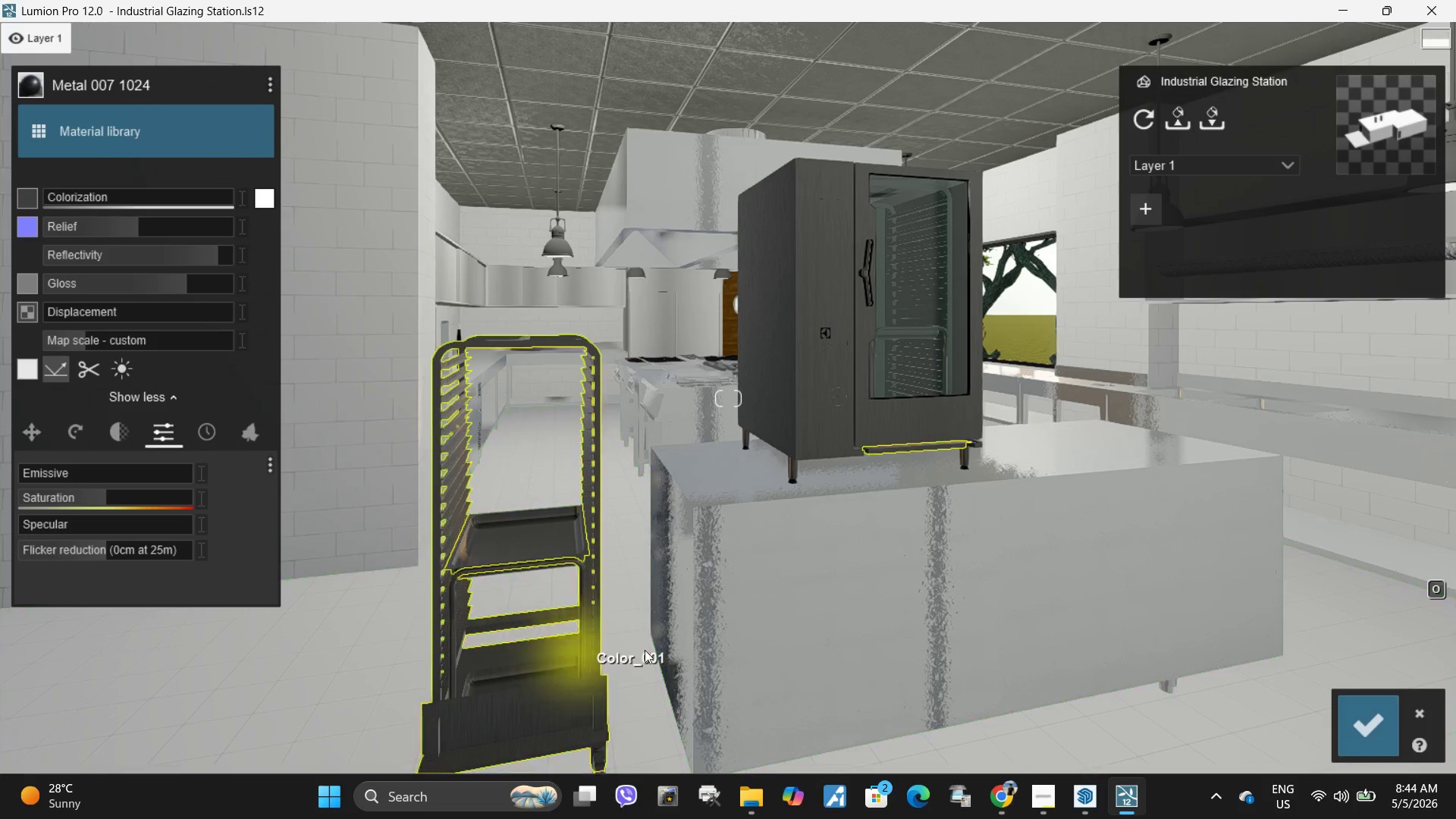 
left_click([1373, 727])
 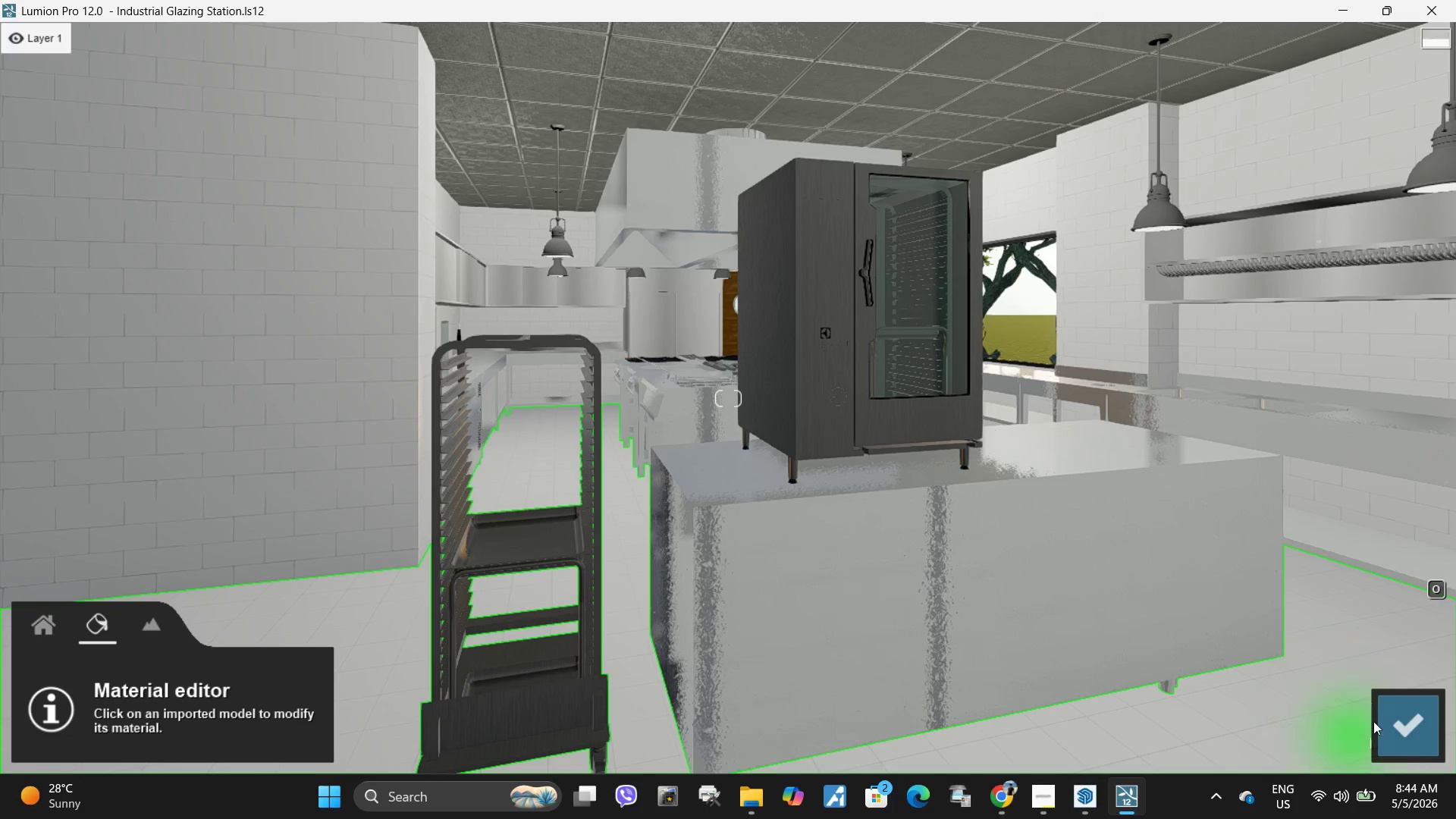 
left_click([1393, 731])
 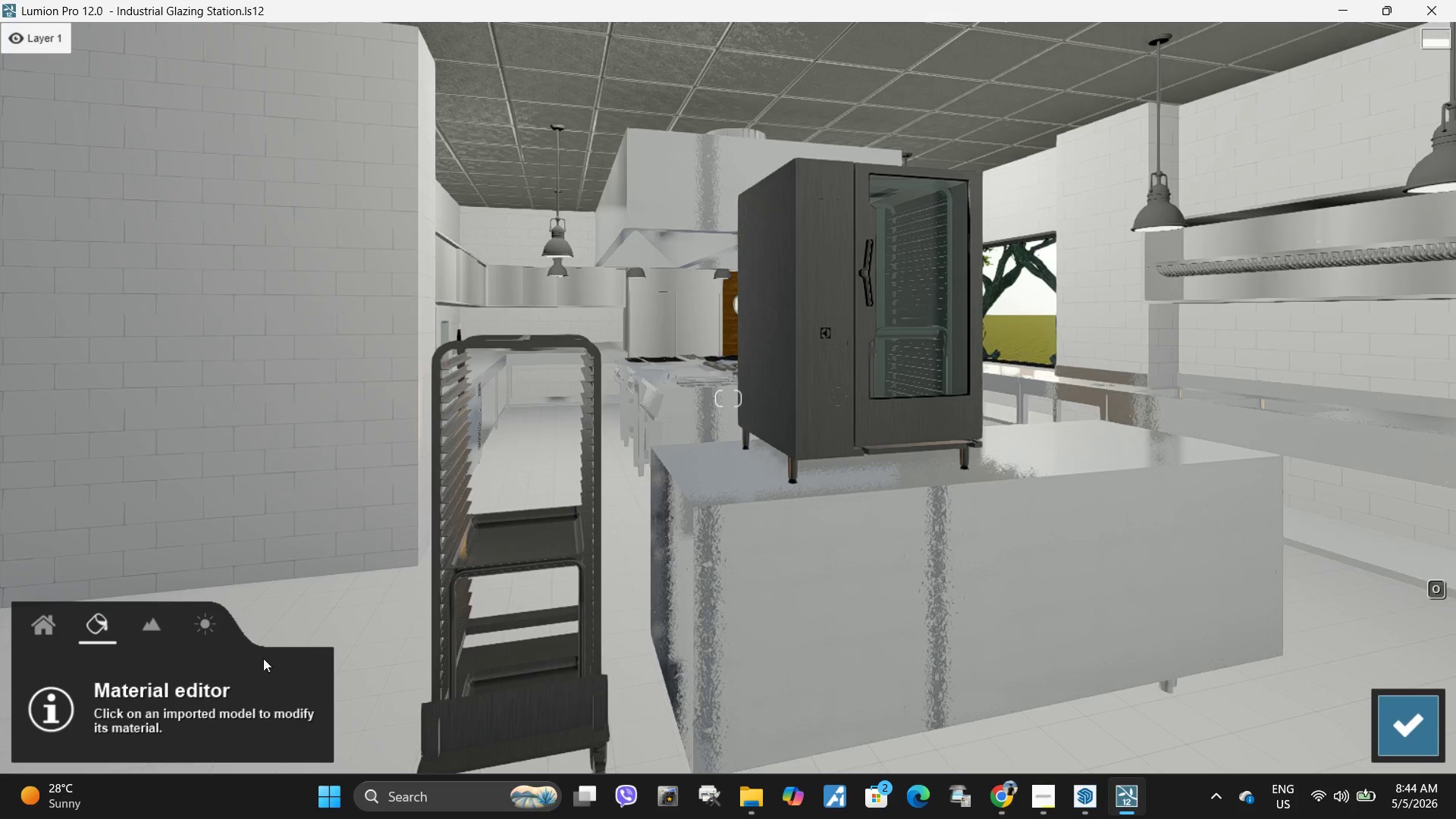 
left_click([140, 642])
 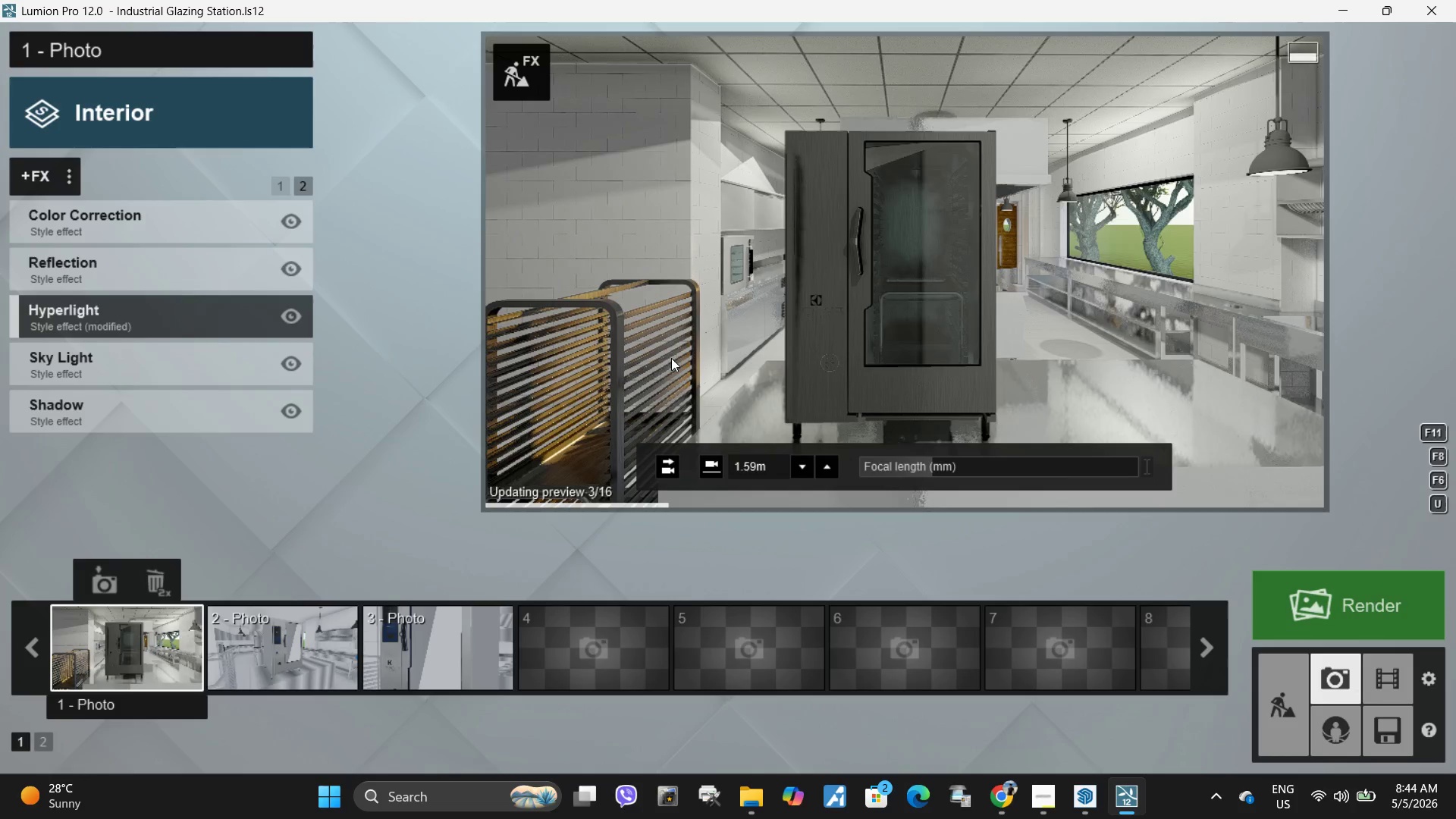 
mouse_move([1081, 805])
 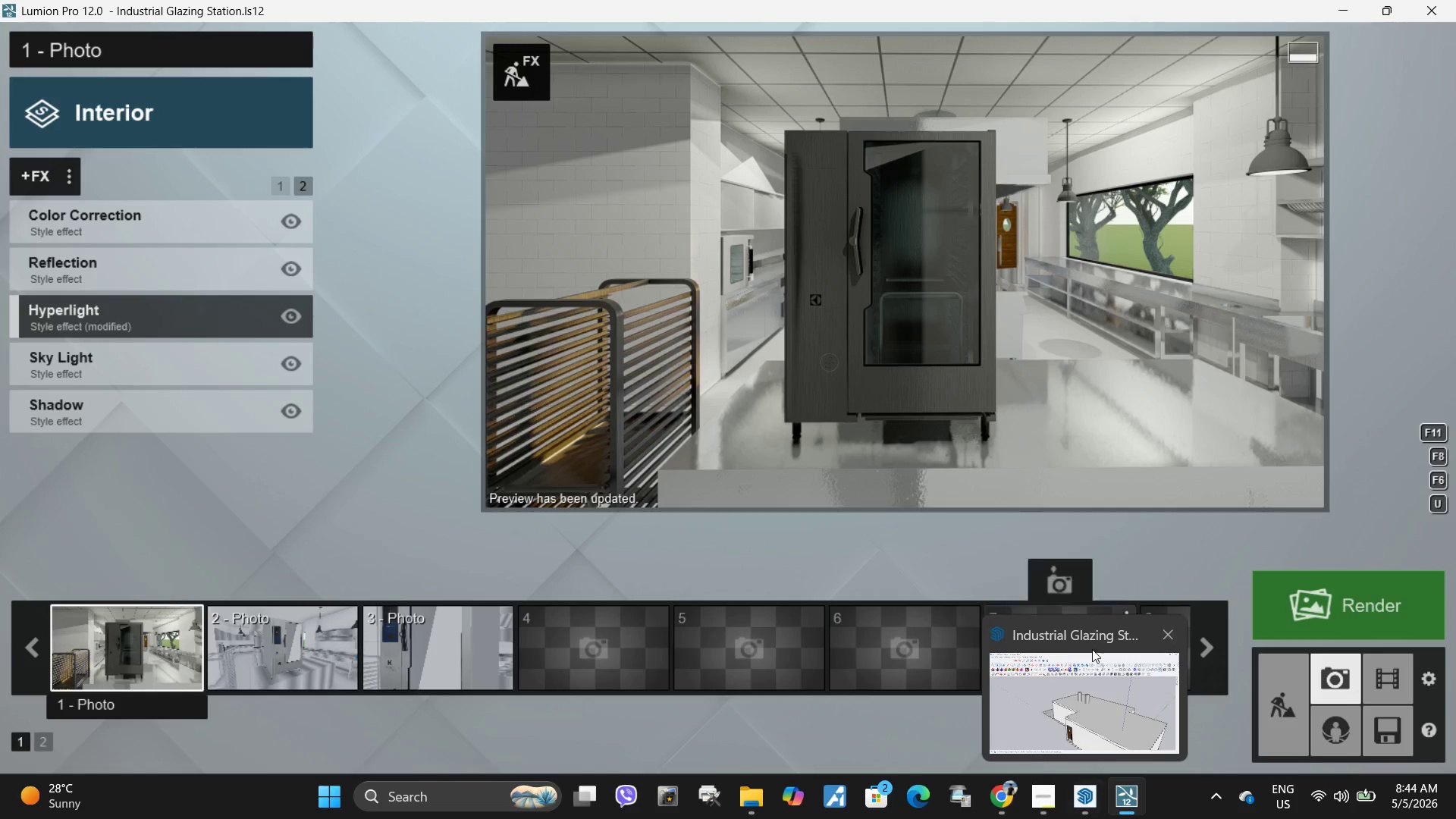 
left_click([1390, 742])
 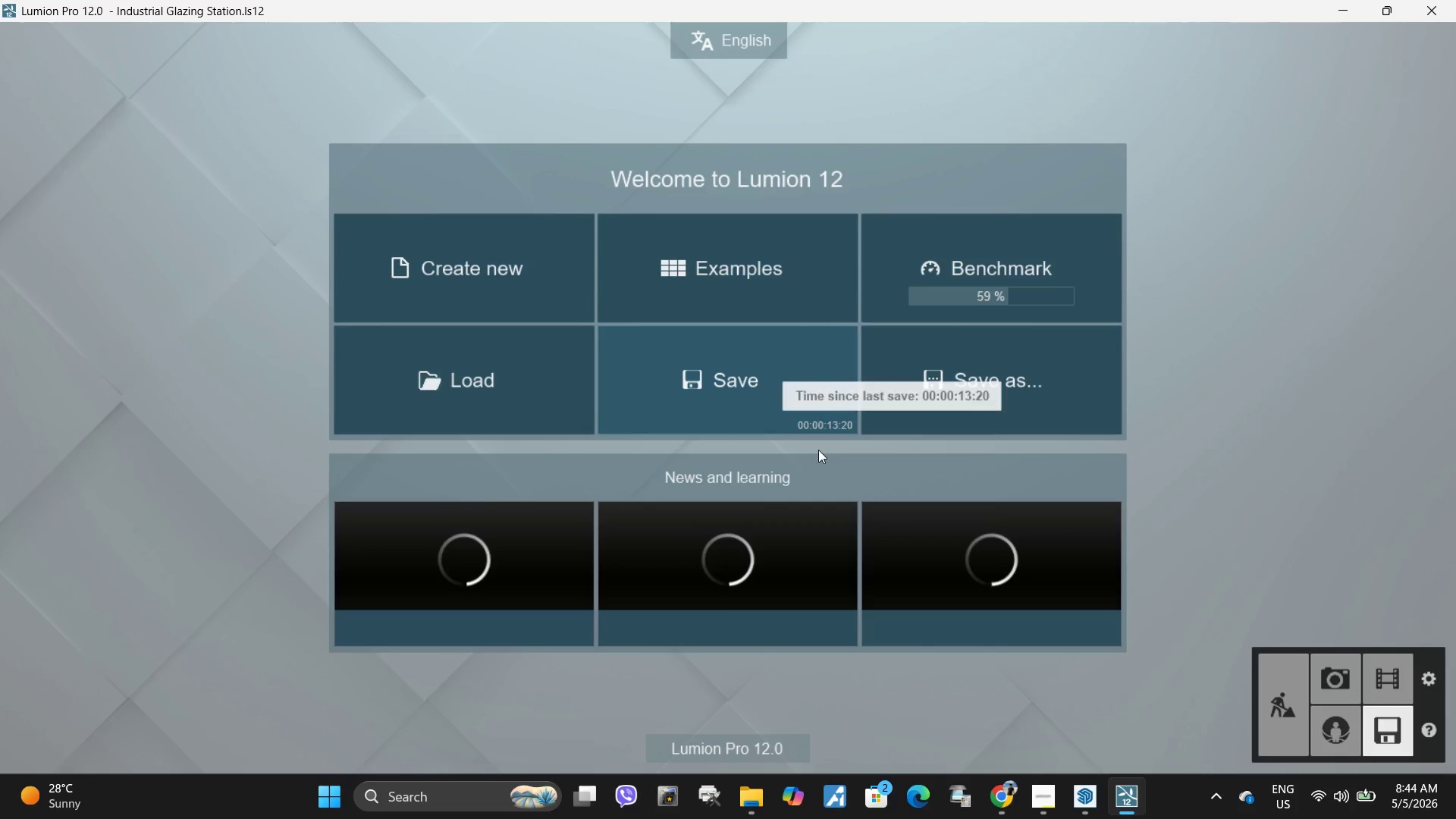 
left_click([791, 397])
 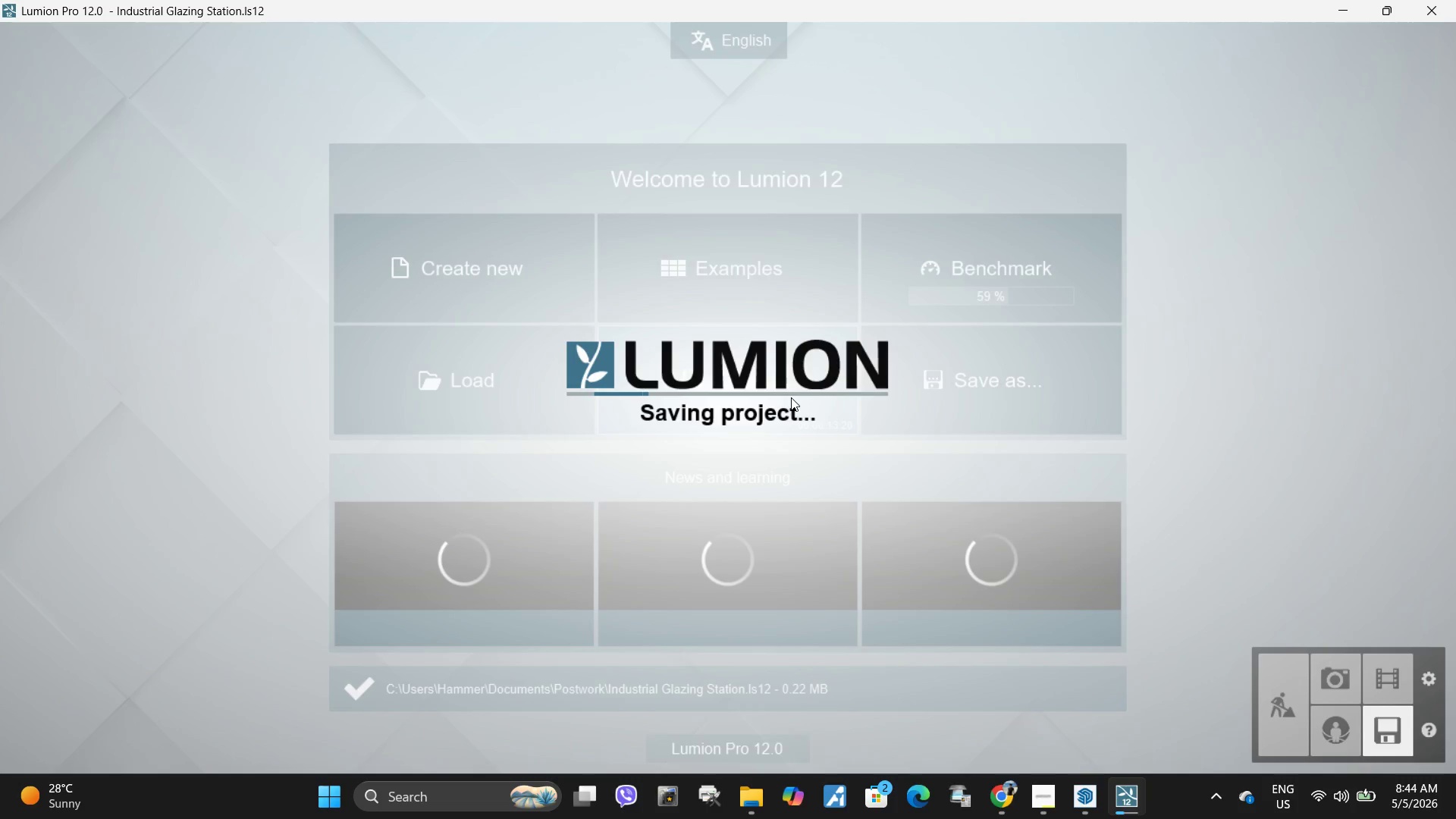 
mouse_move([761, 393])
 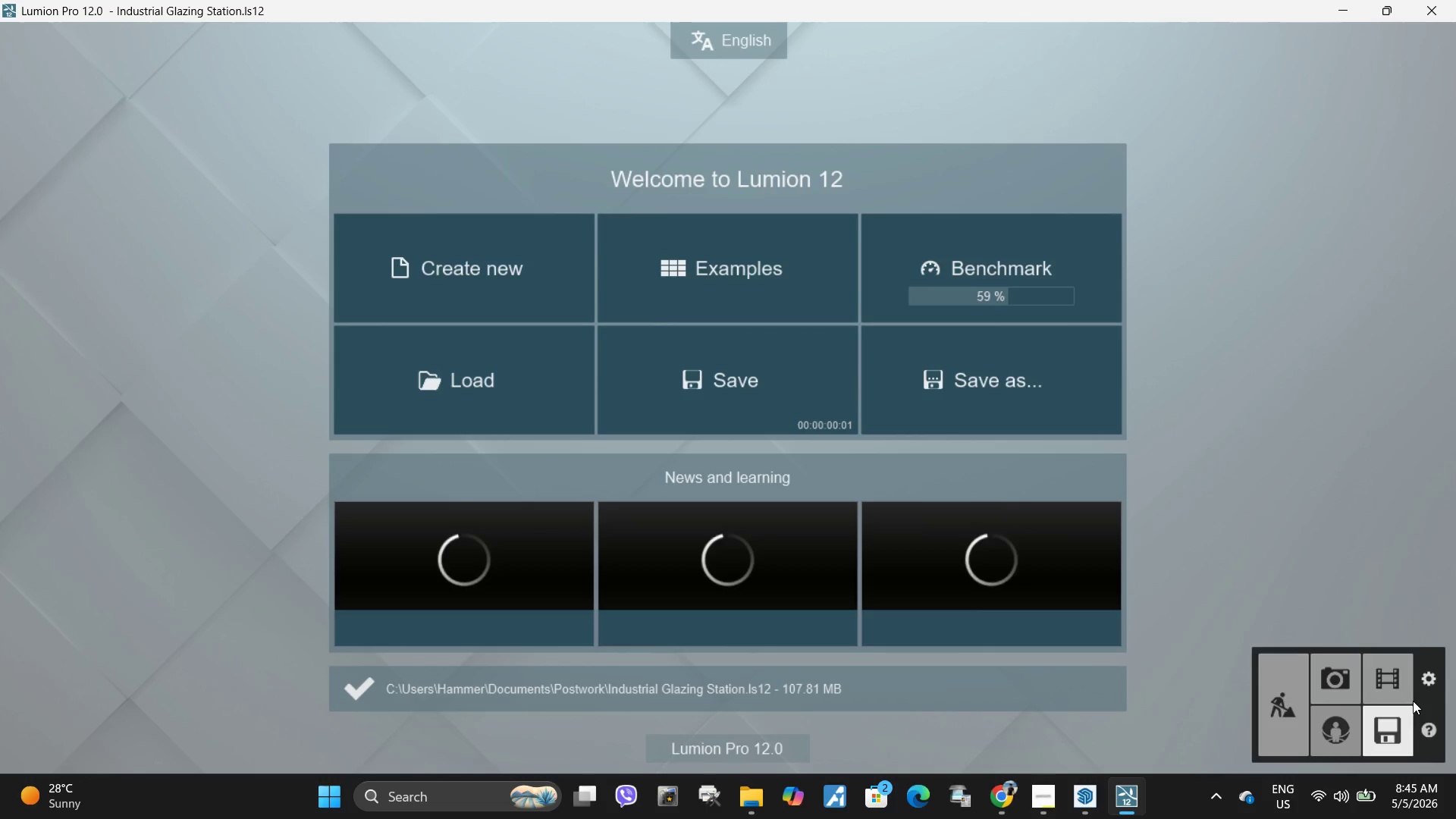 
left_click([1359, 688])
 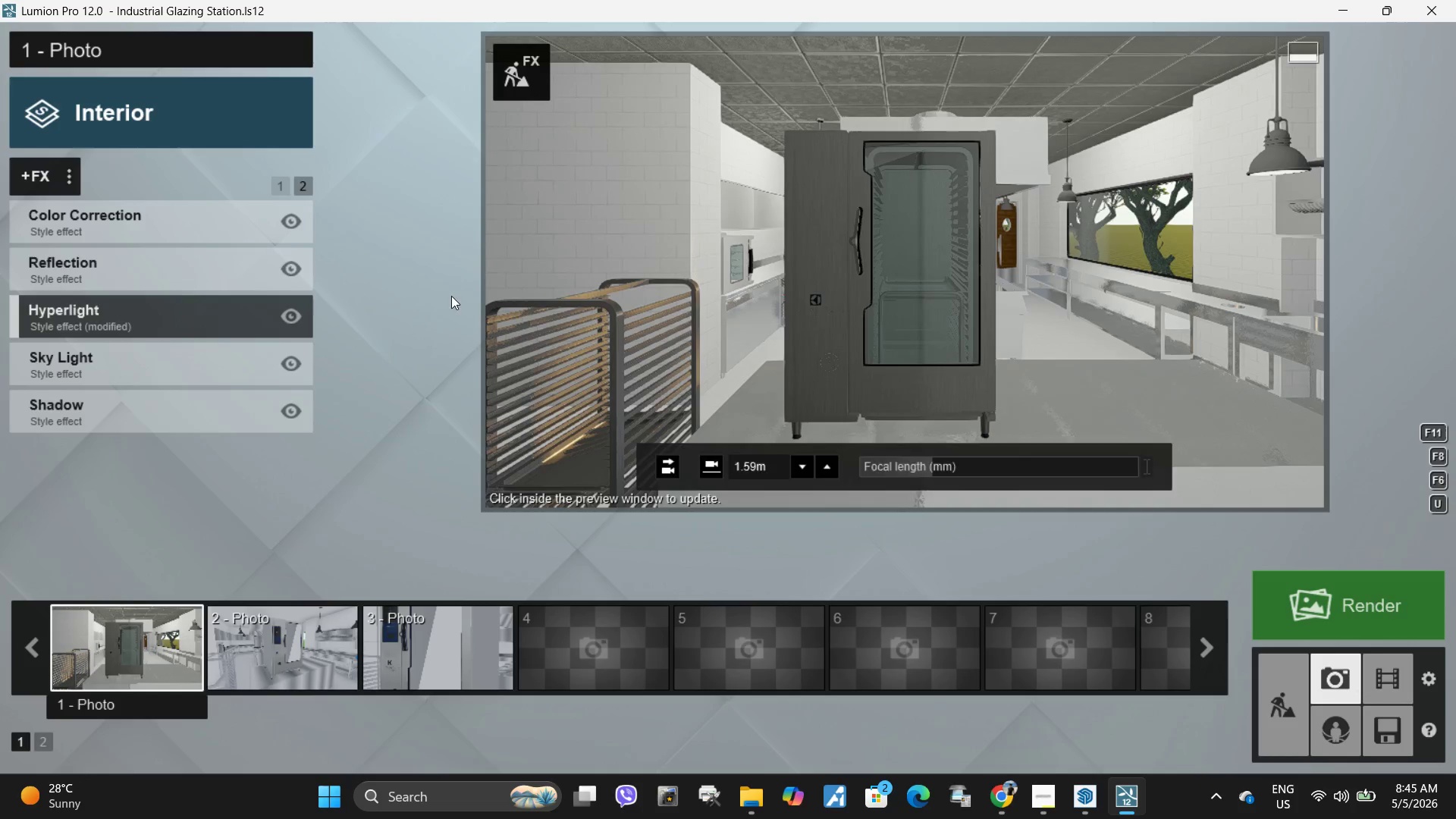 
left_click([545, 77])
 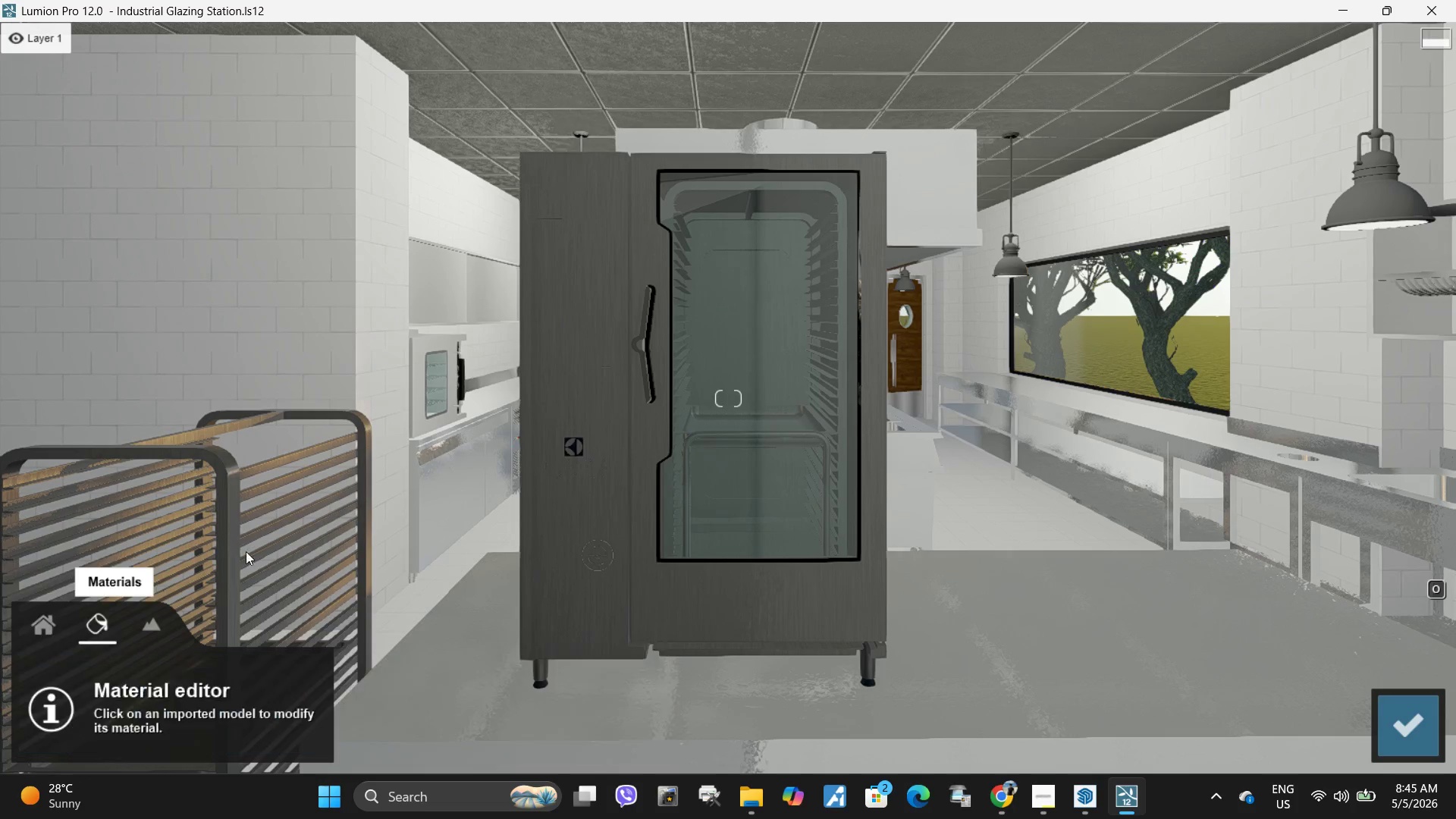 
left_click([1377, 180])
 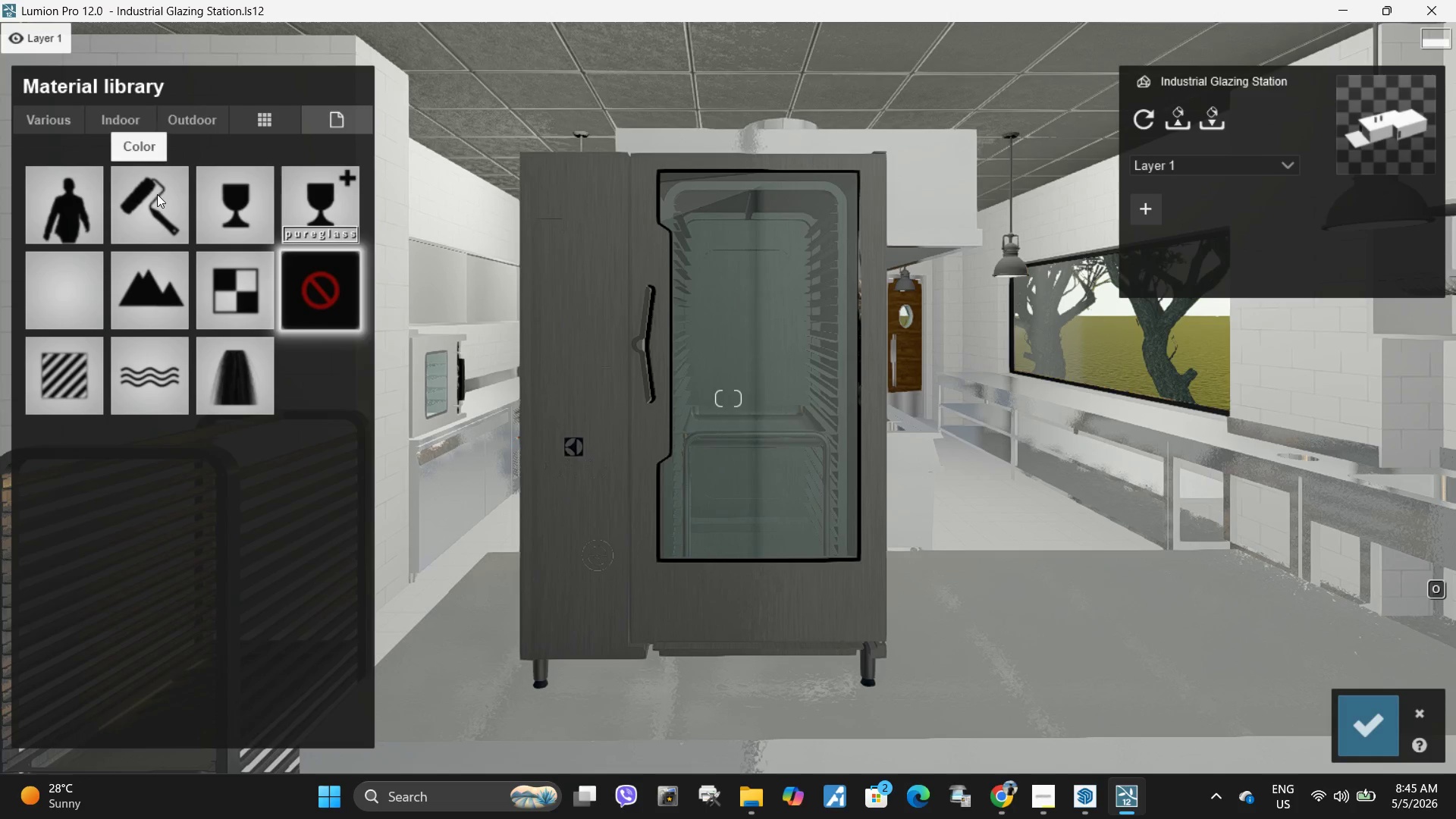 
left_click([104, 115])
 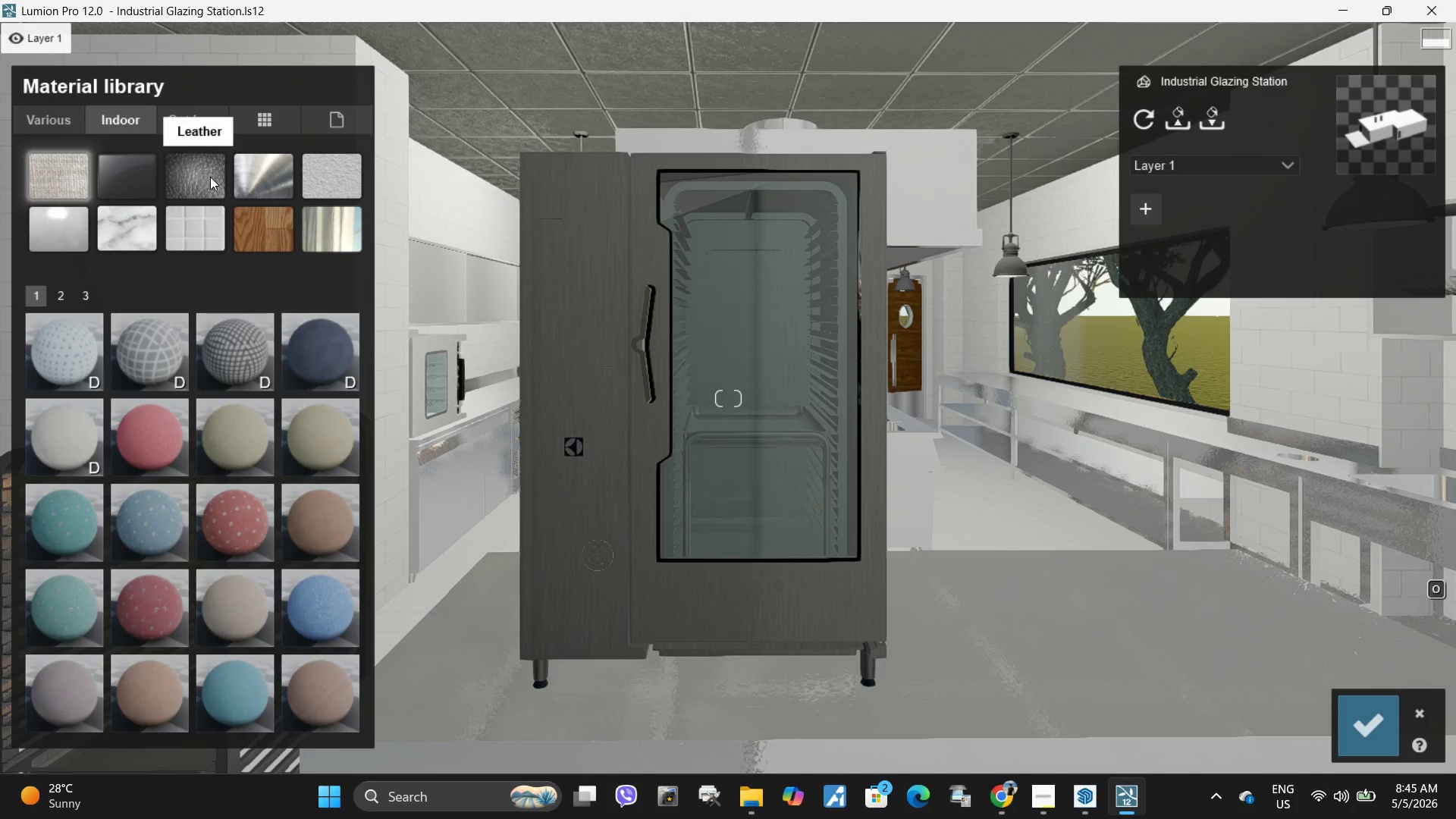 
left_click([264, 184])
 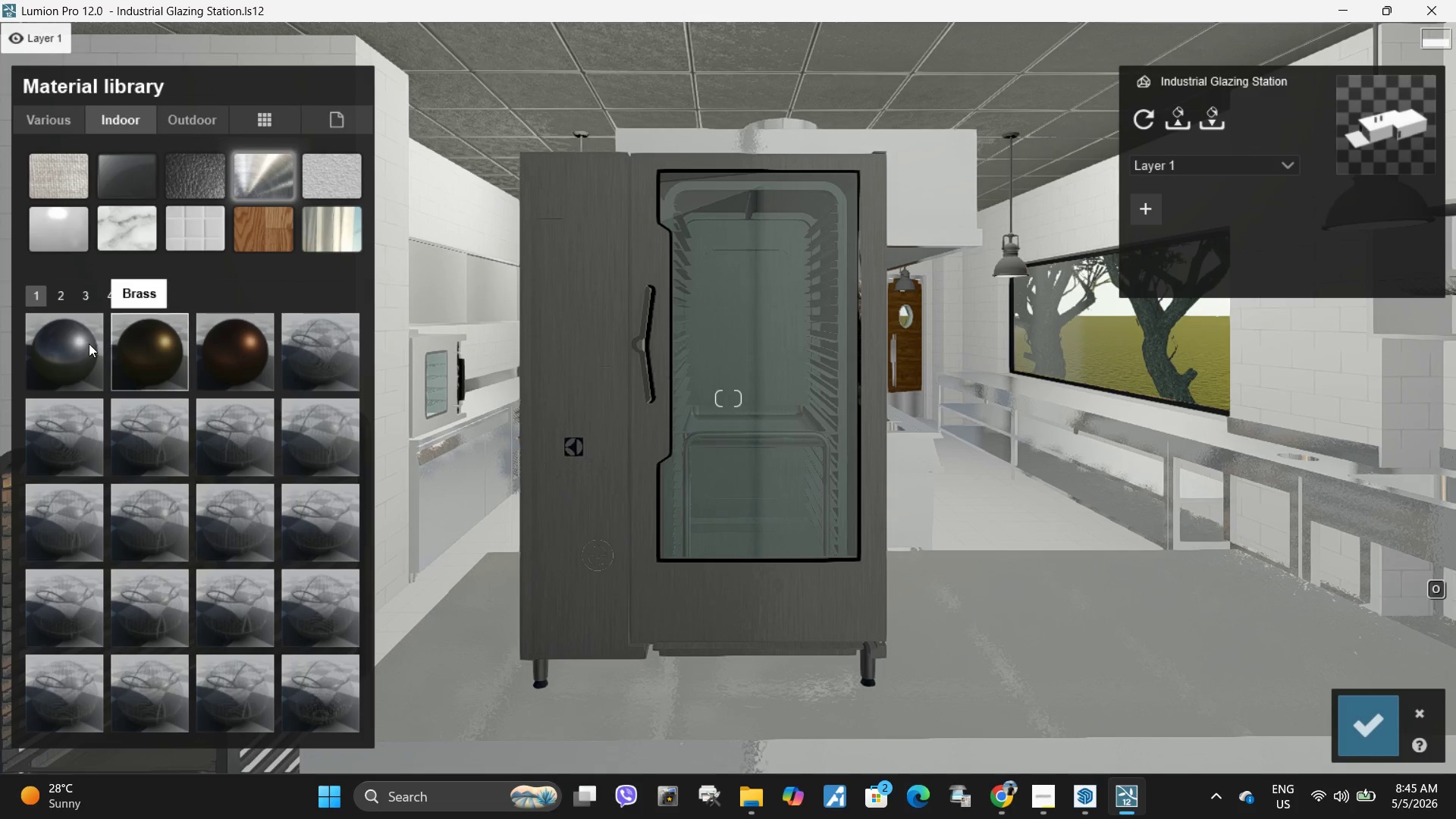 
left_click([71, 356])
 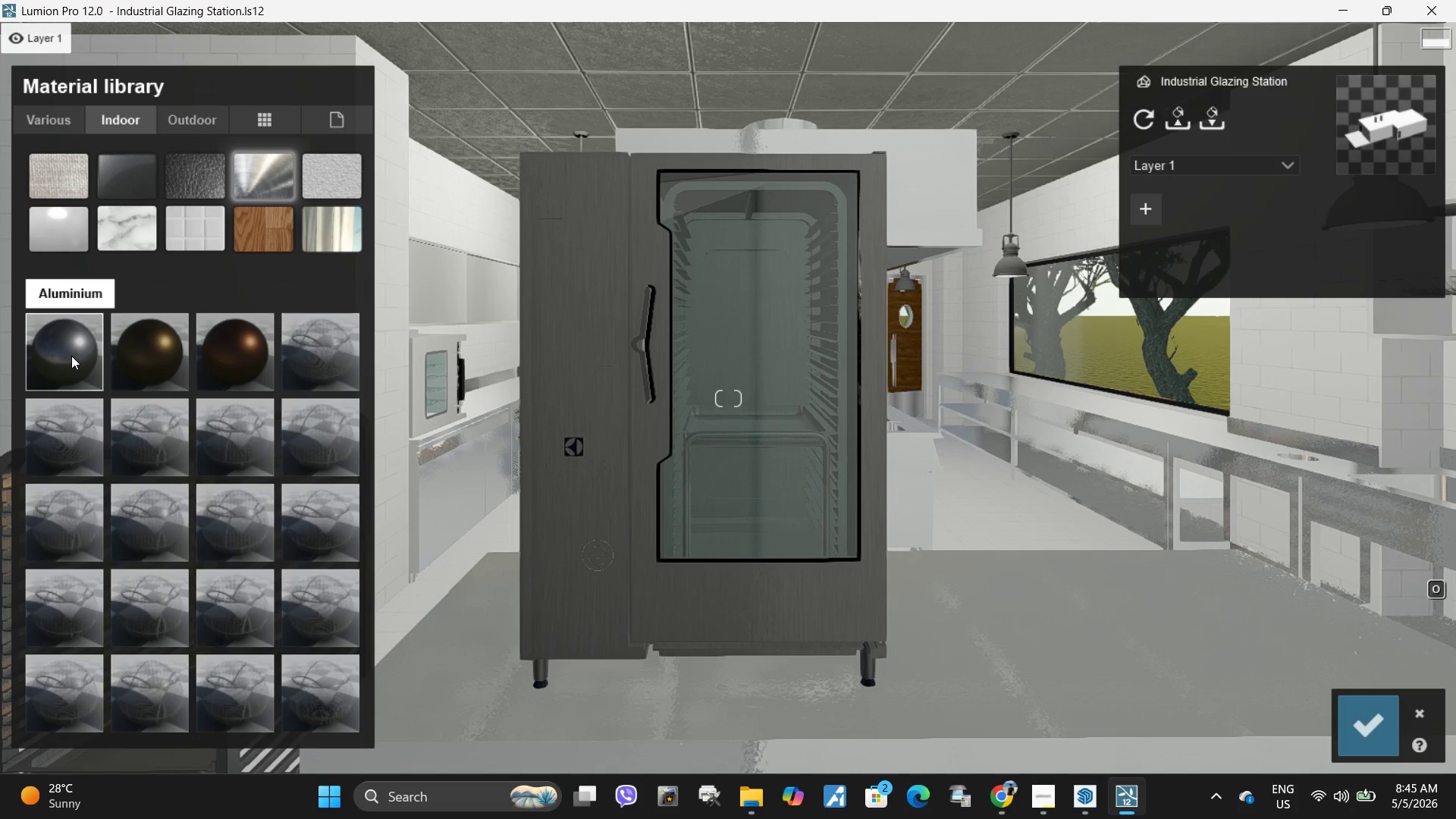 
hold_key(key=ShiftLeft, duration=0.31)
 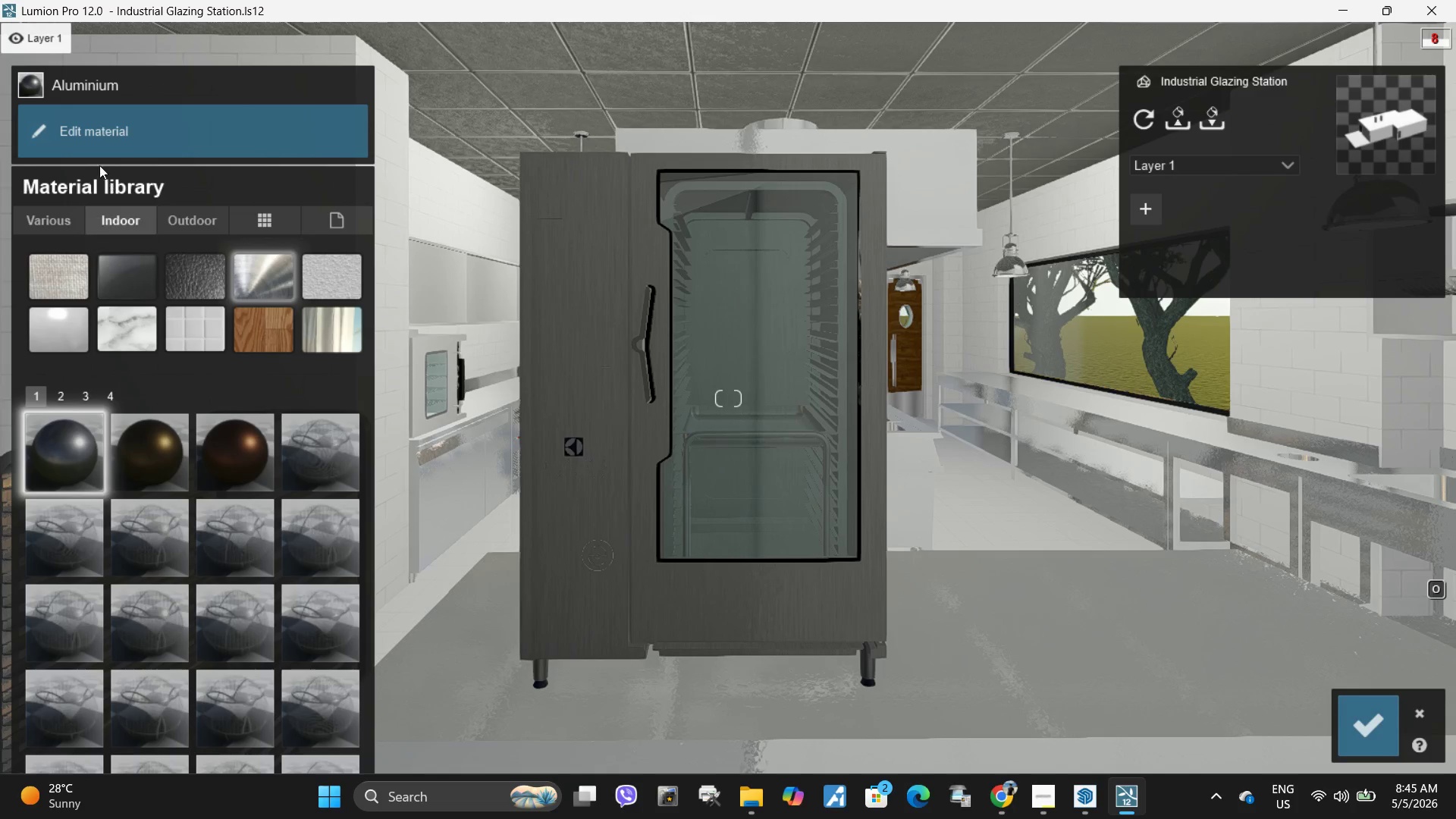 
left_click([115, 140])
 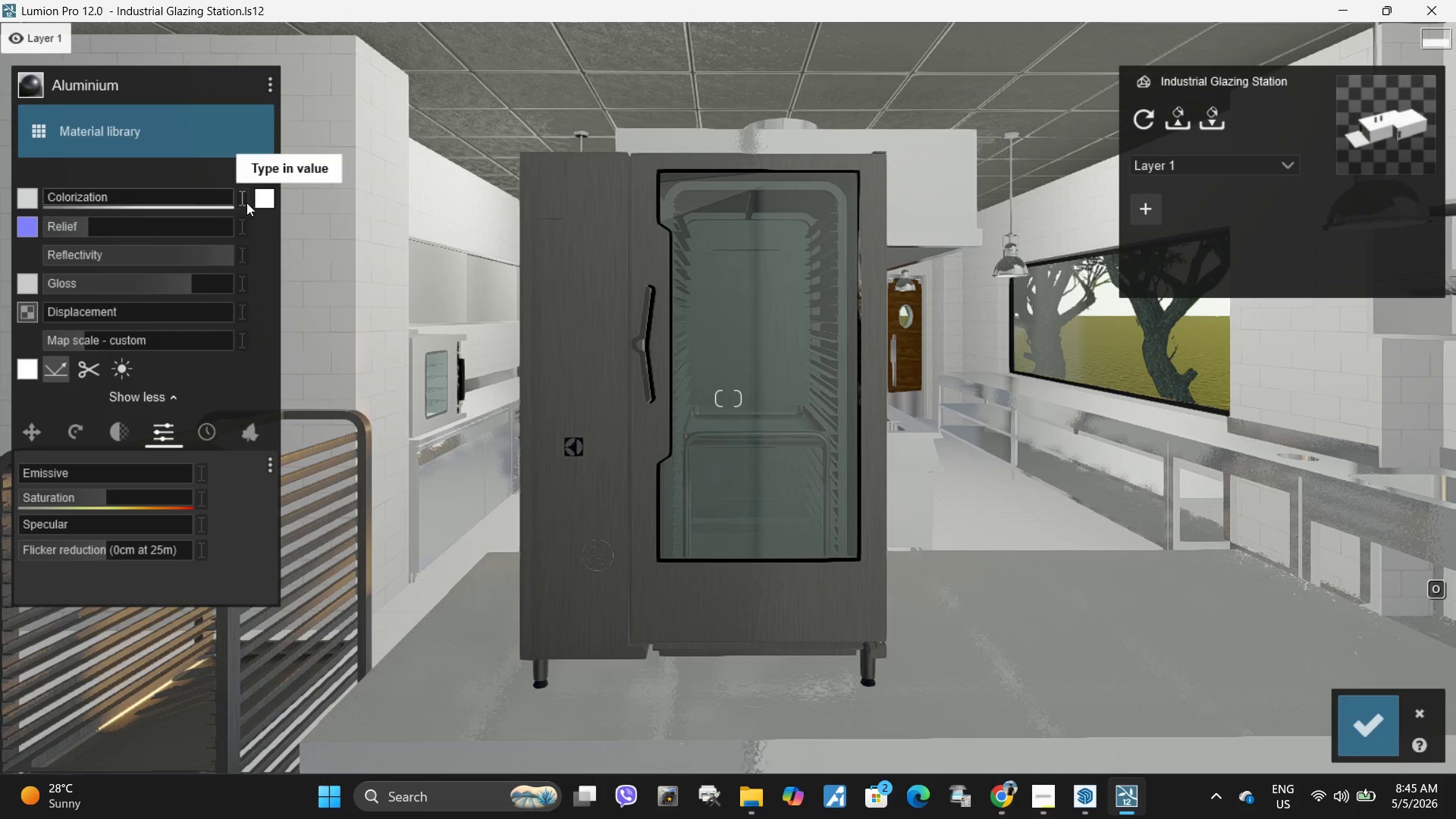 
left_click([259, 201])
 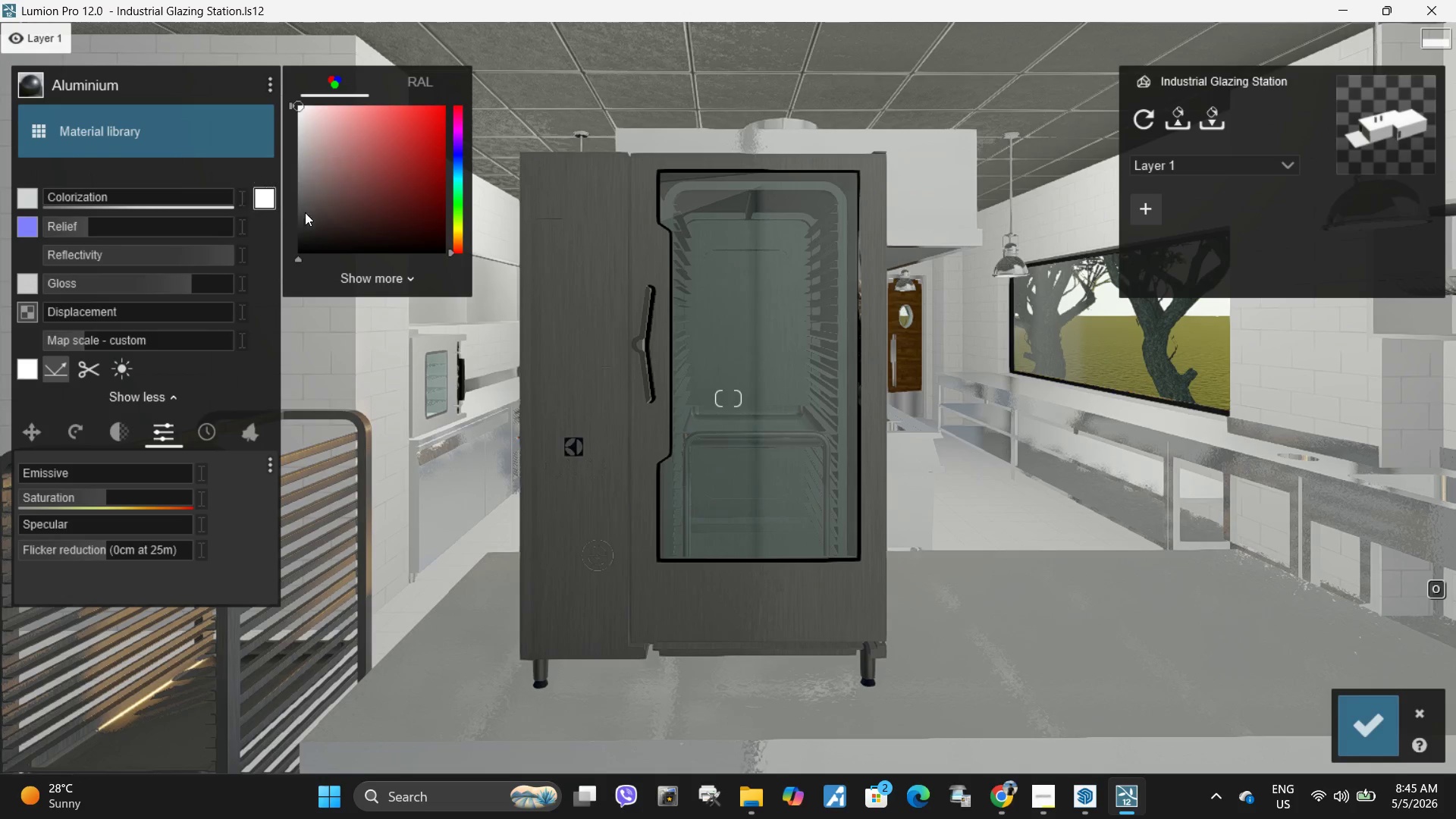 
left_click_drag(start_coordinate=[330, 217], to_coordinate=[264, 277])
 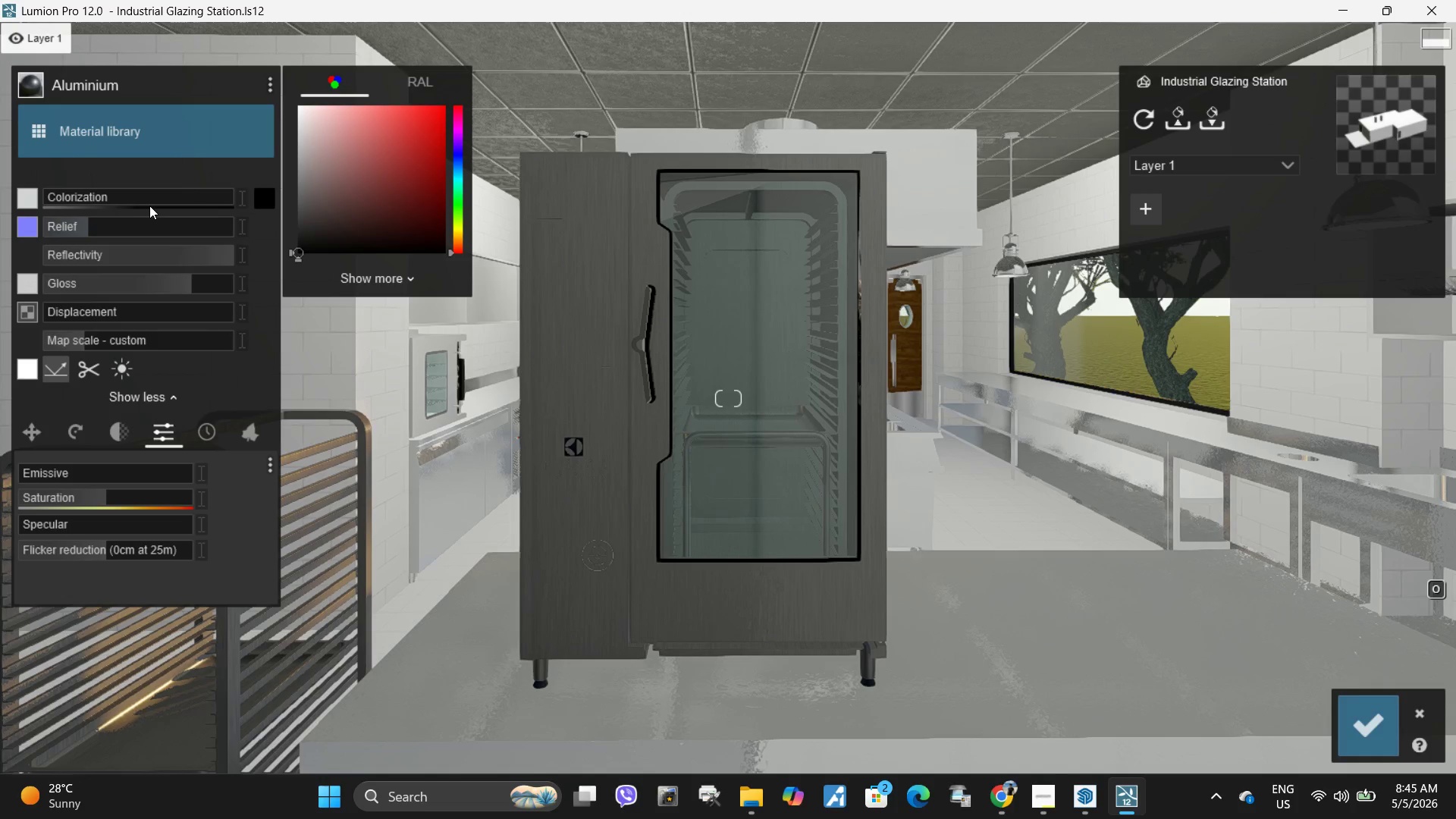 
left_click_drag(start_coordinate=[149, 206], to_coordinate=[266, 206])
 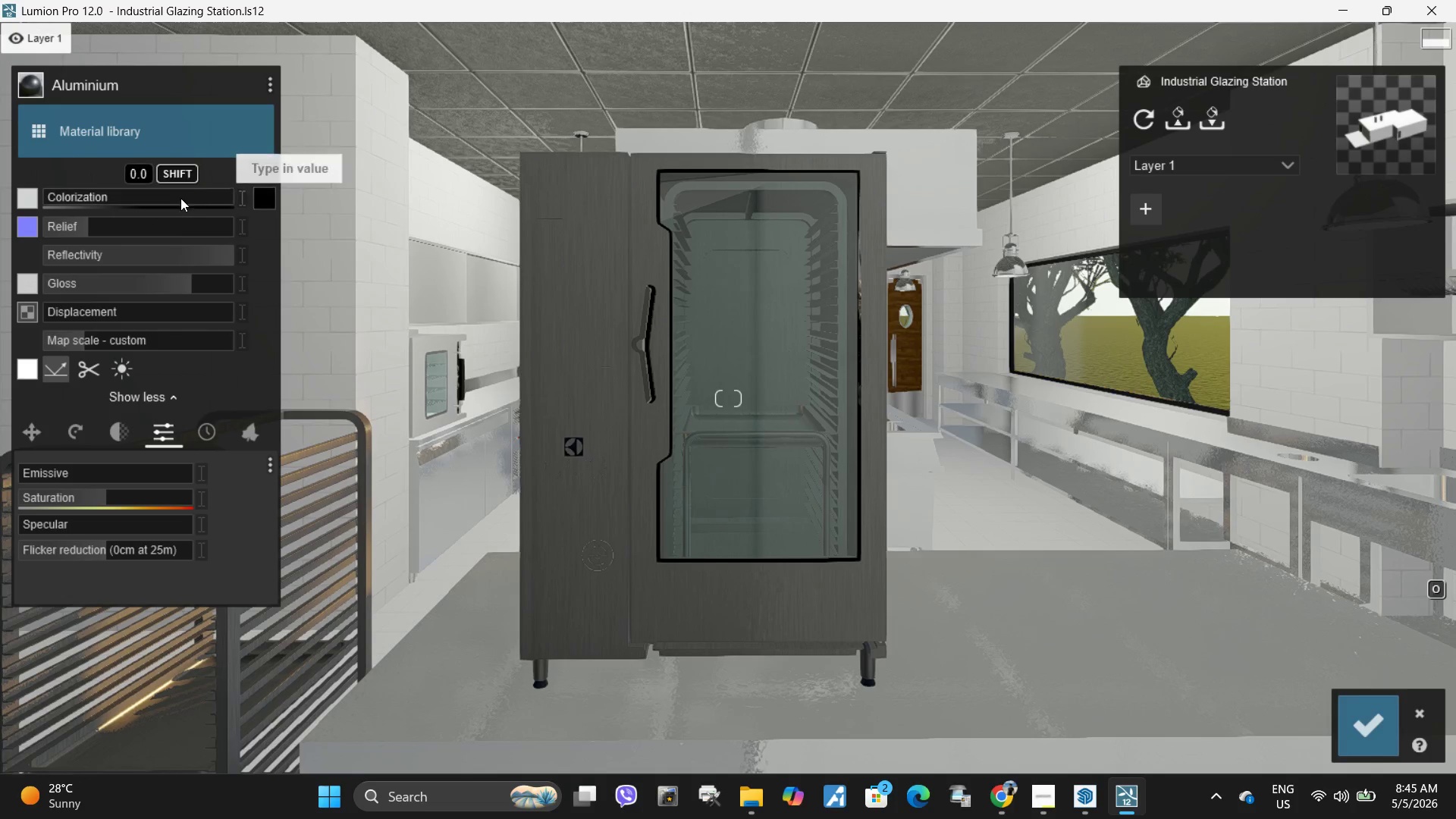 
left_click_drag(start_coordinate=[174, 198], to_coordinate=[278, 198])
 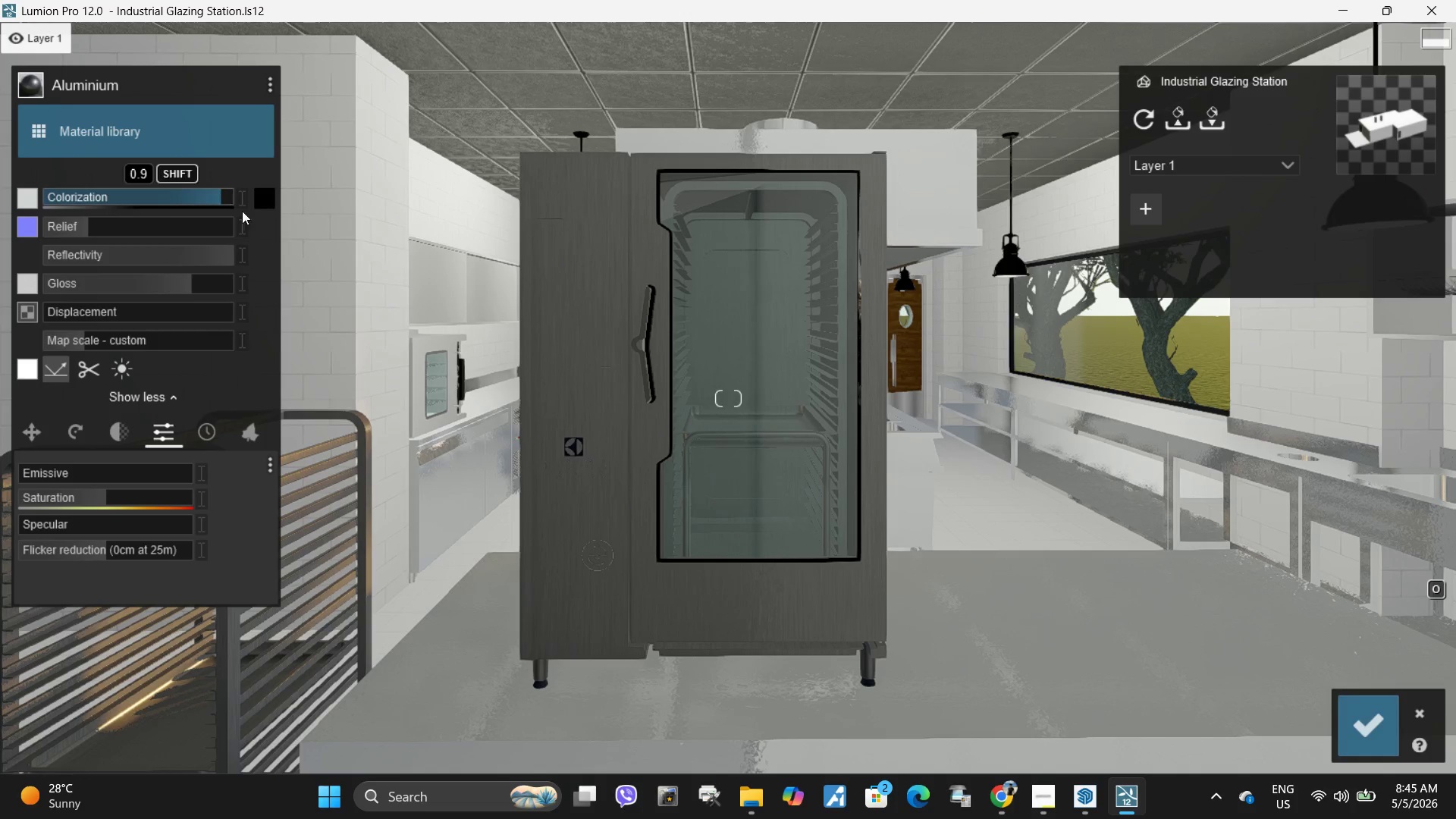 
left_click([440, 388])
 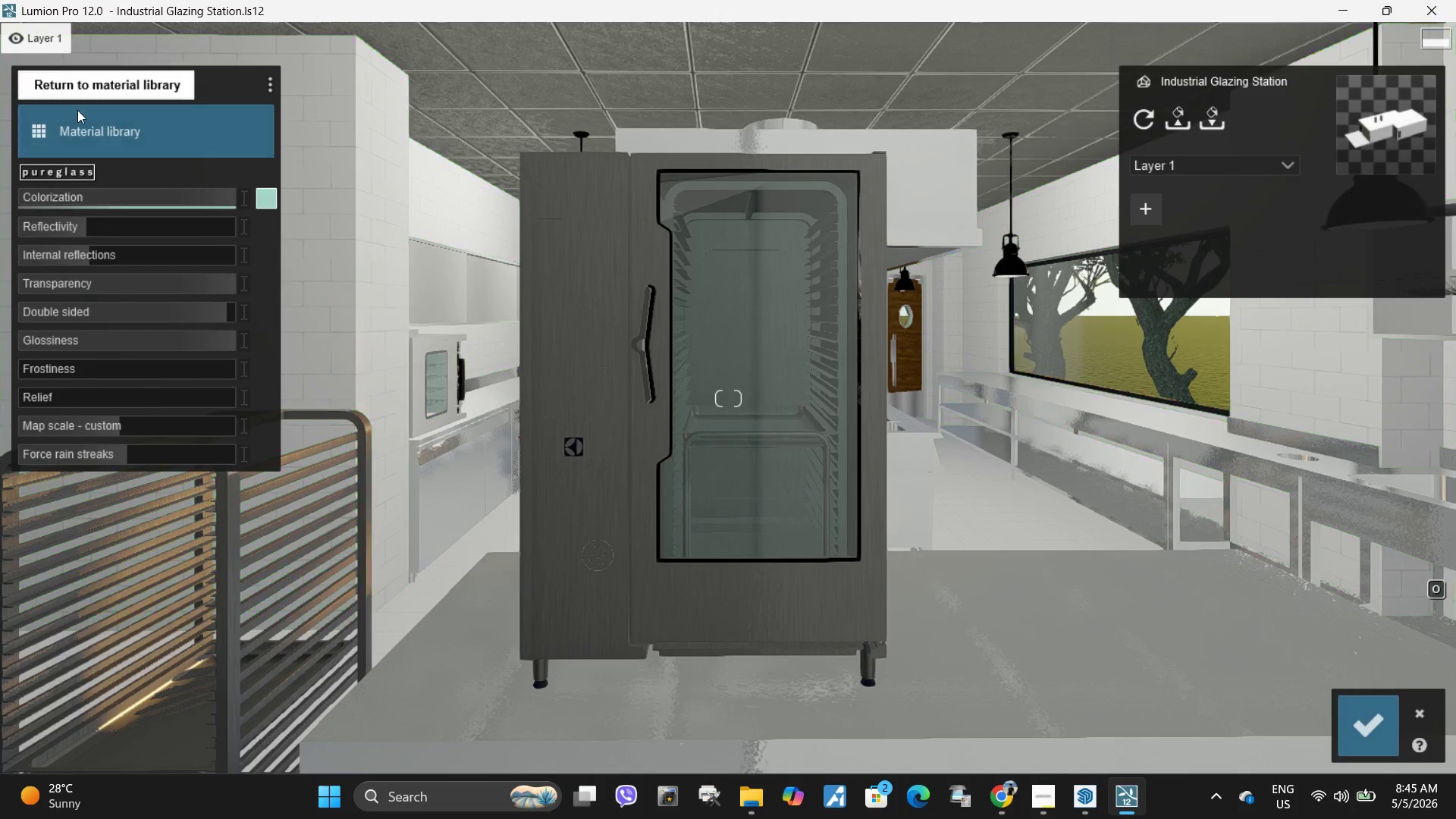 
left_click([139, 149])
 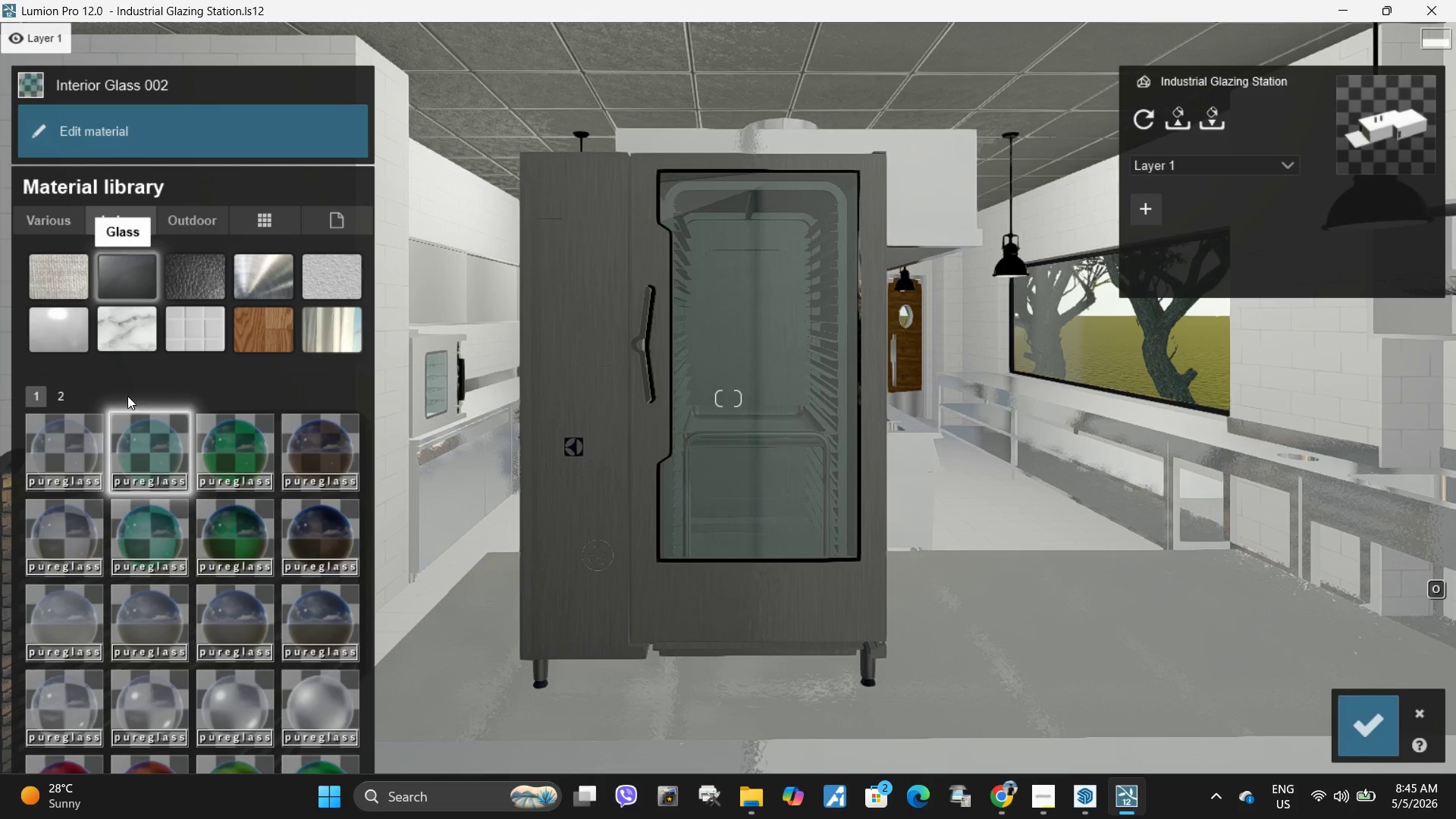 
left_click([86, 454])
 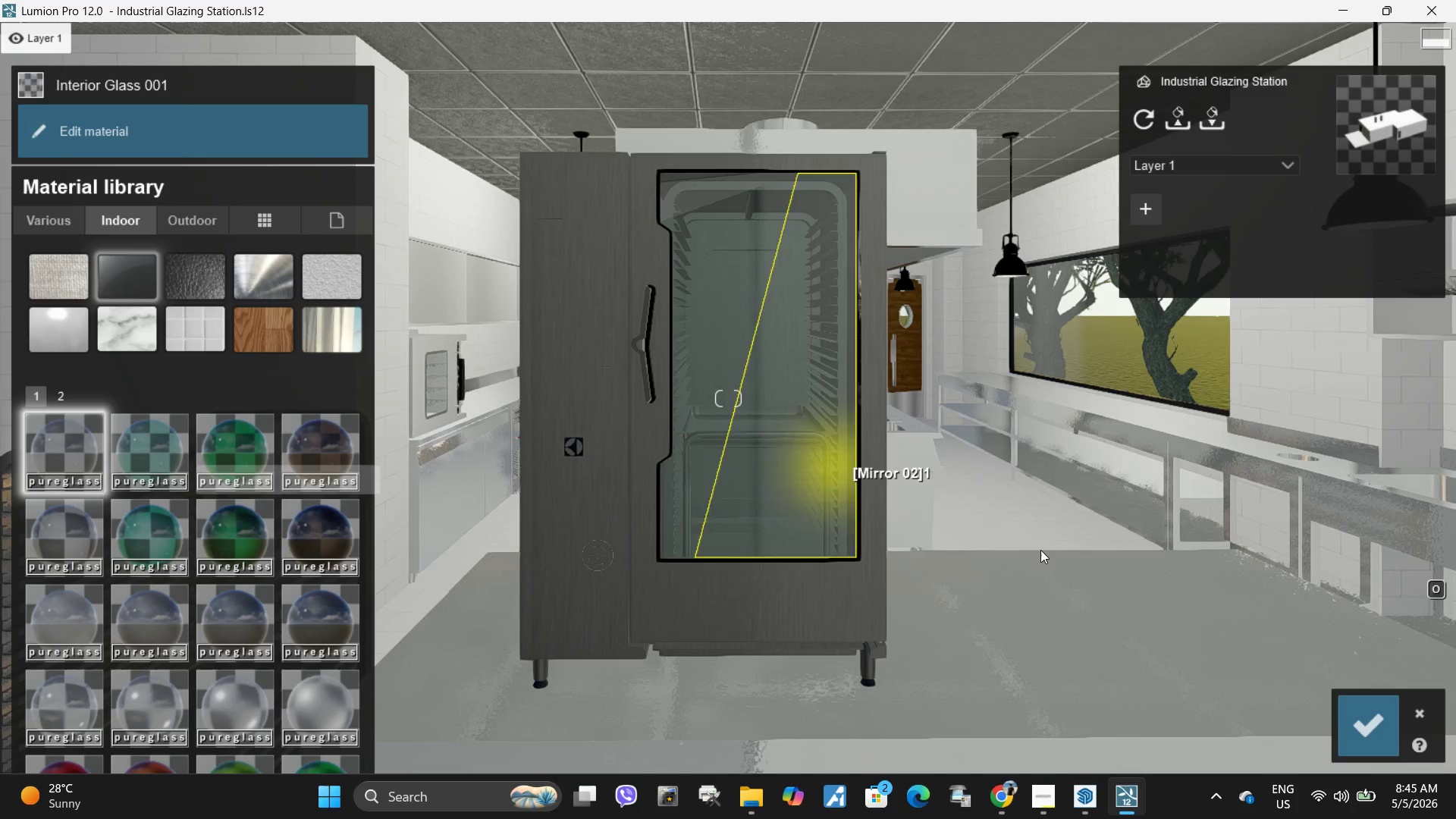 
left_click([1378, 731])
 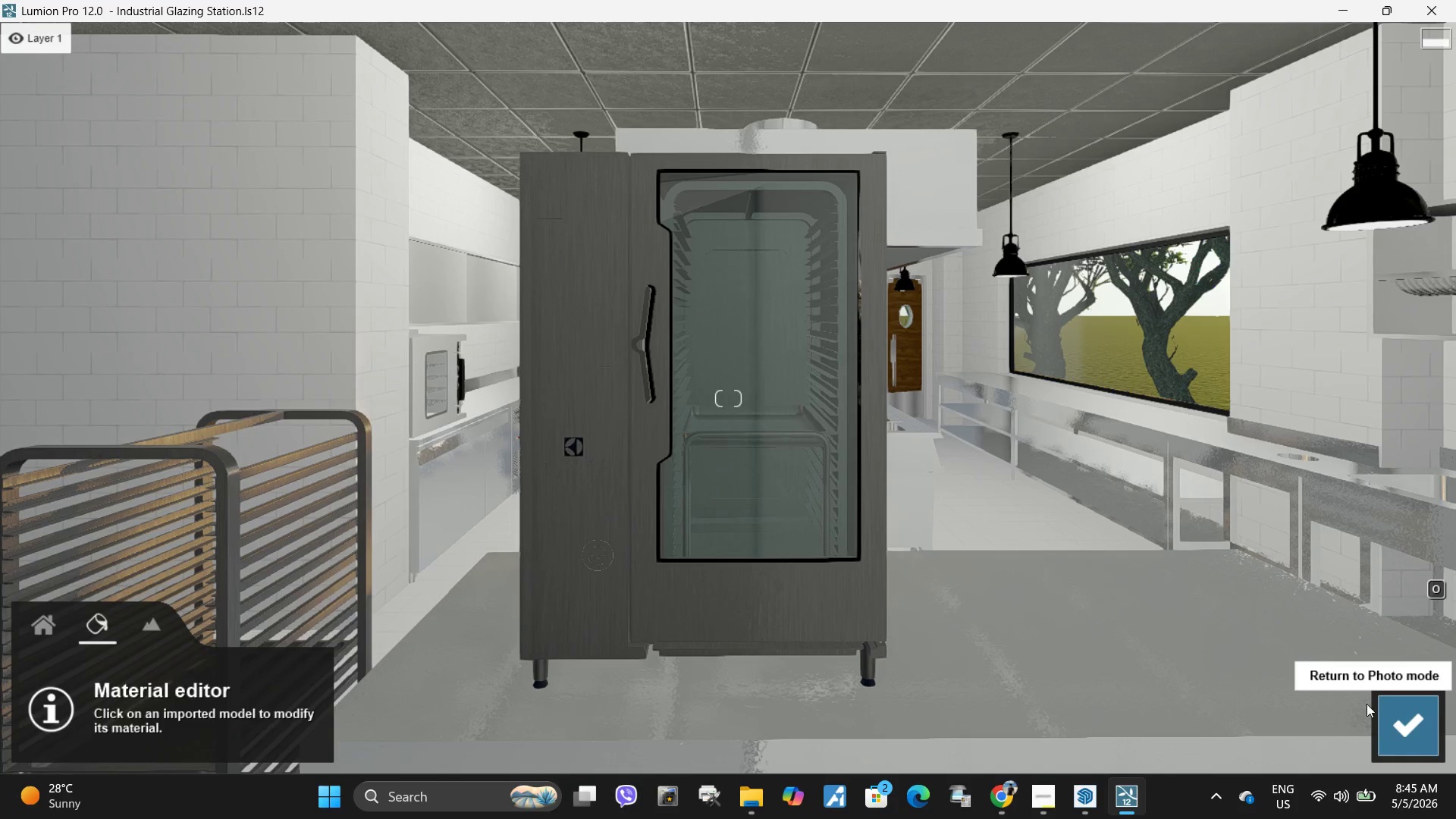 
mouse_move([1395, 714])
 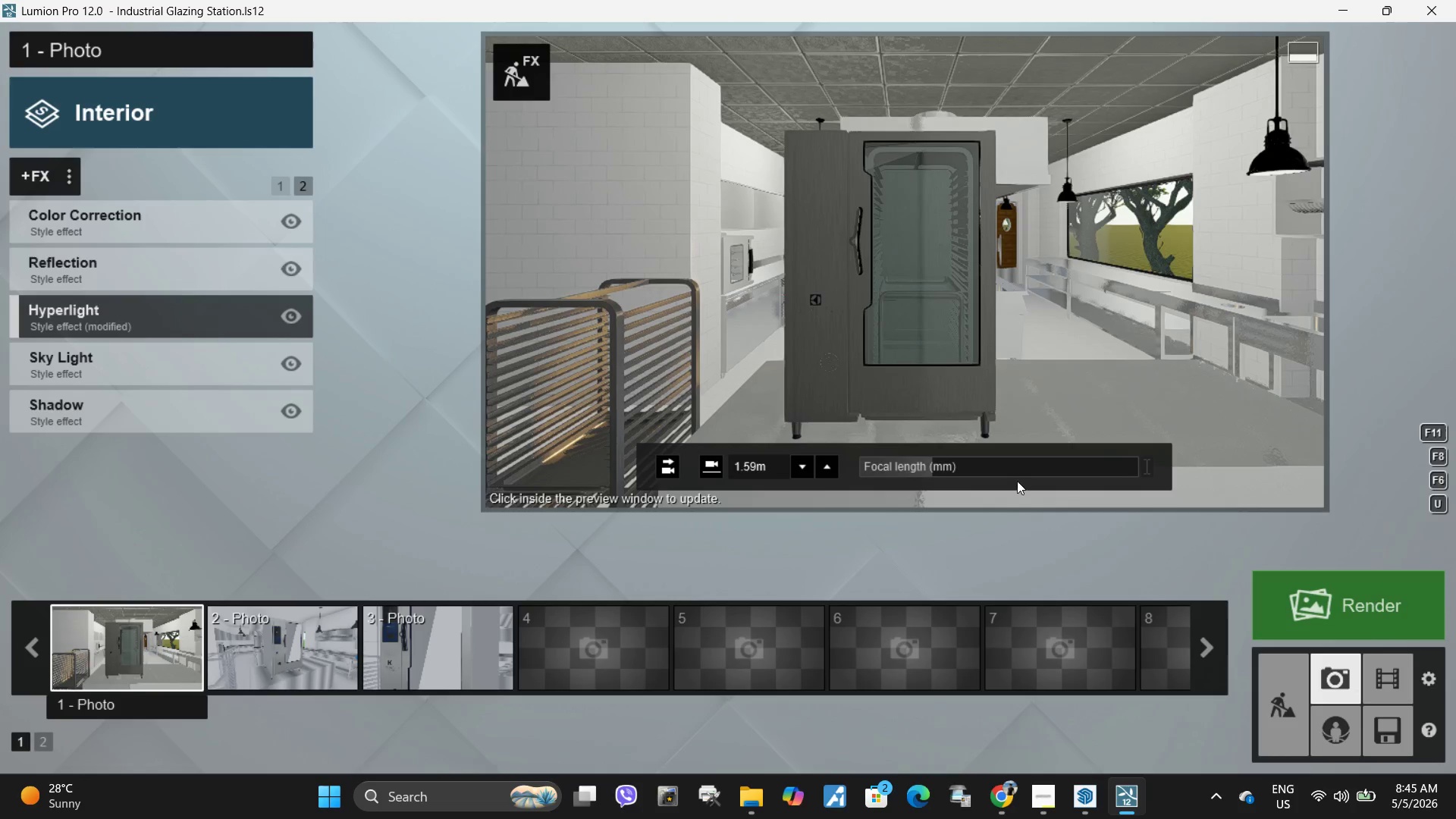 
left_click([1064, 320])
 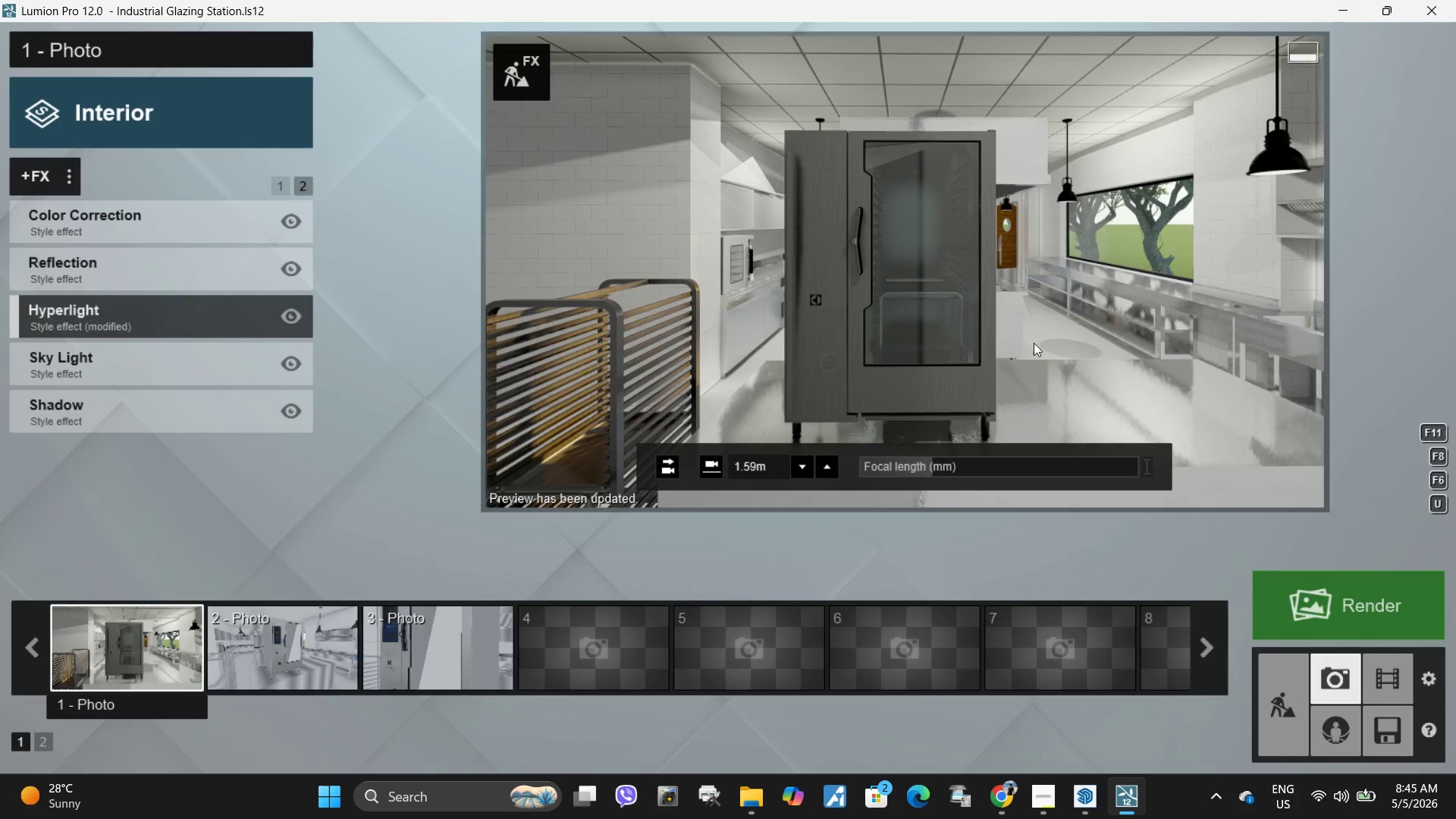 
wait(5.59)
 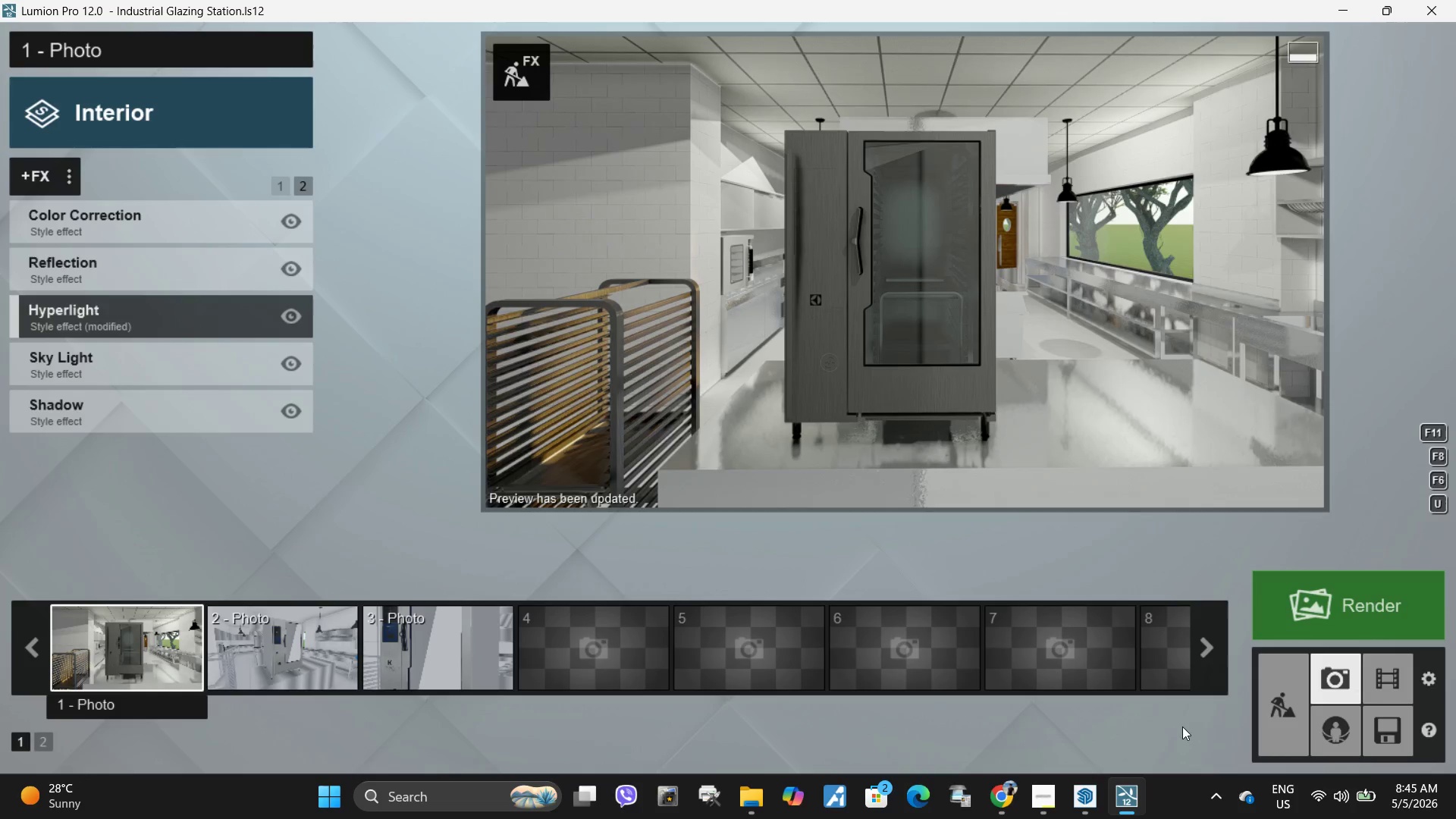 
left_click([509, 82])
 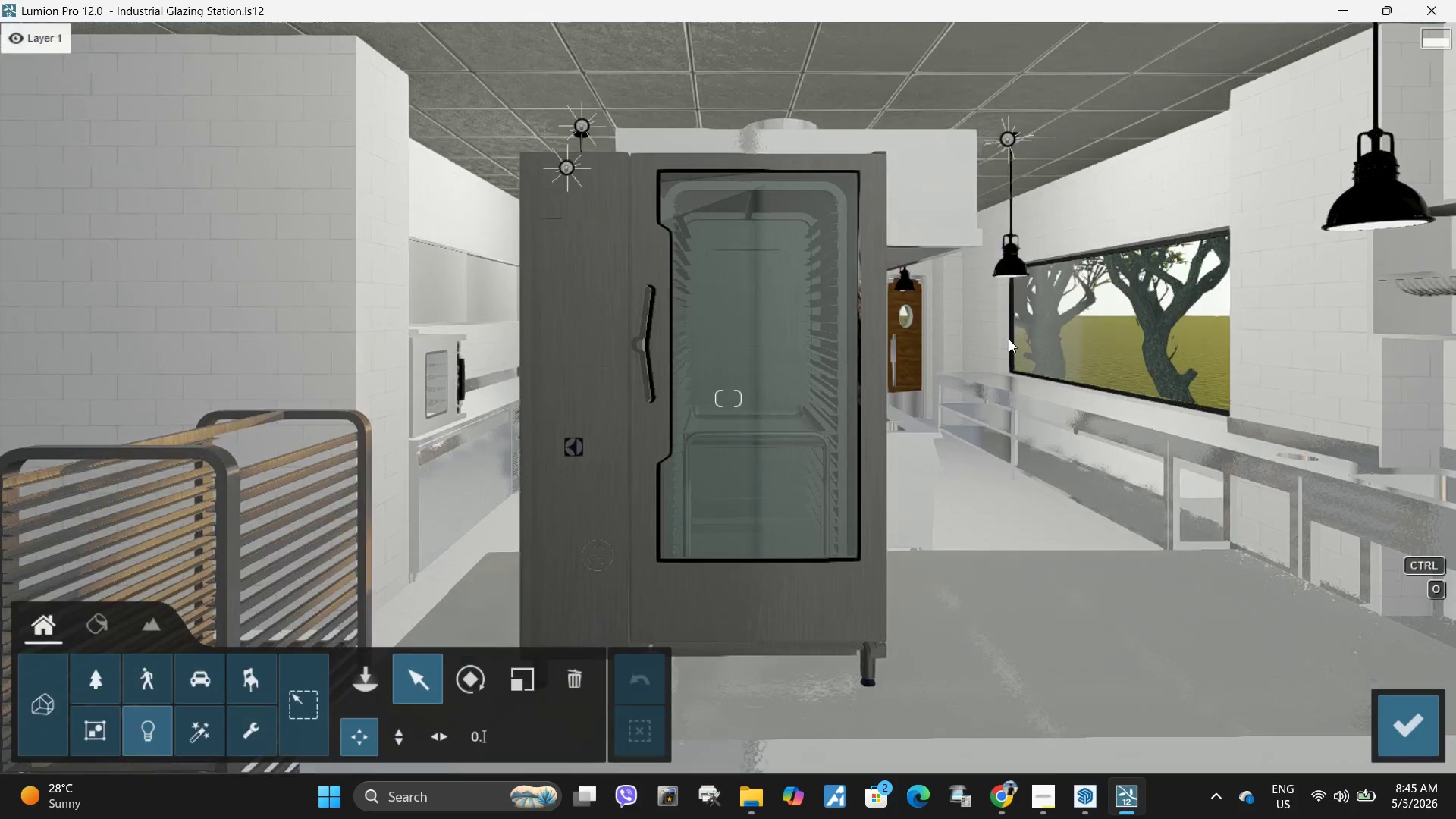 
type(wwwdssss)
 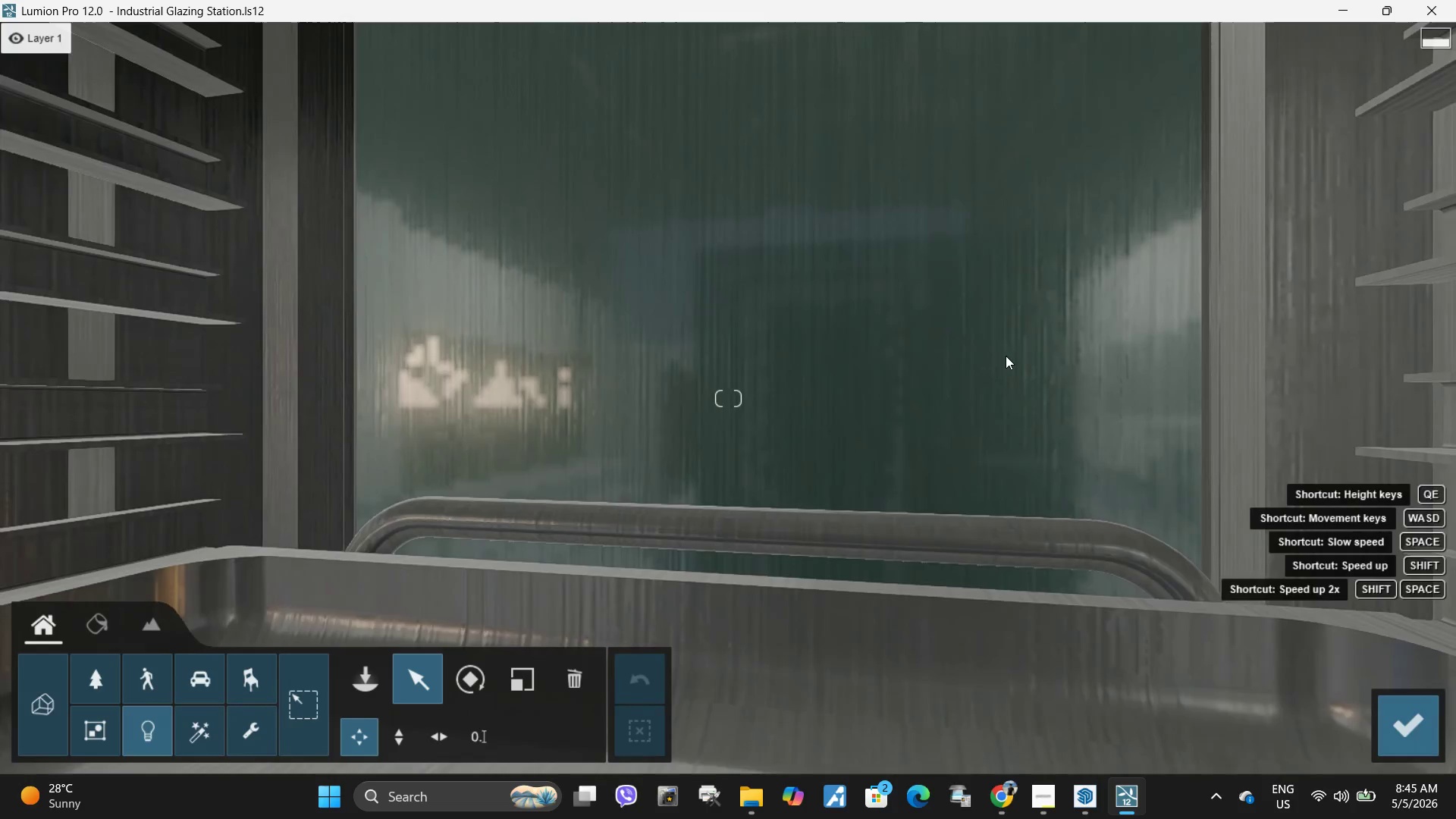 
hold_key(key=Space, duration=2.75)
 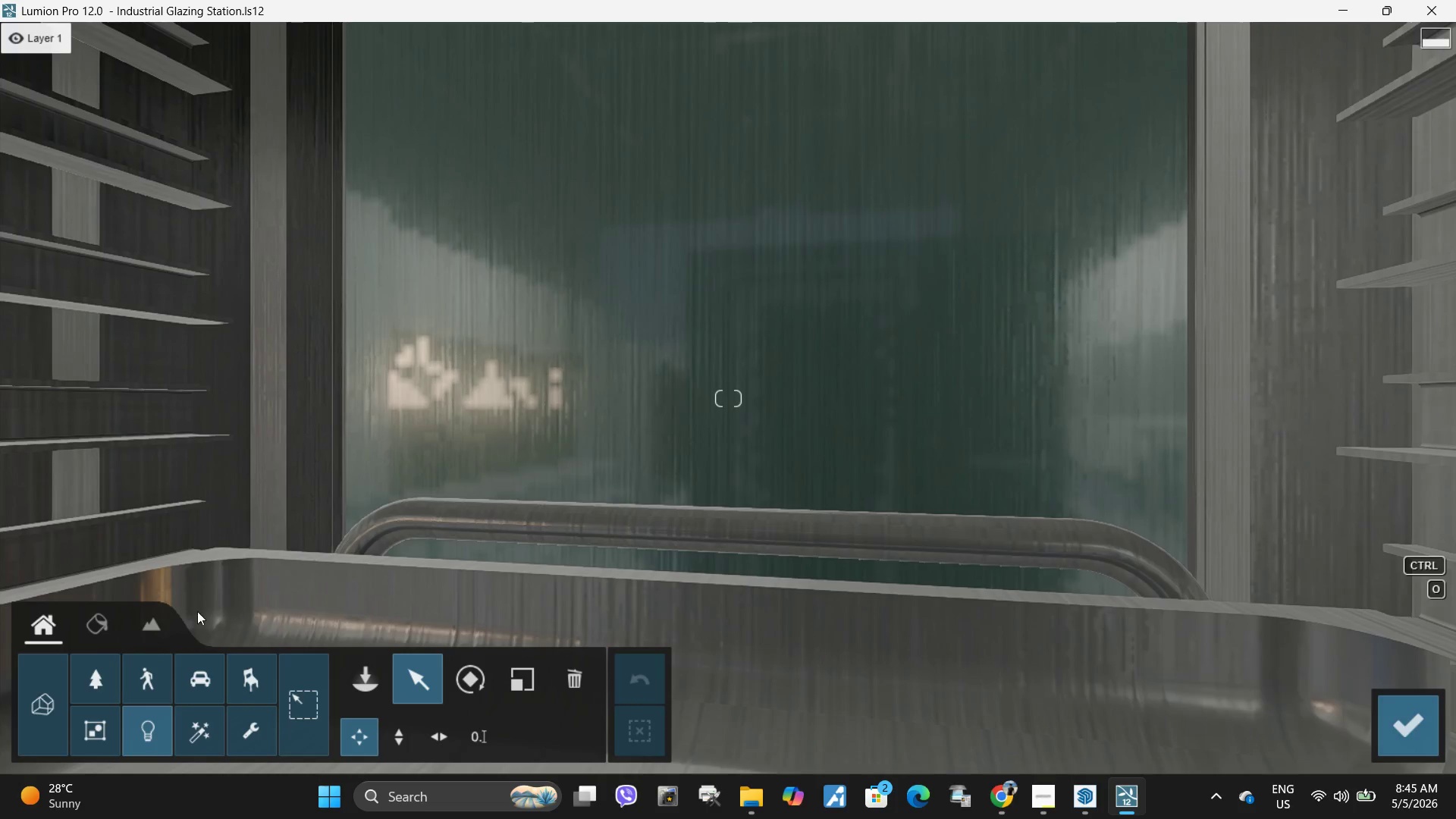 
left_click([85, 616])
 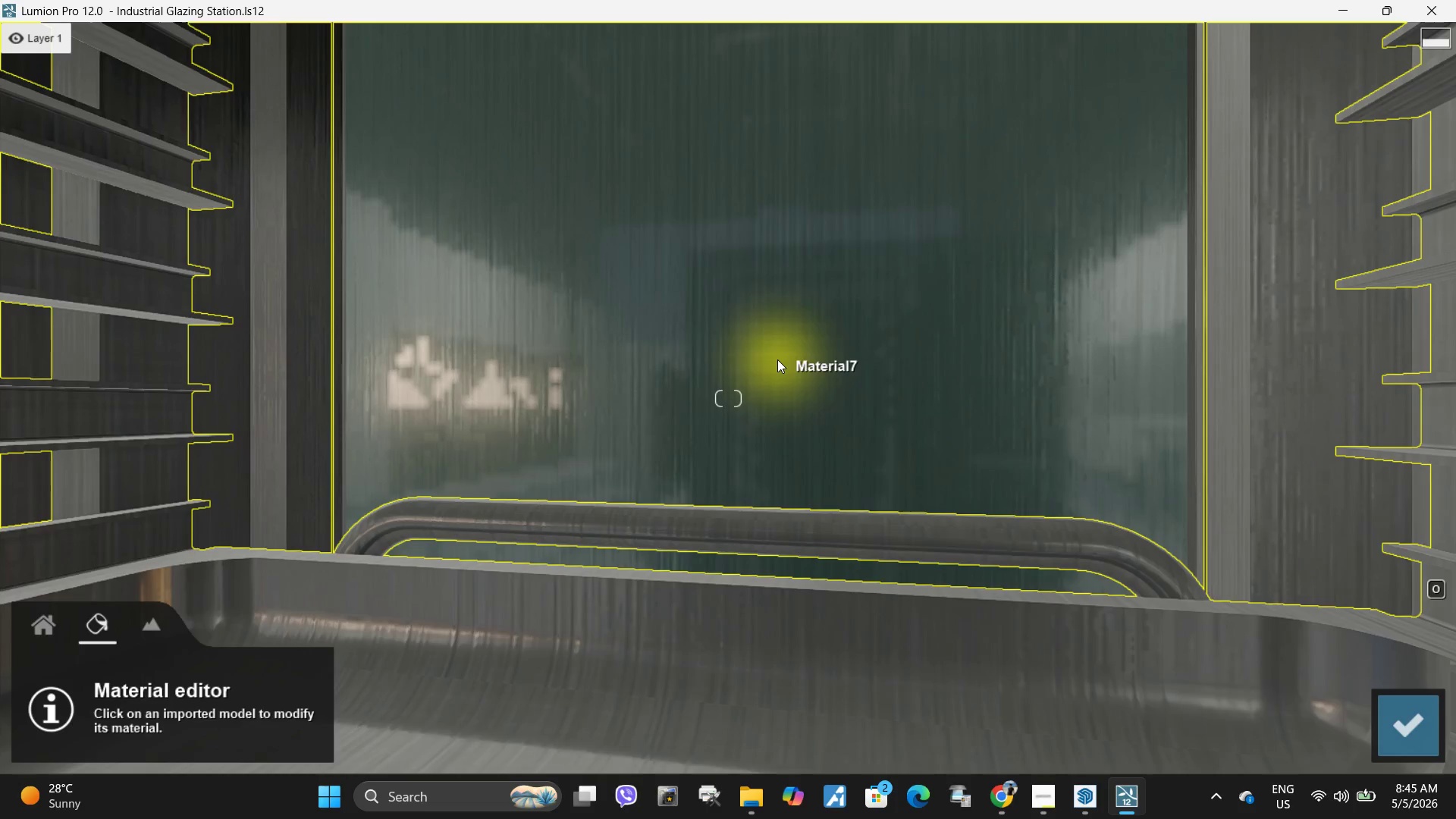 
type(qsq)
 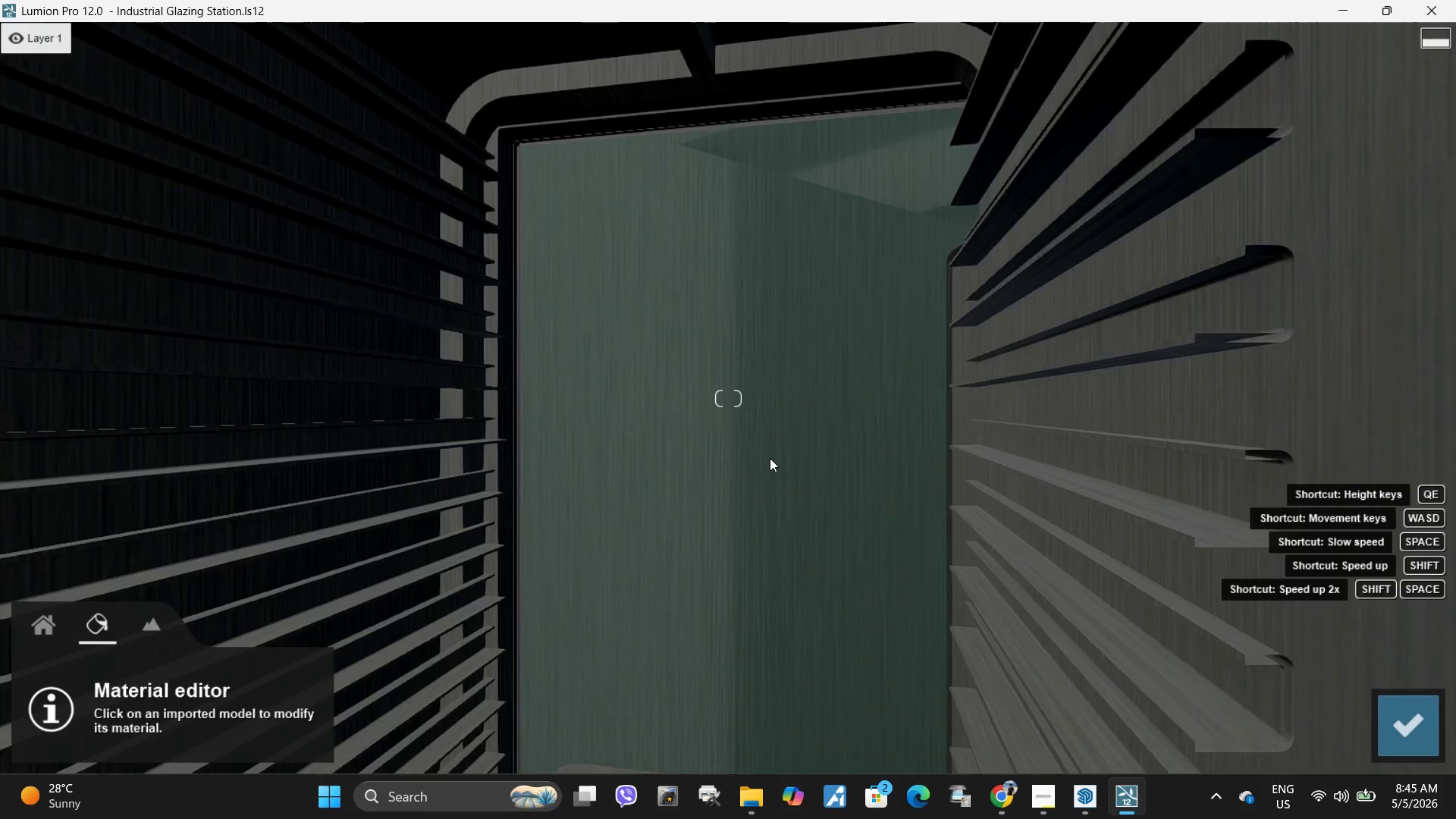 
hold_key(key=Space, duration=4.58)
 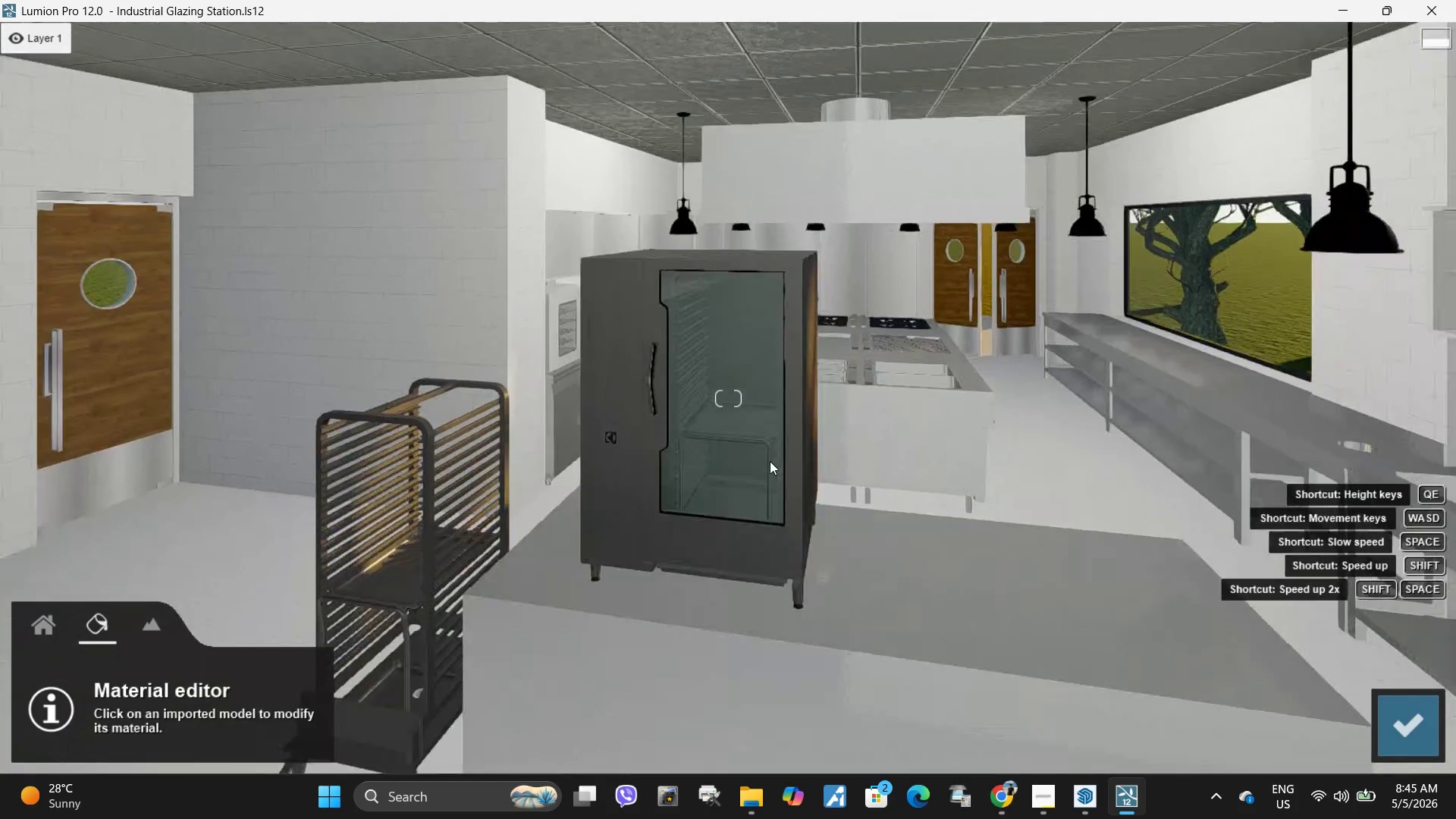 
hold_key(key=W, duration=0.75)
 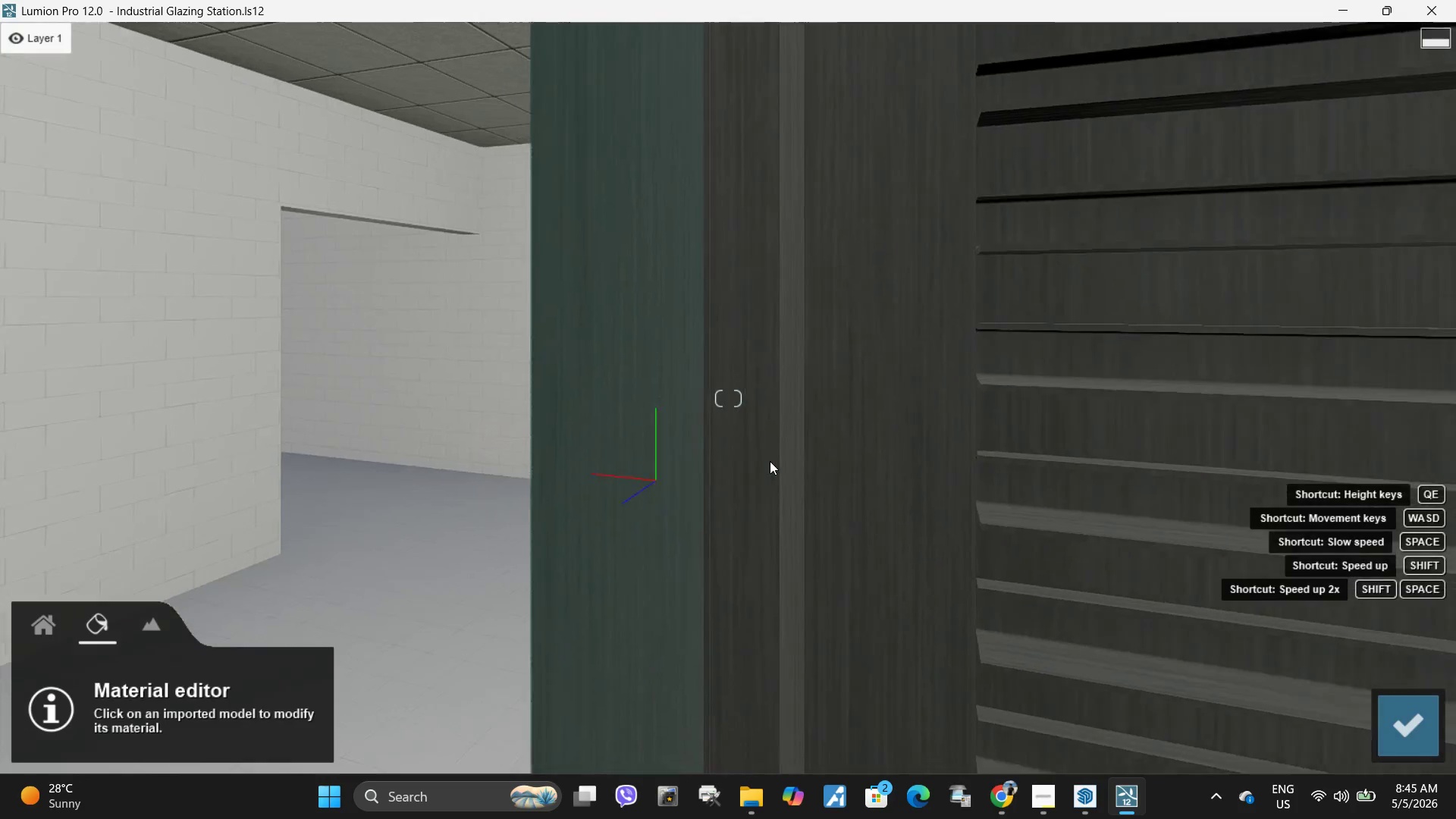 
type(aaaaae)
 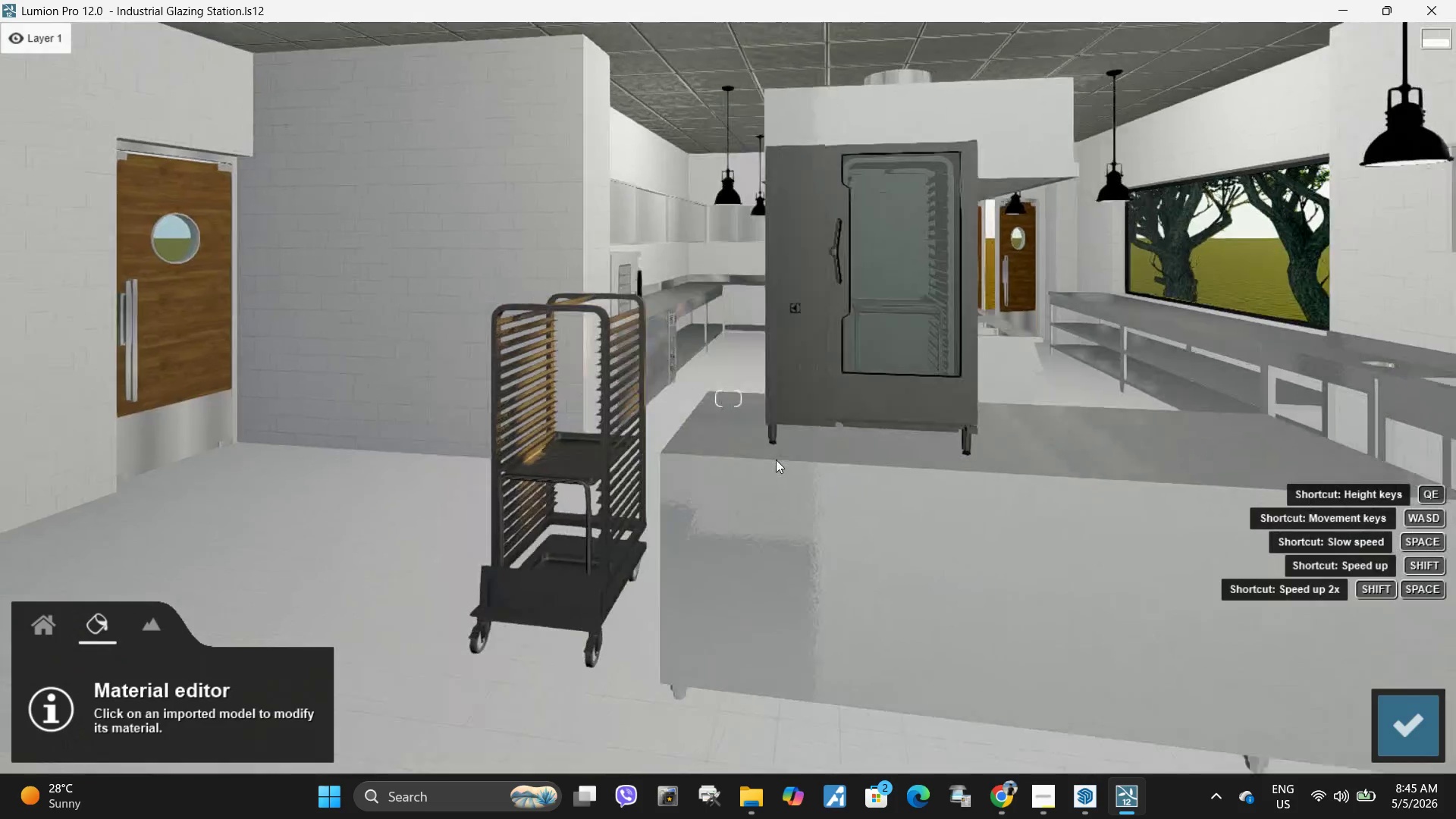 
hold_key(key=S, duration=0.31)
 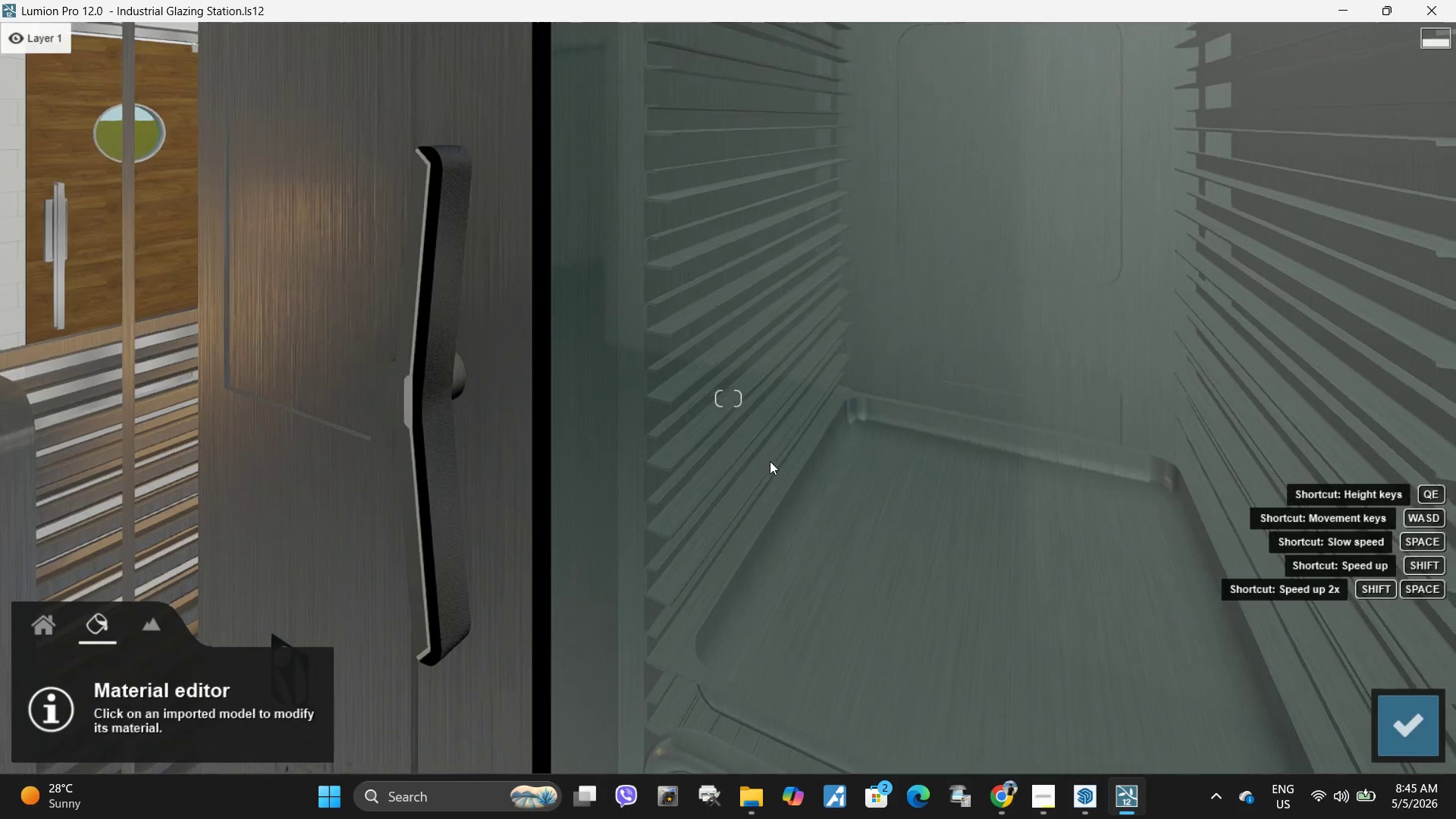 
hold_key(key=S, duration=0.64)
 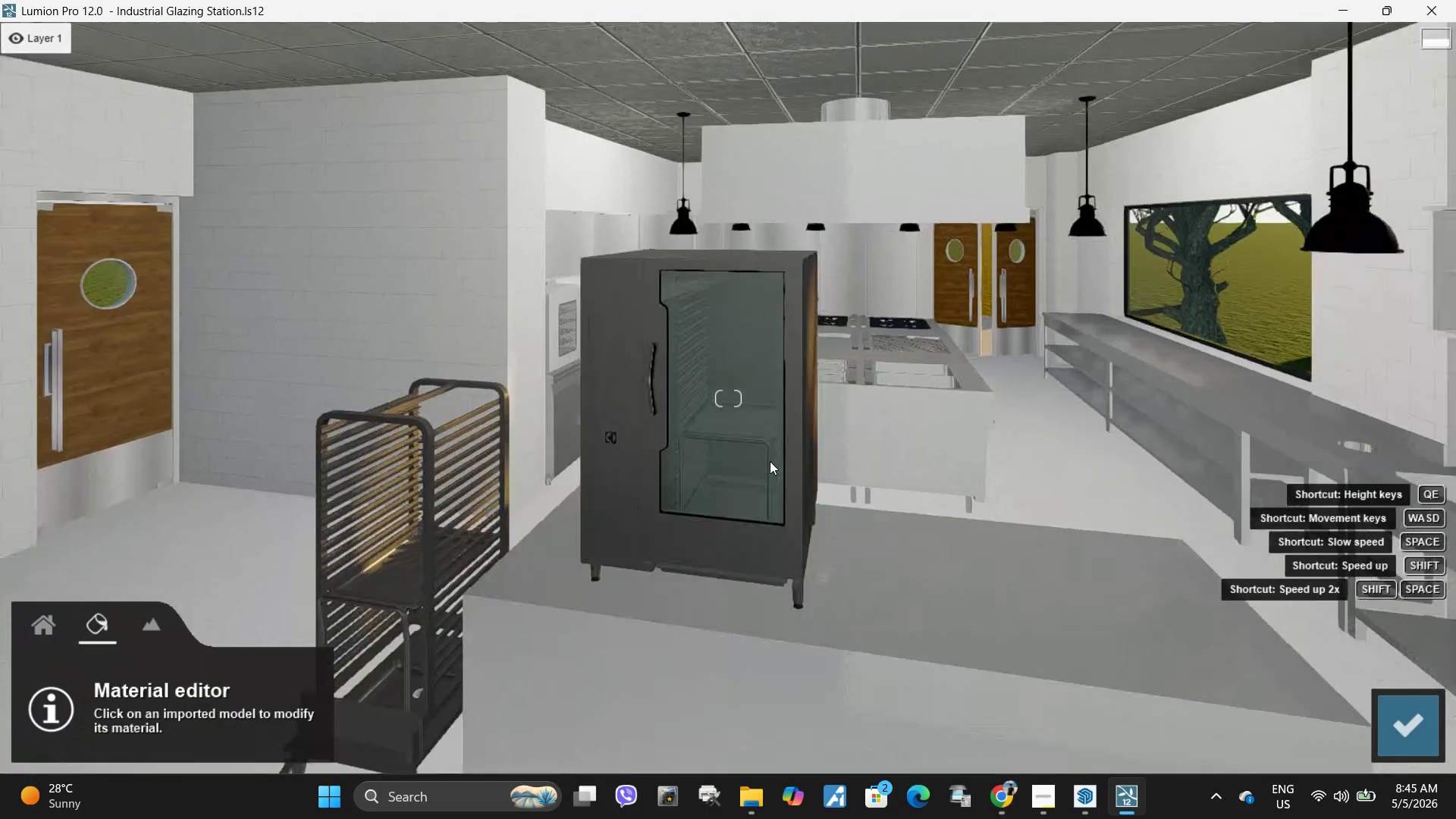 
key(A)
 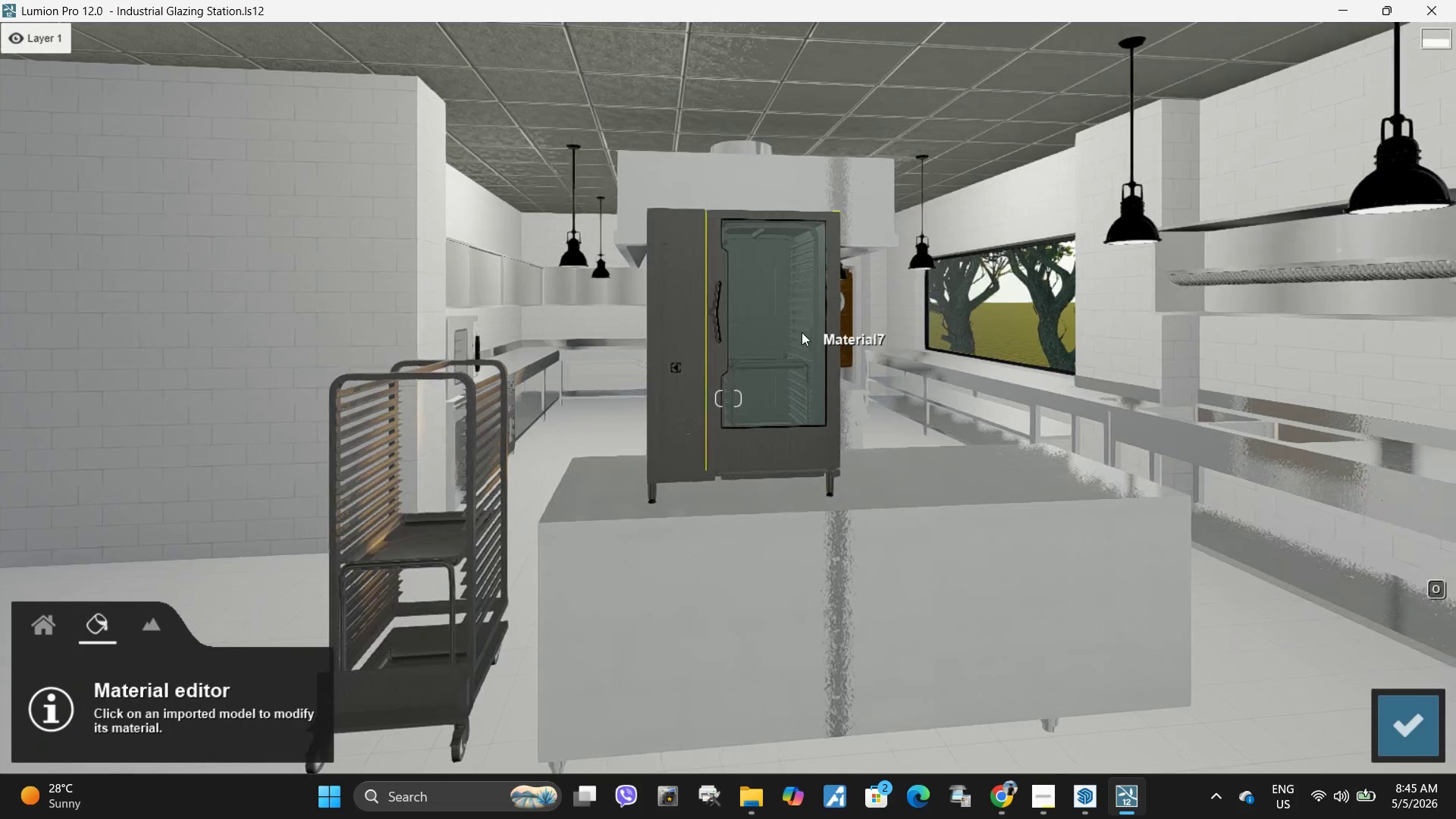 
left_click([781, 332])
 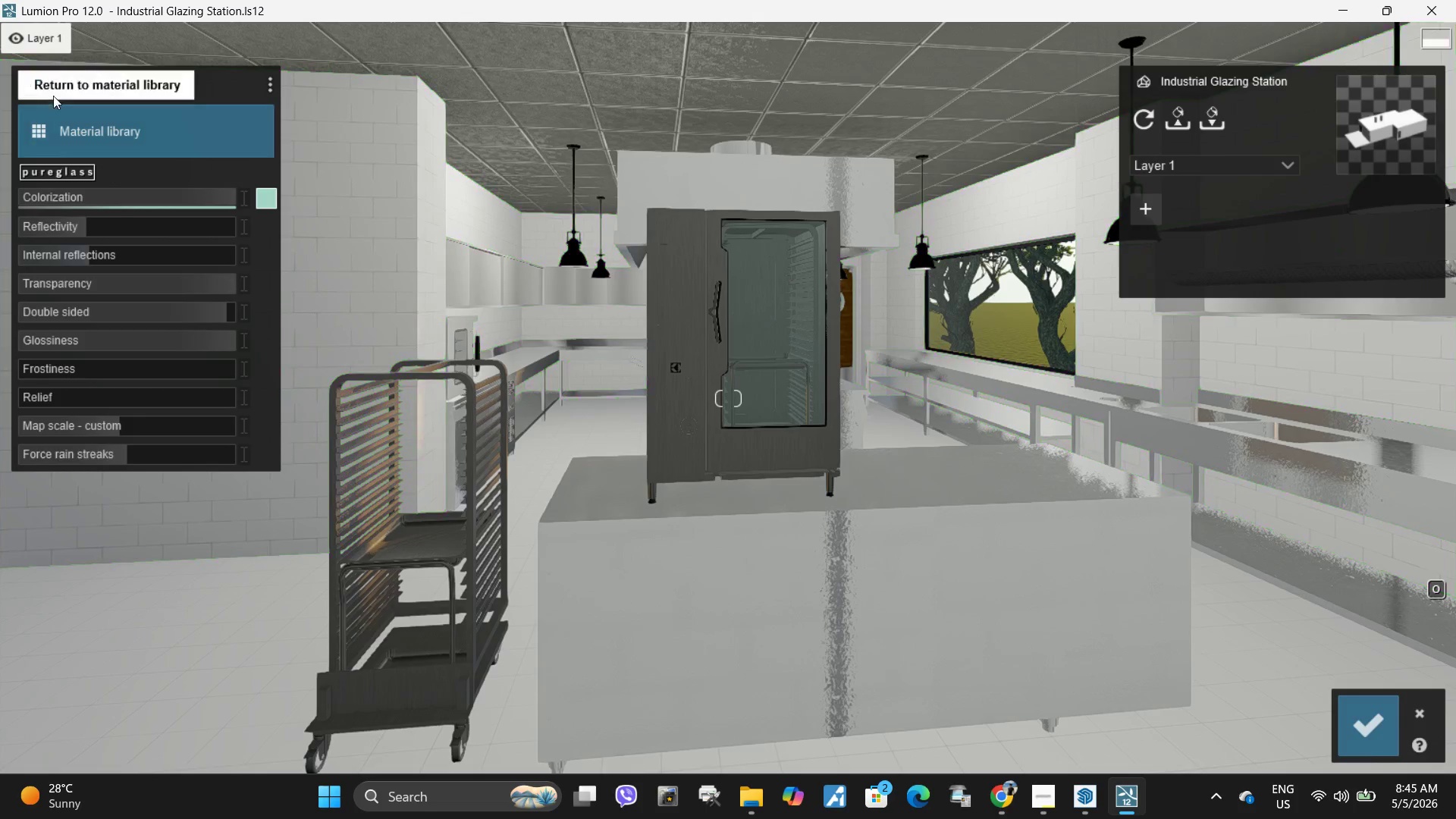 
left_click([85, 130])
 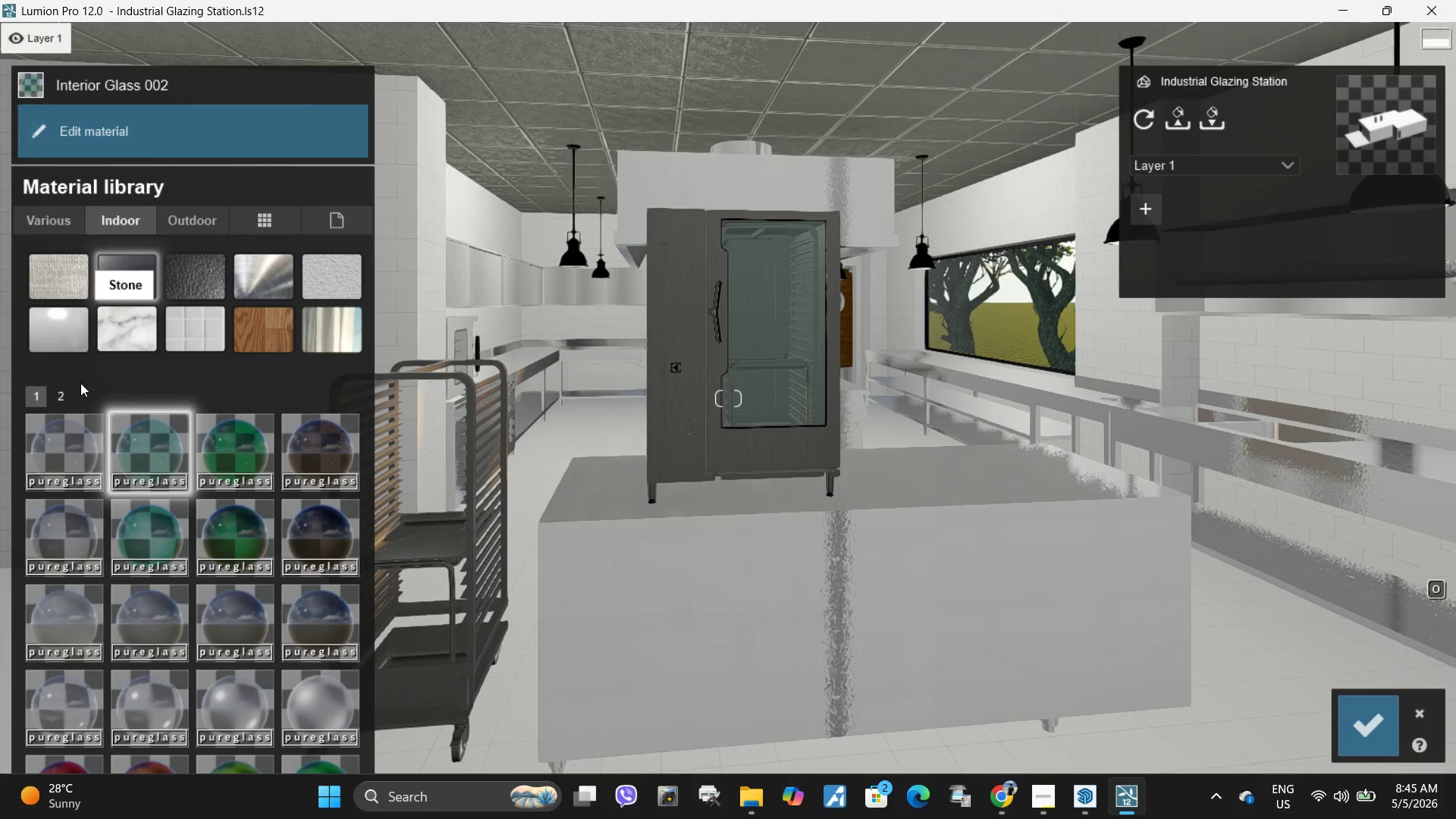 
left_click([86, 445])
 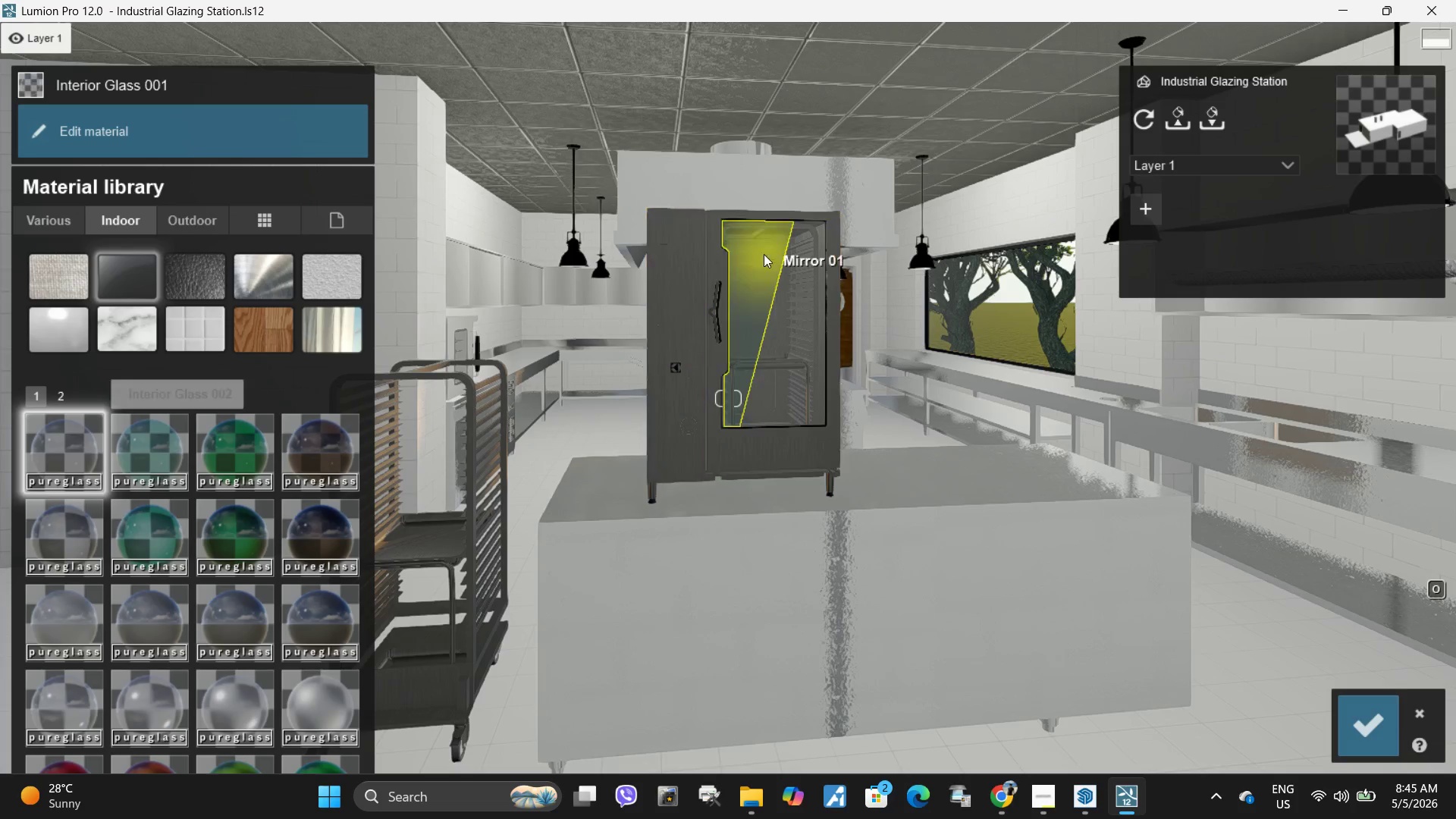 
left_click([759, 266])
 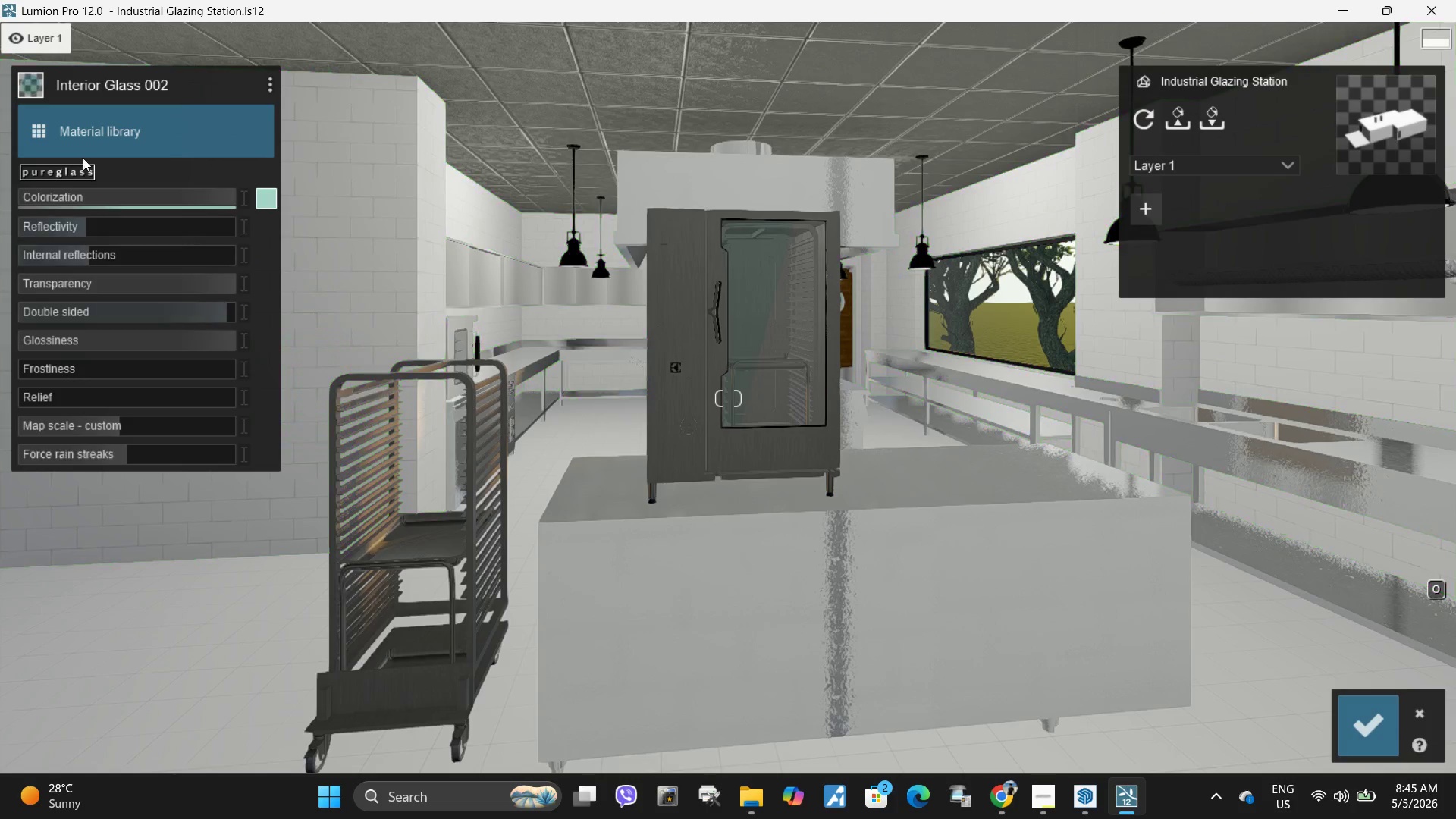 
left_click([89, 126])
 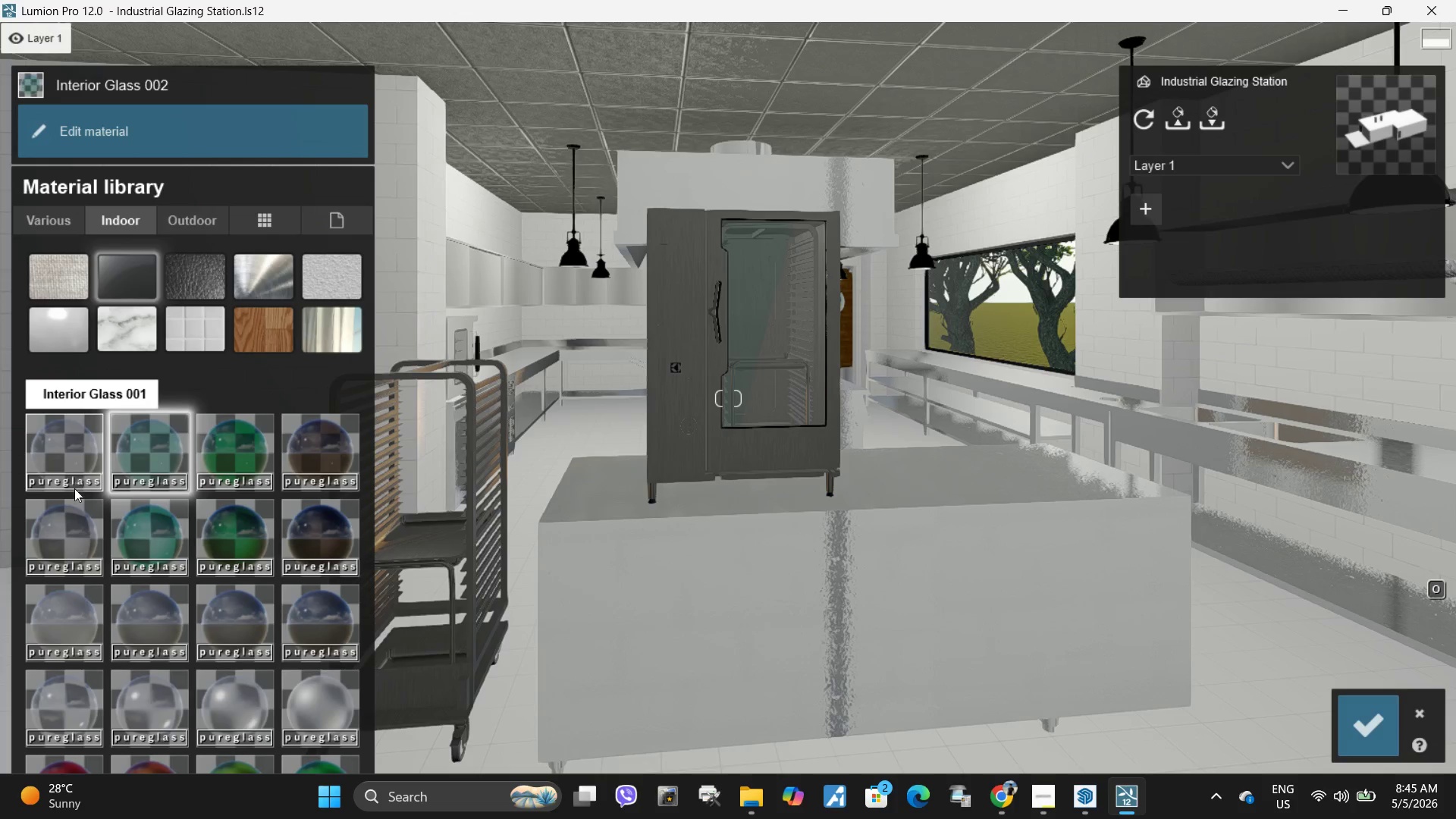 
double_click([80, 535])
 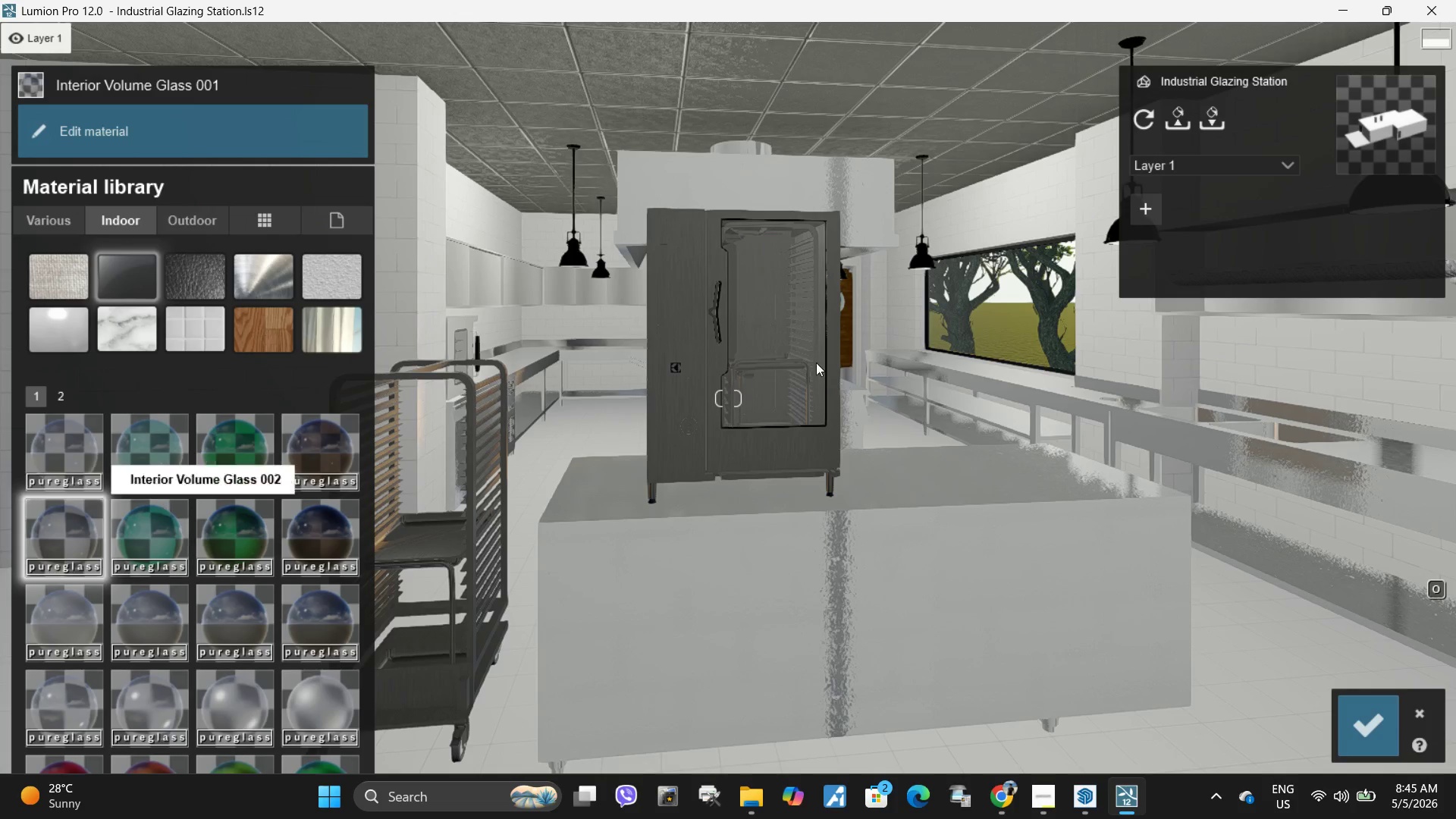 
left_click([789, 370])
 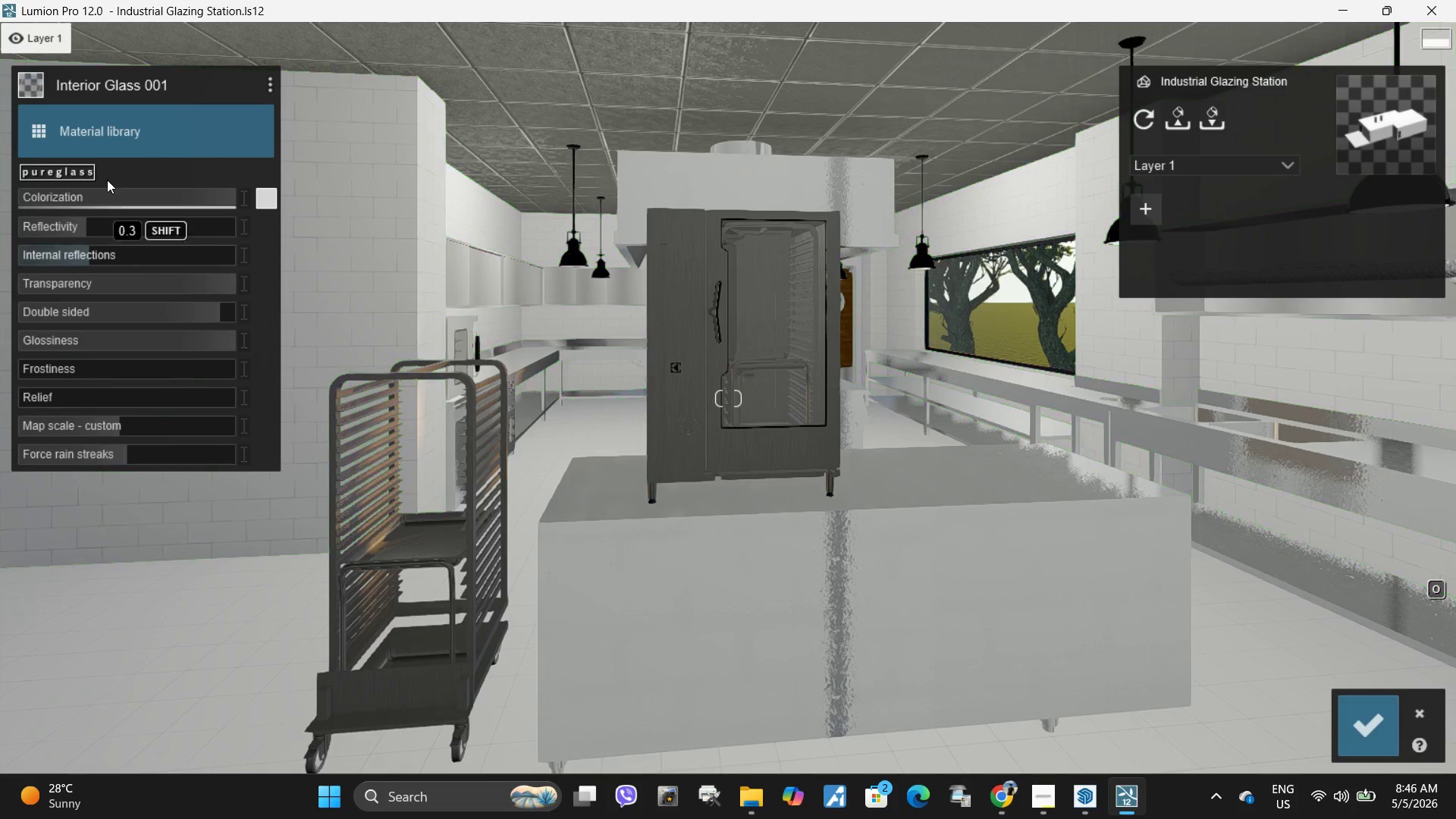 
left_click([105, 140])
 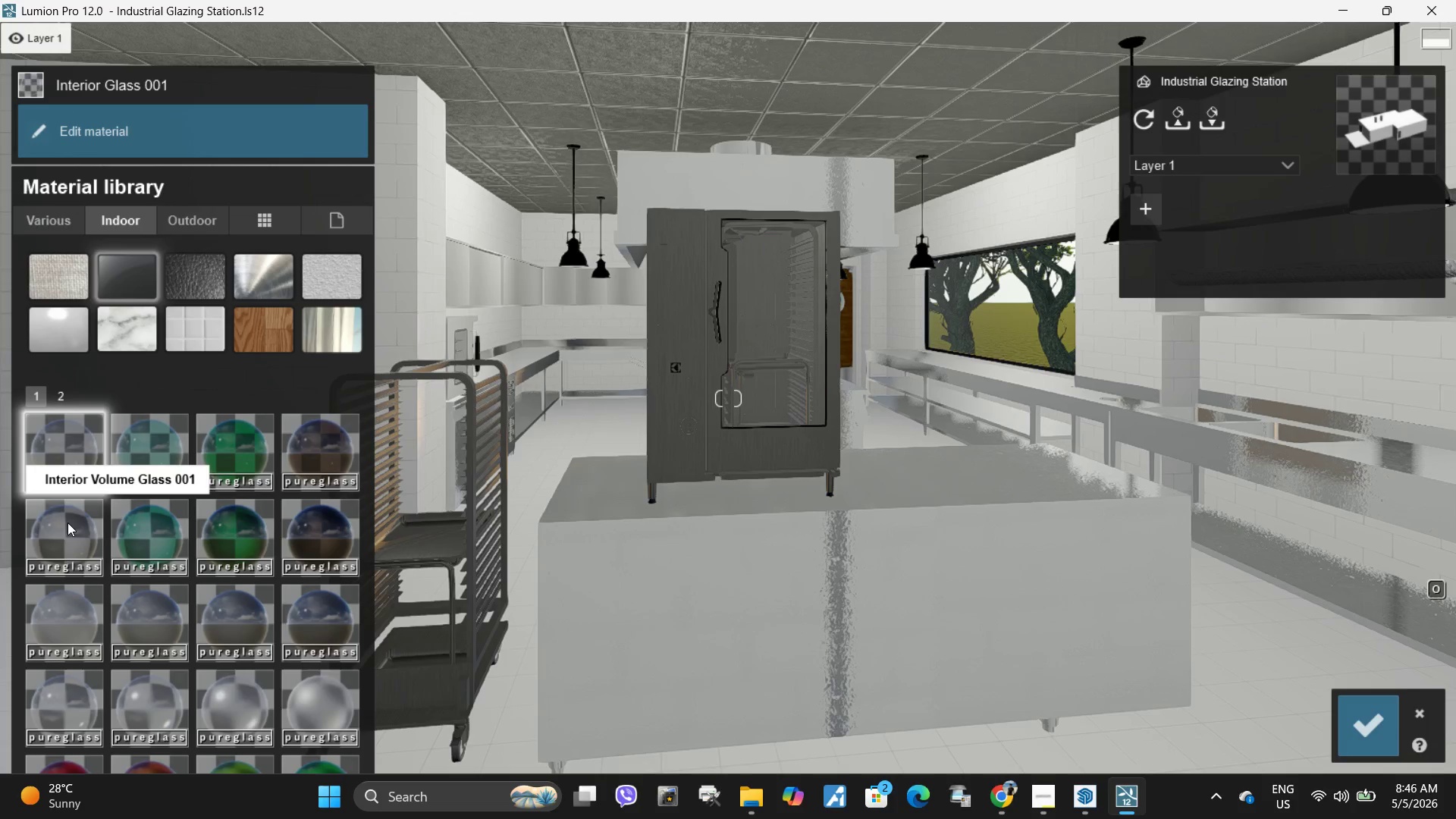 
left_click([67, 530])
 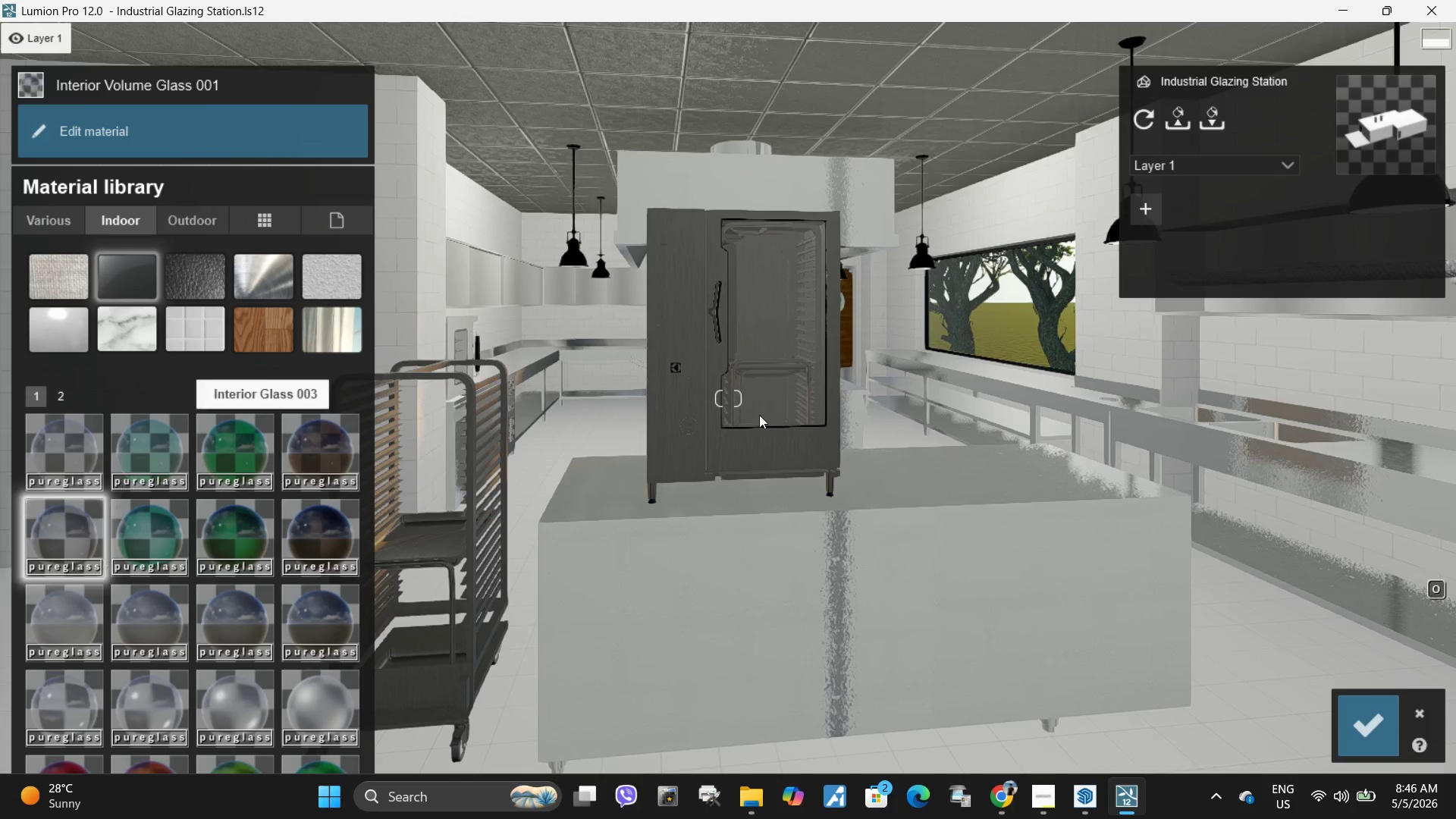 
type(q wwwdsssa)
 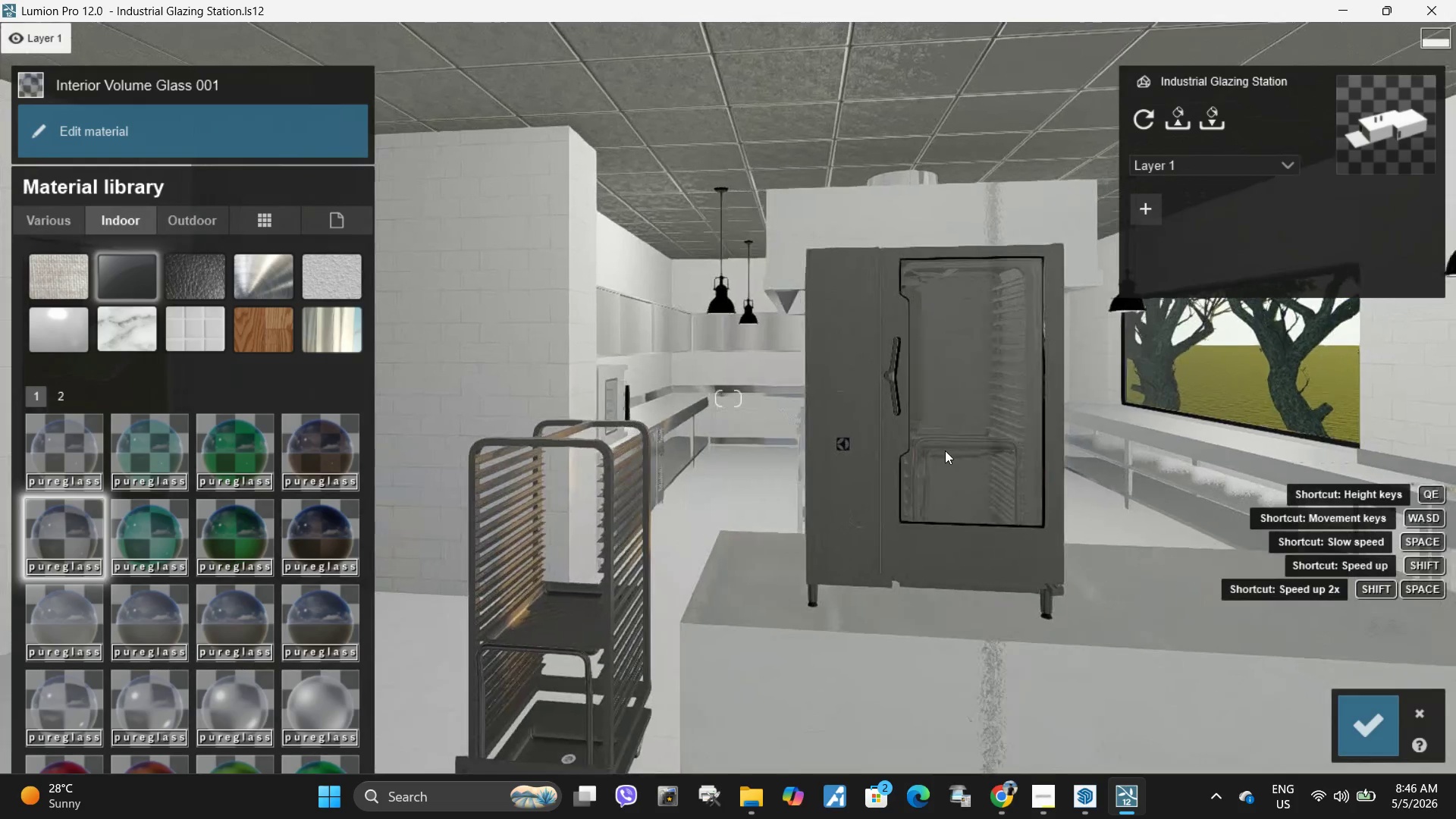 
type(wad)
 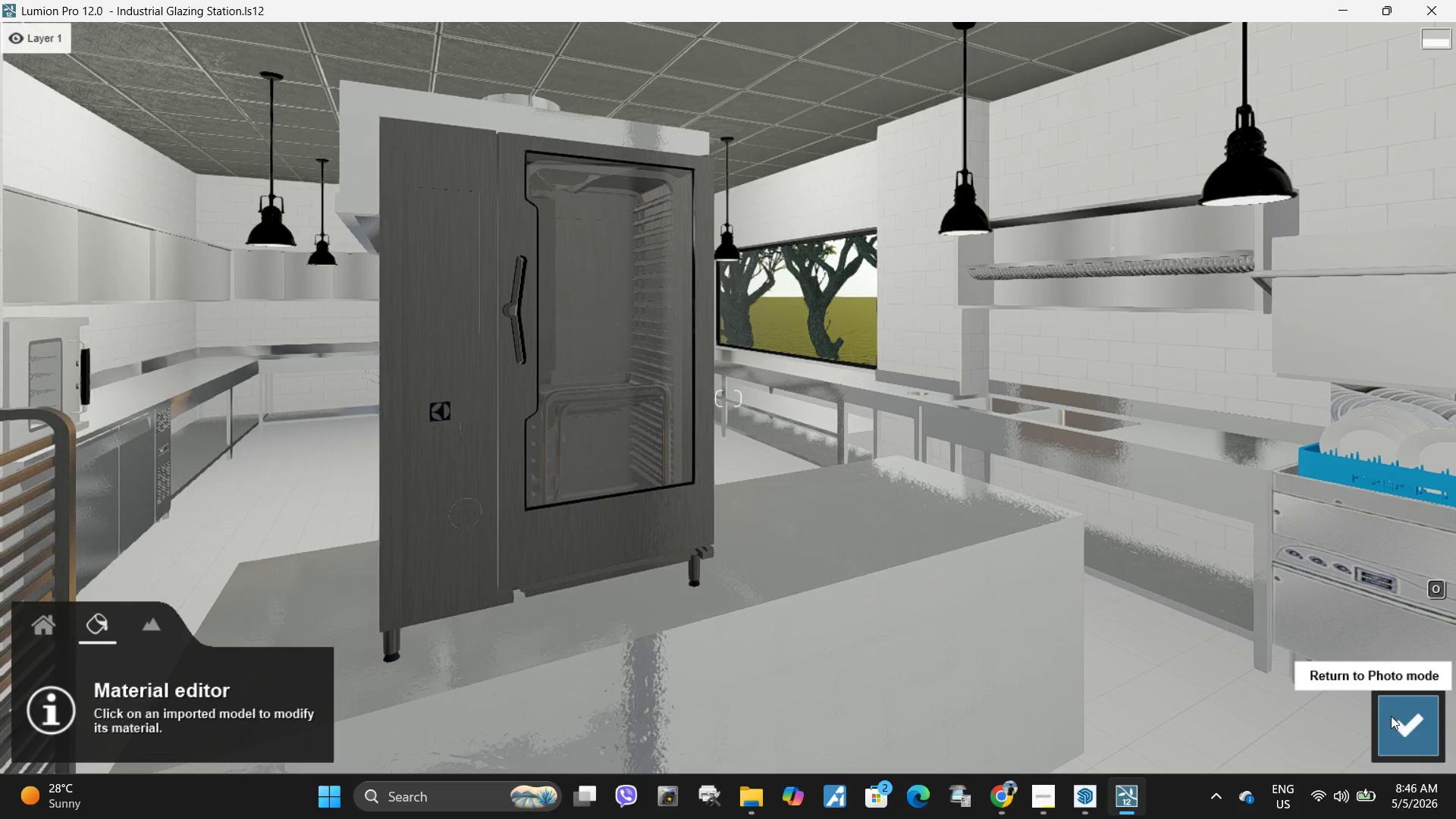 
left_click([1022, 398])
 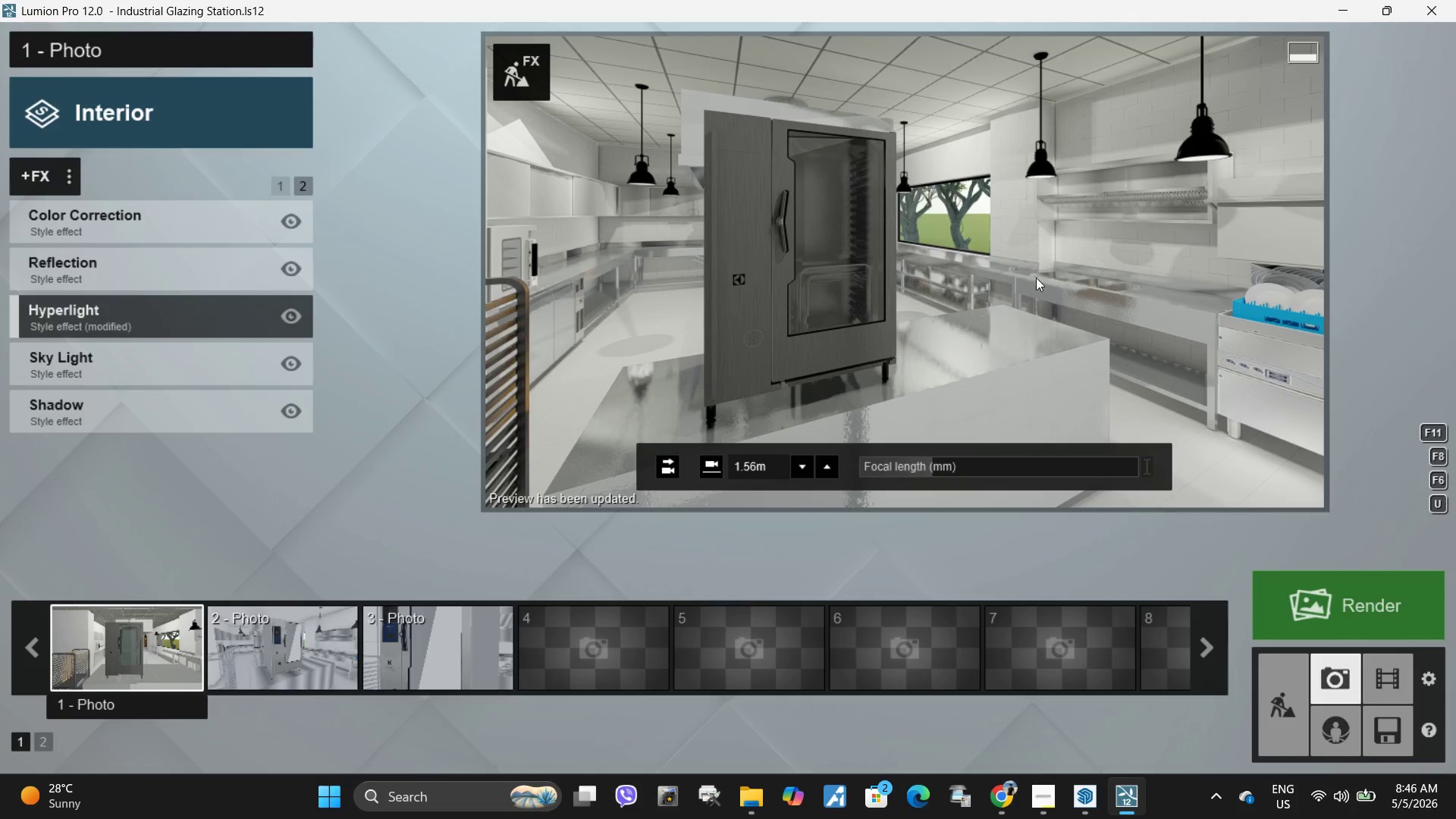 
double_click([861, 293])
 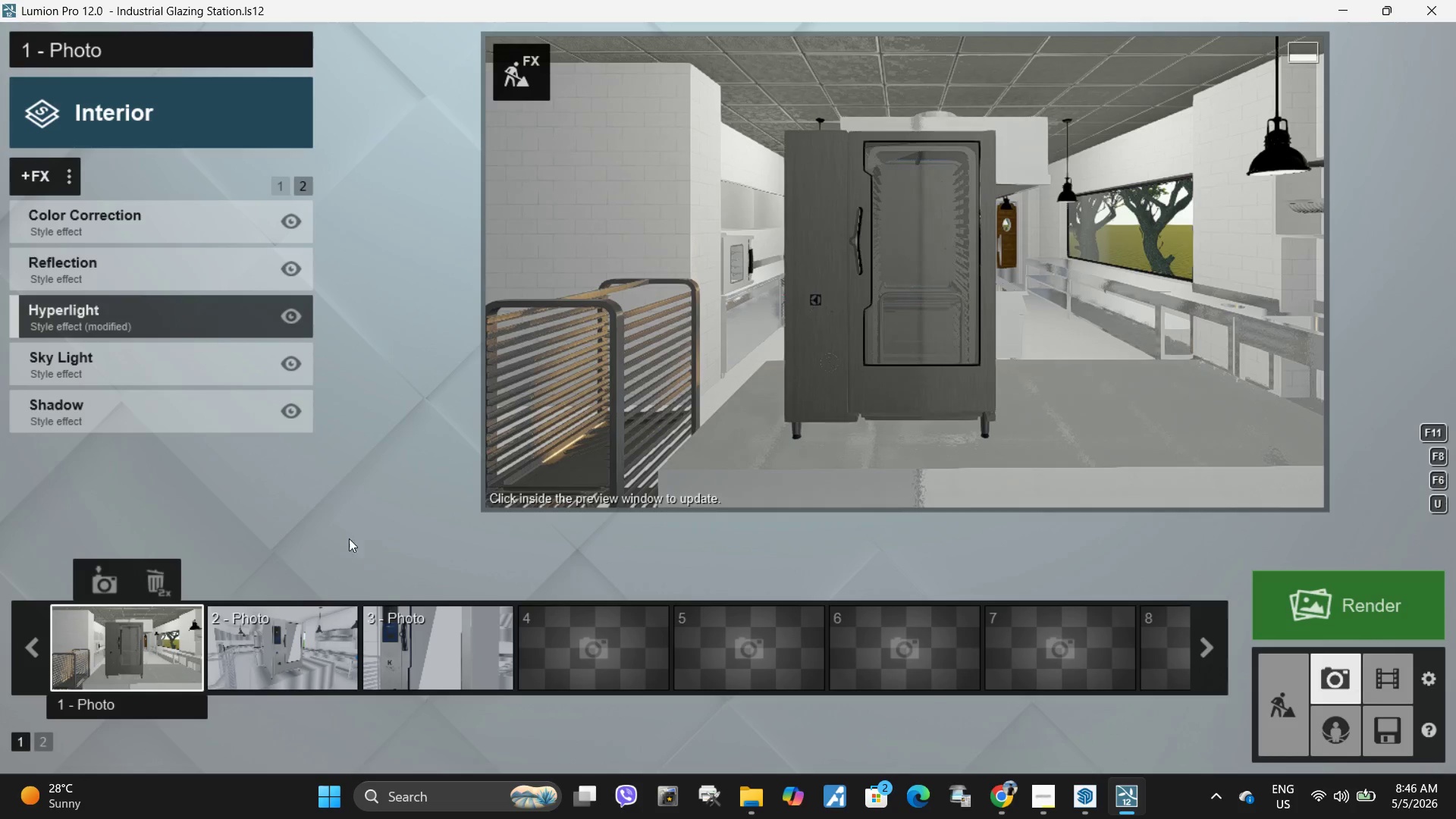 
left_click([818, 309])
 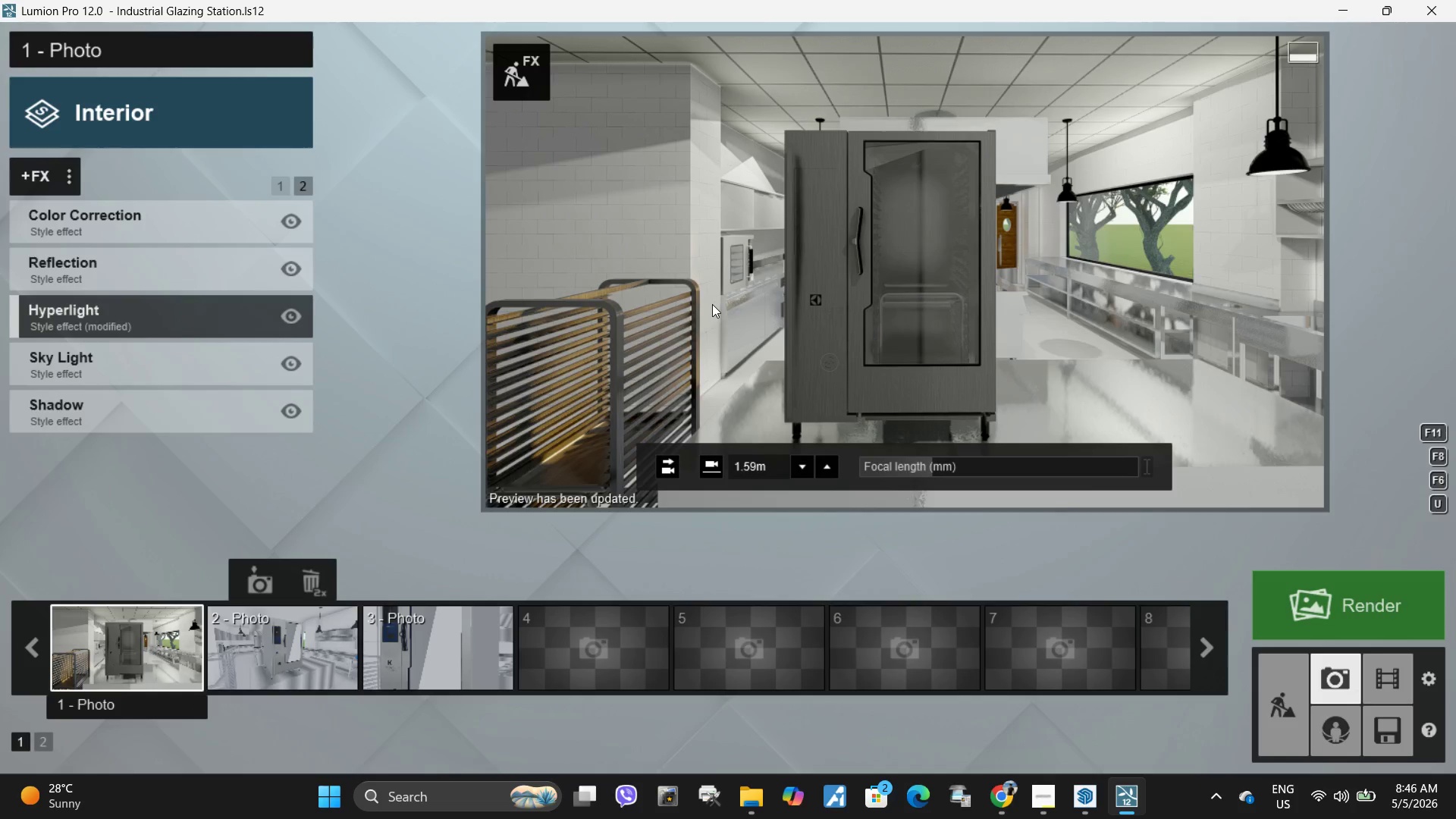 
wait(10.41)
 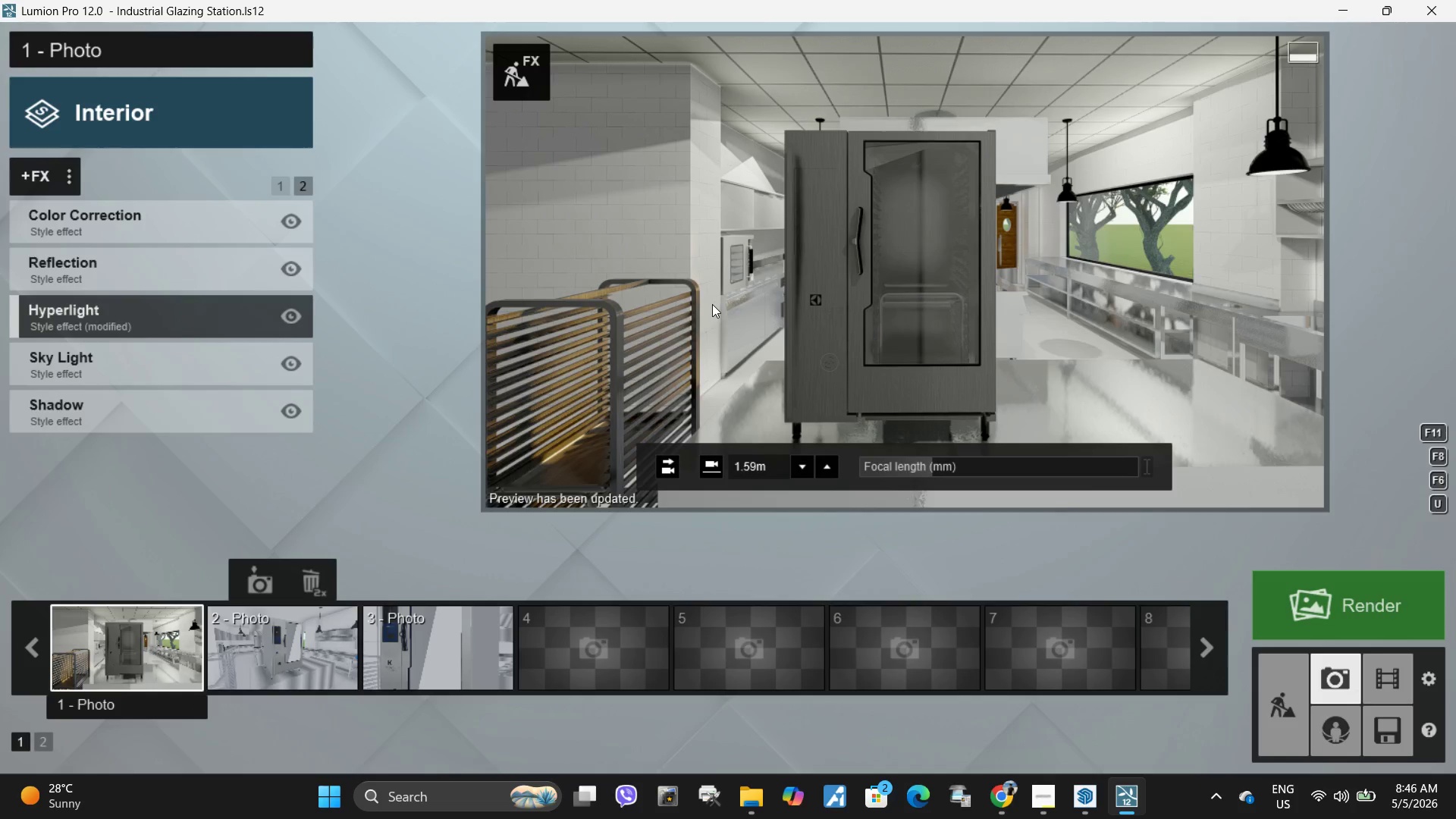 
left_click([1396, 741])
 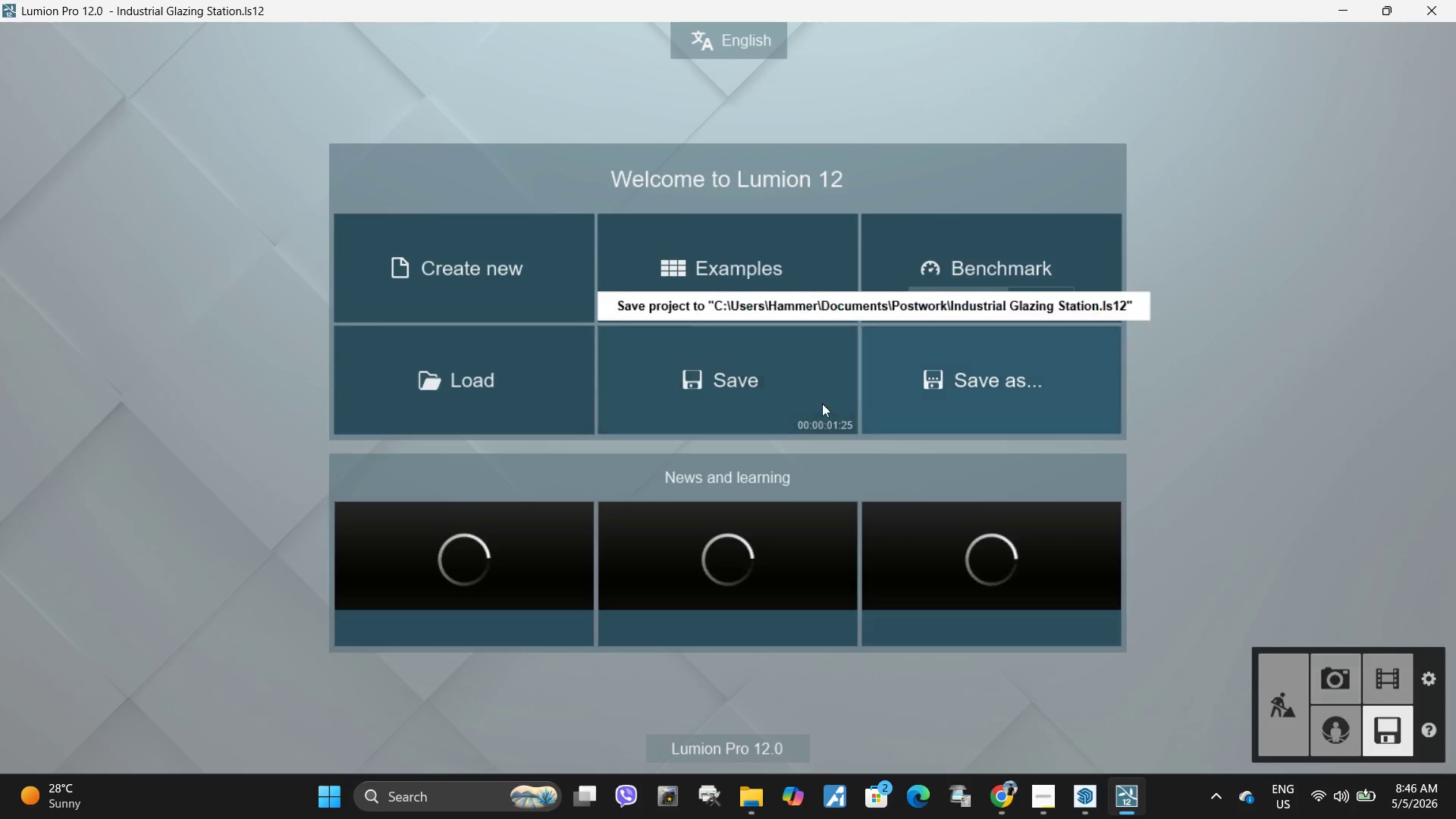 
left_click([792, 412])
 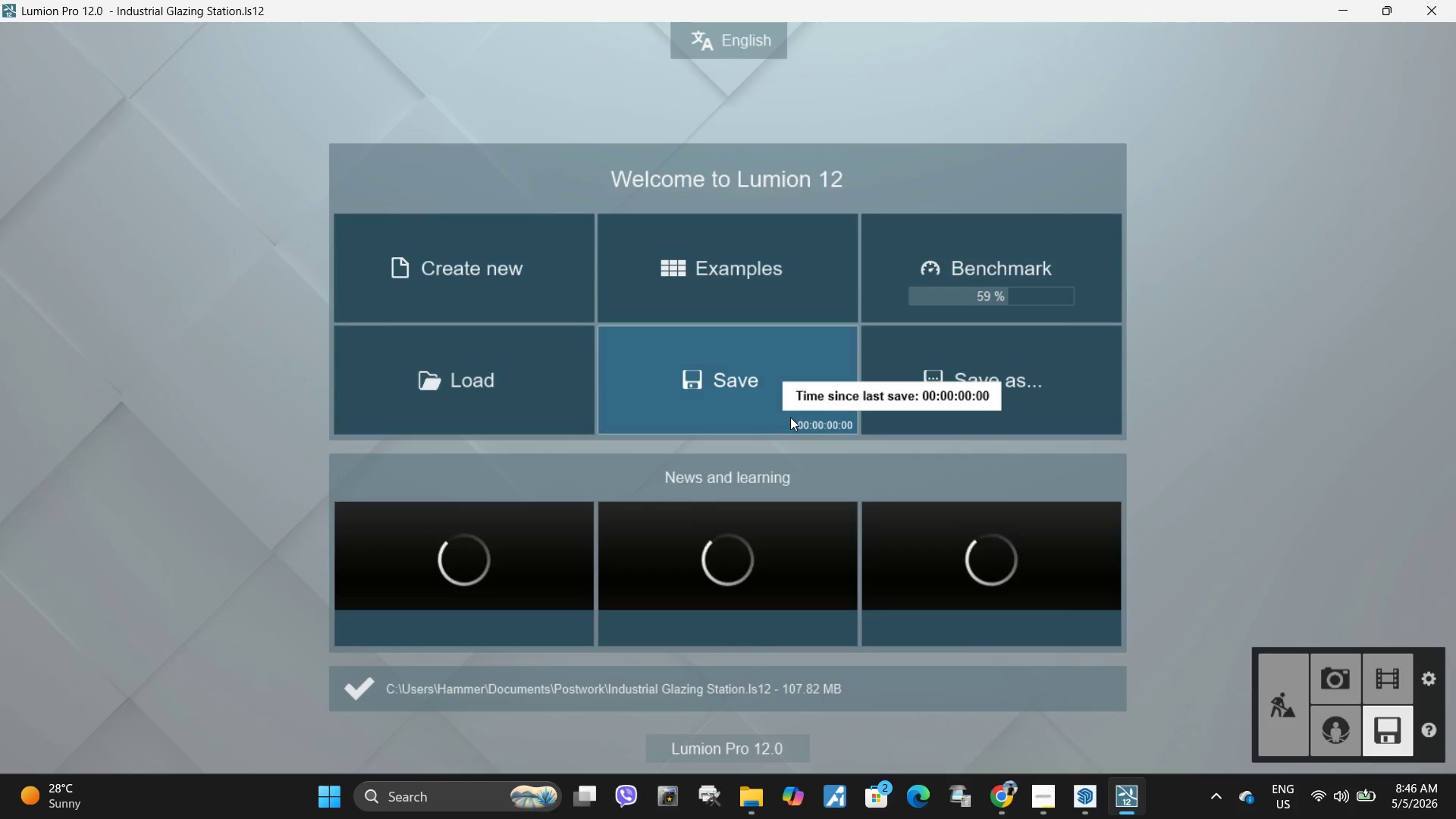 
left_click([1348, 679])
 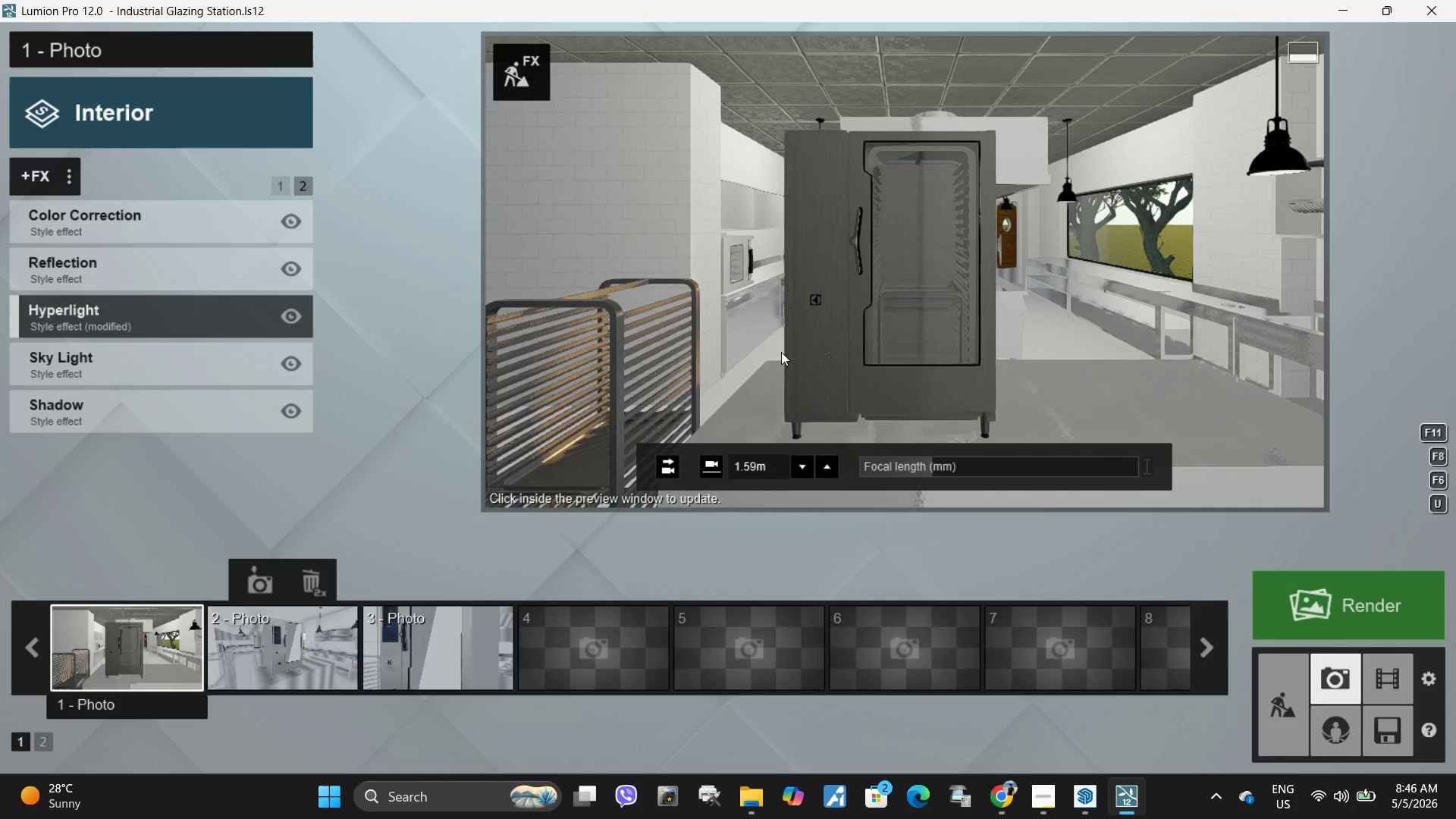 
left_click([768, 356])
 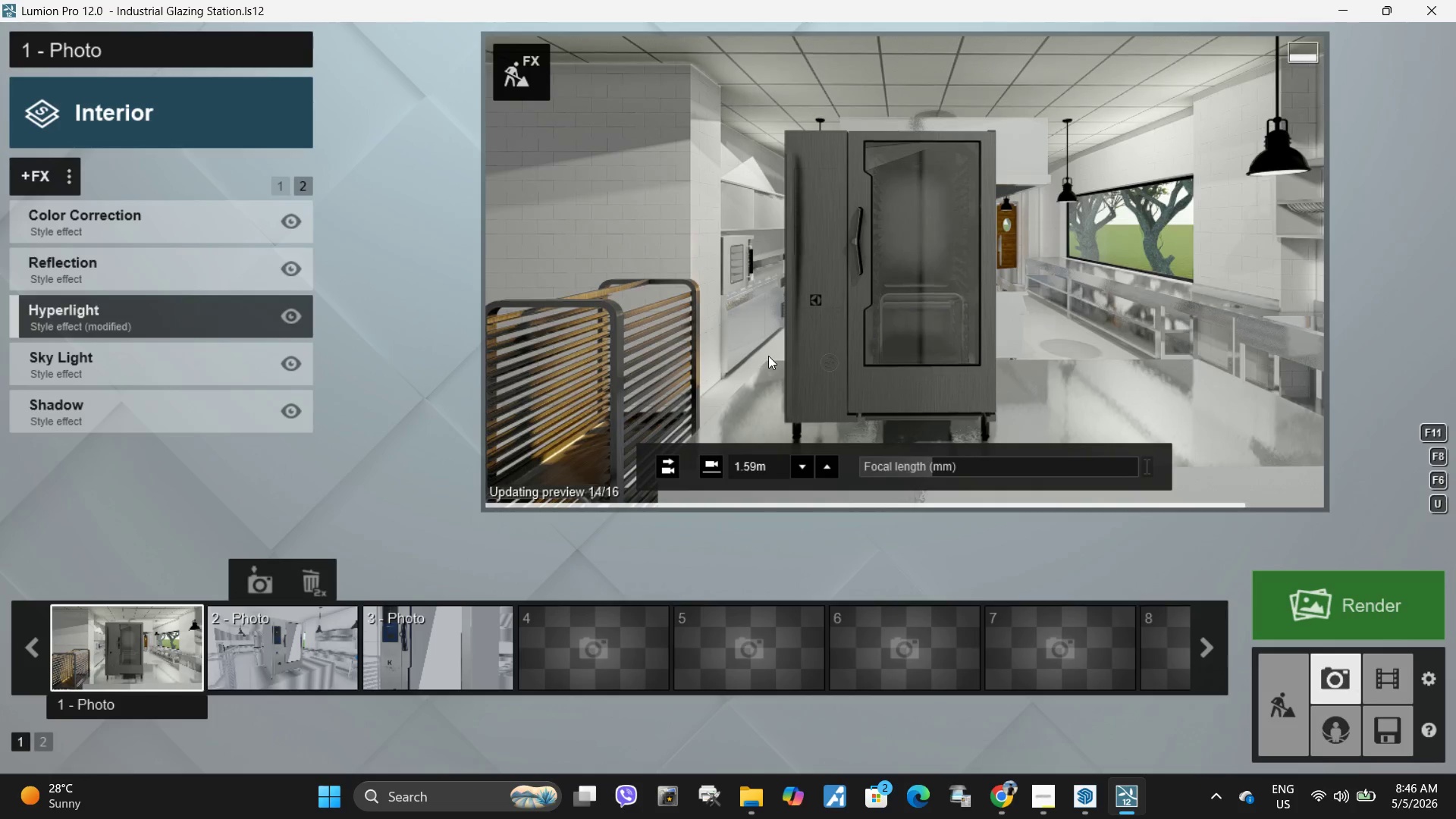 
hold_key(key=A, duration=0.44)
 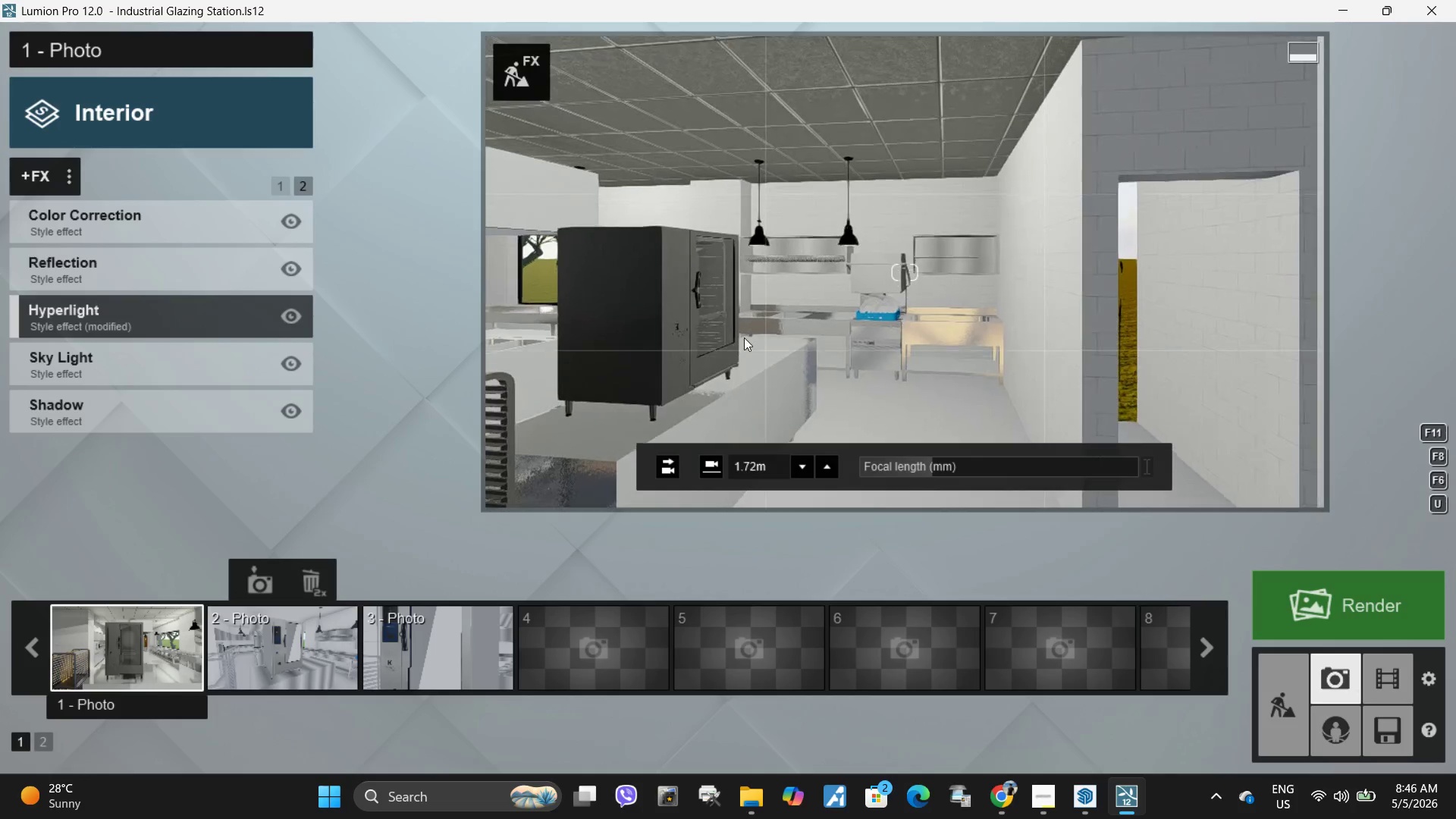 
hold_key(key=S, duration=0.38)
 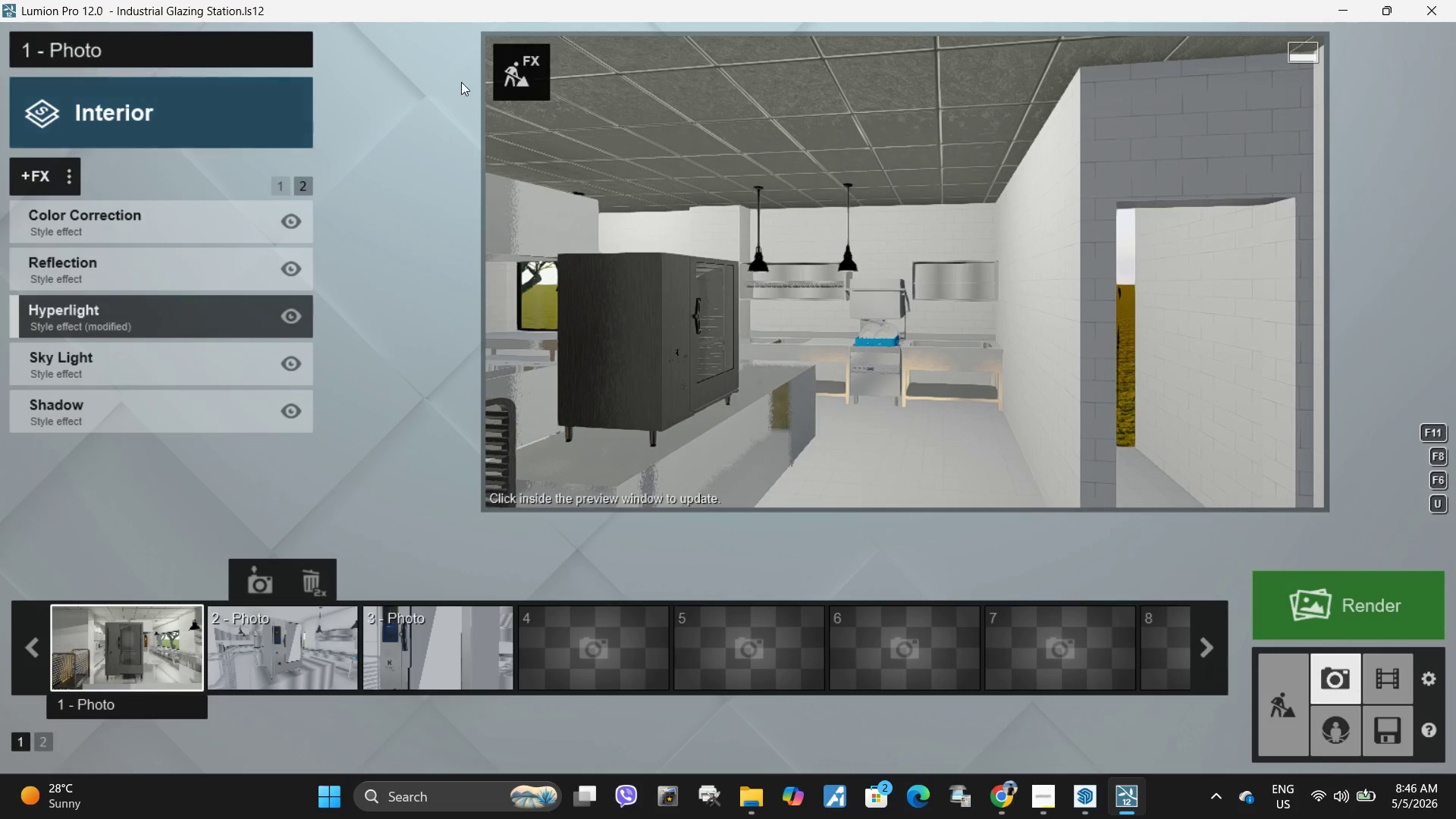 
left_click([543, 80])
 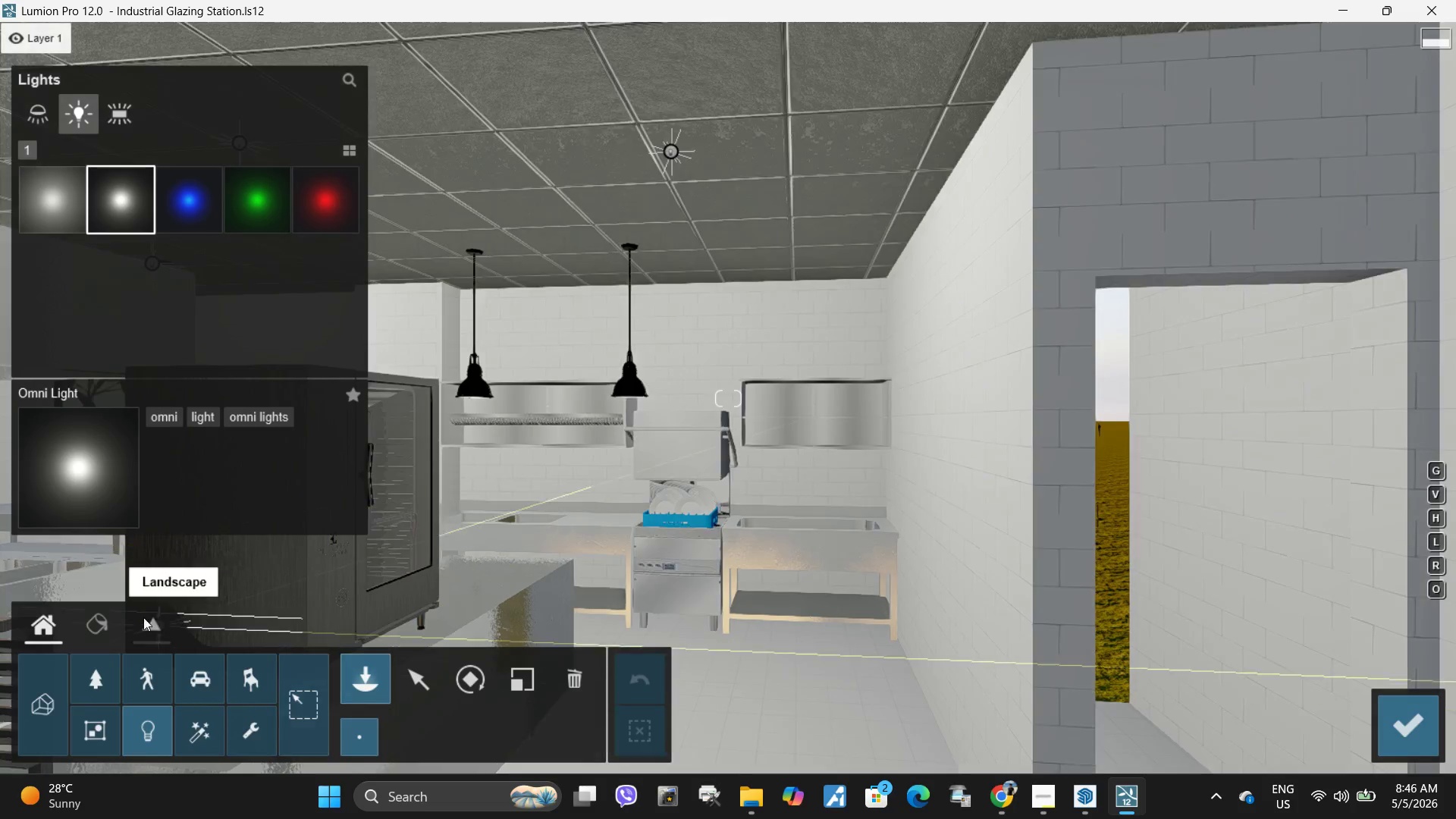 
left_click([117, 121])
 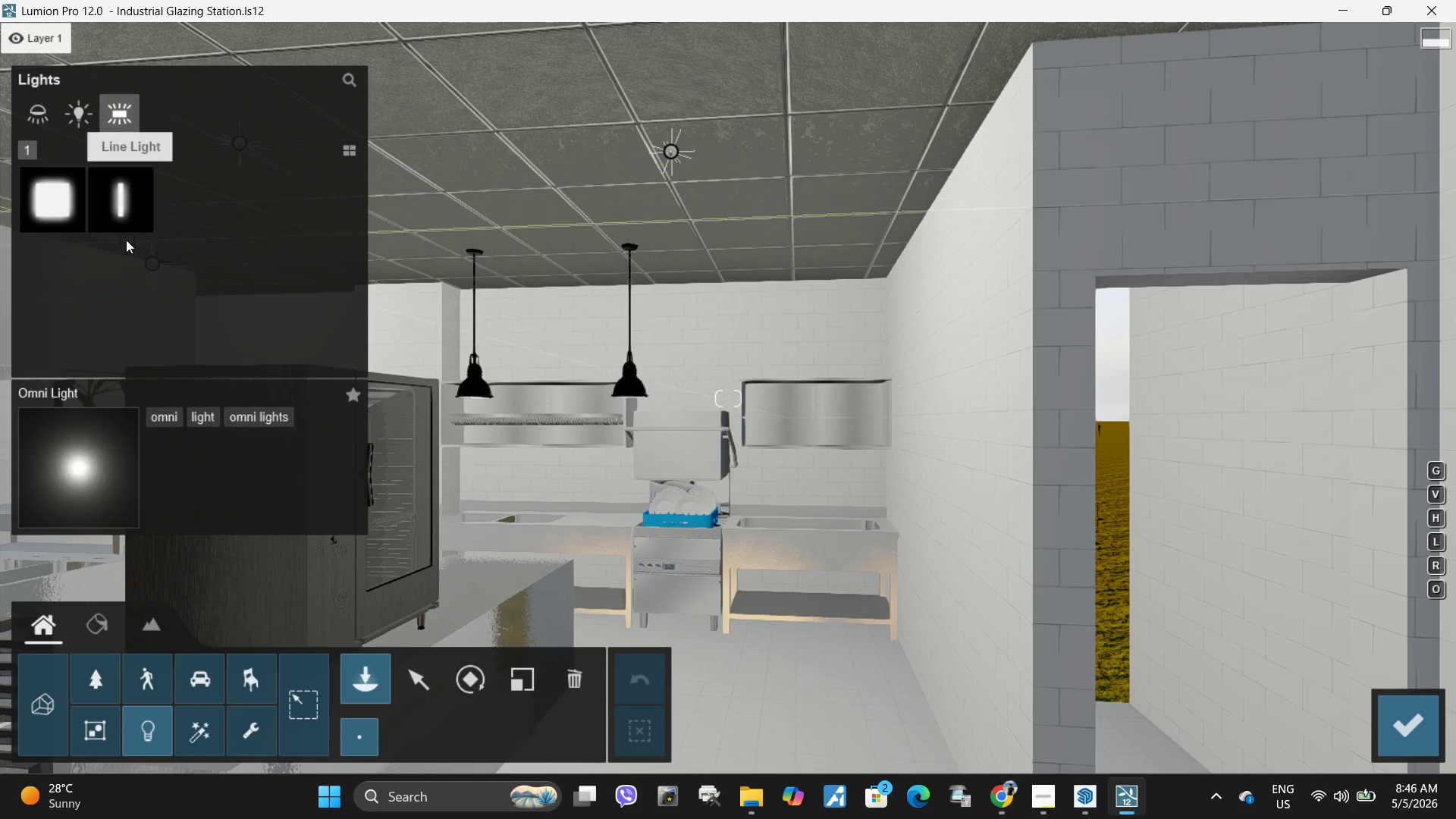 
left_click([55, 196])
 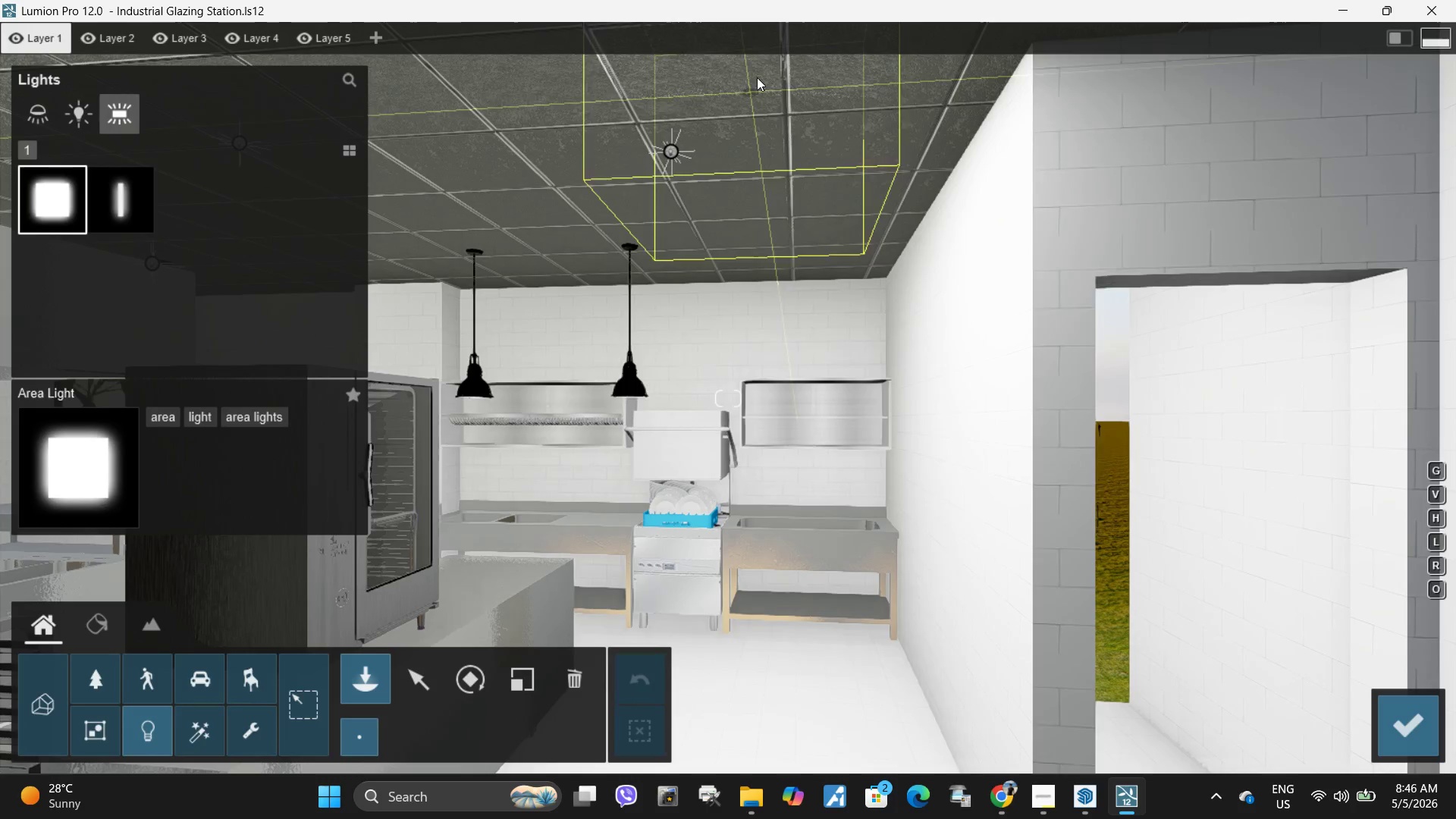 
type(aa)
 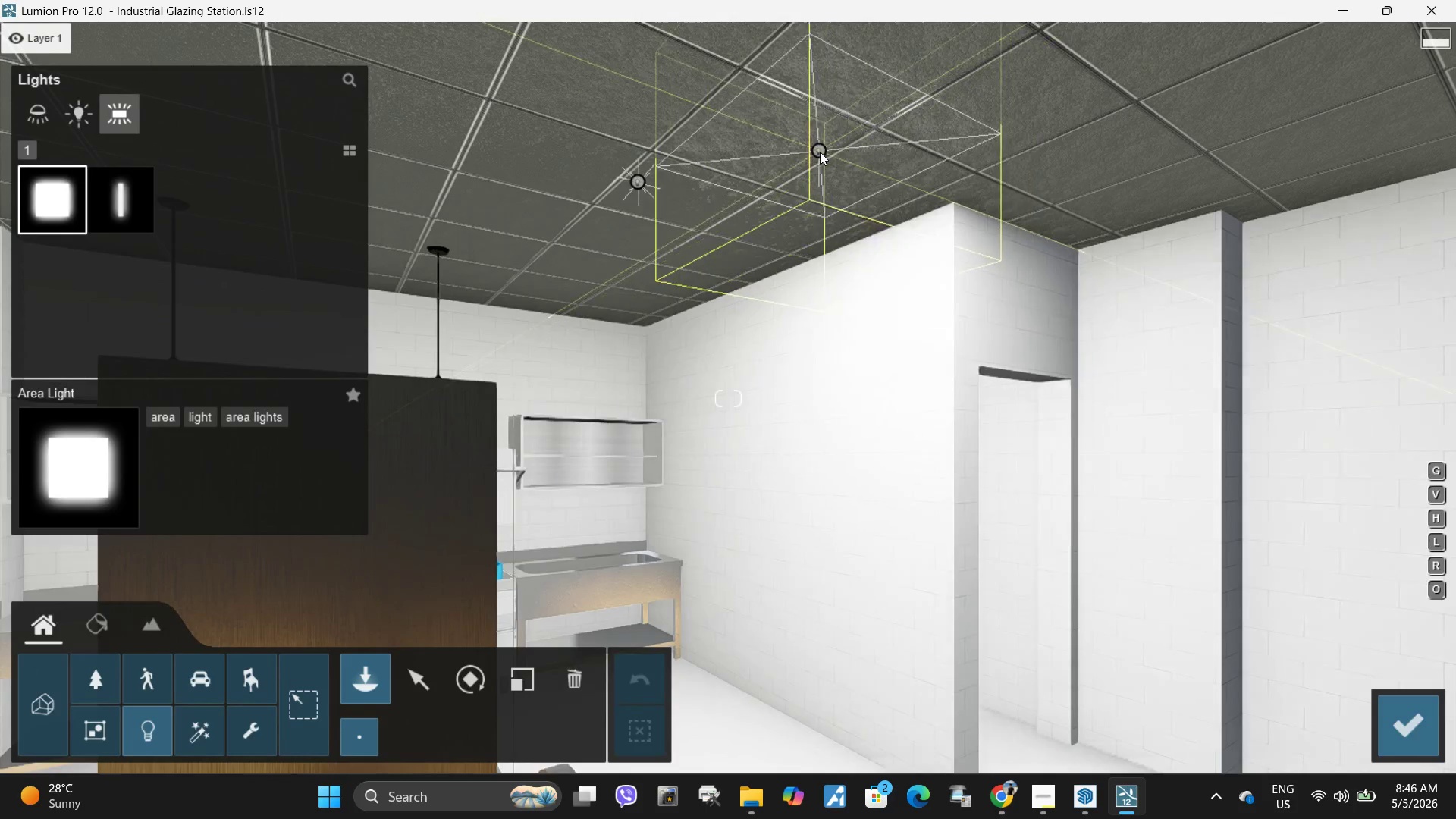 
left_click([824, 150])
 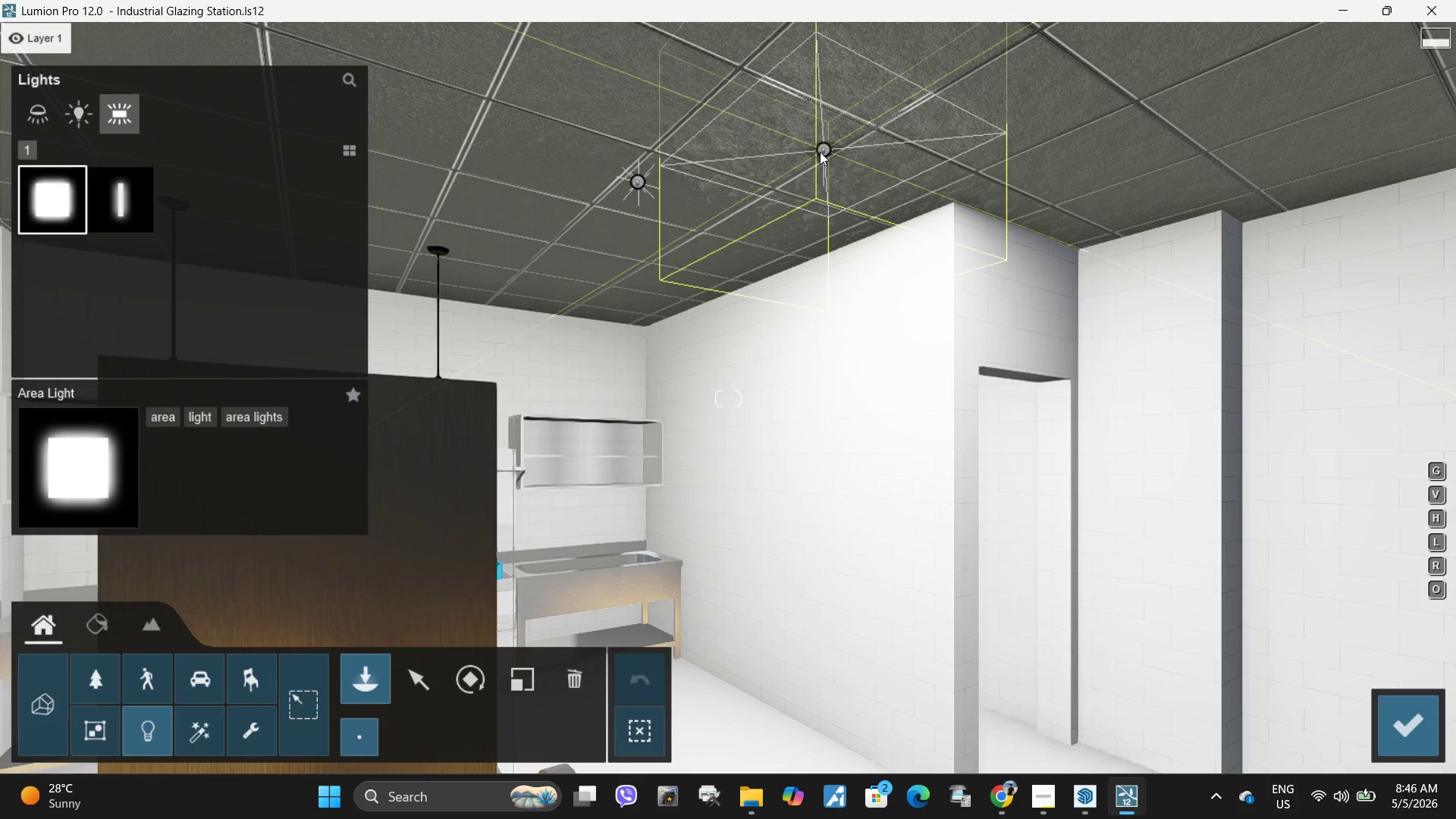 
hold_key(key=D, duration=0.31)
 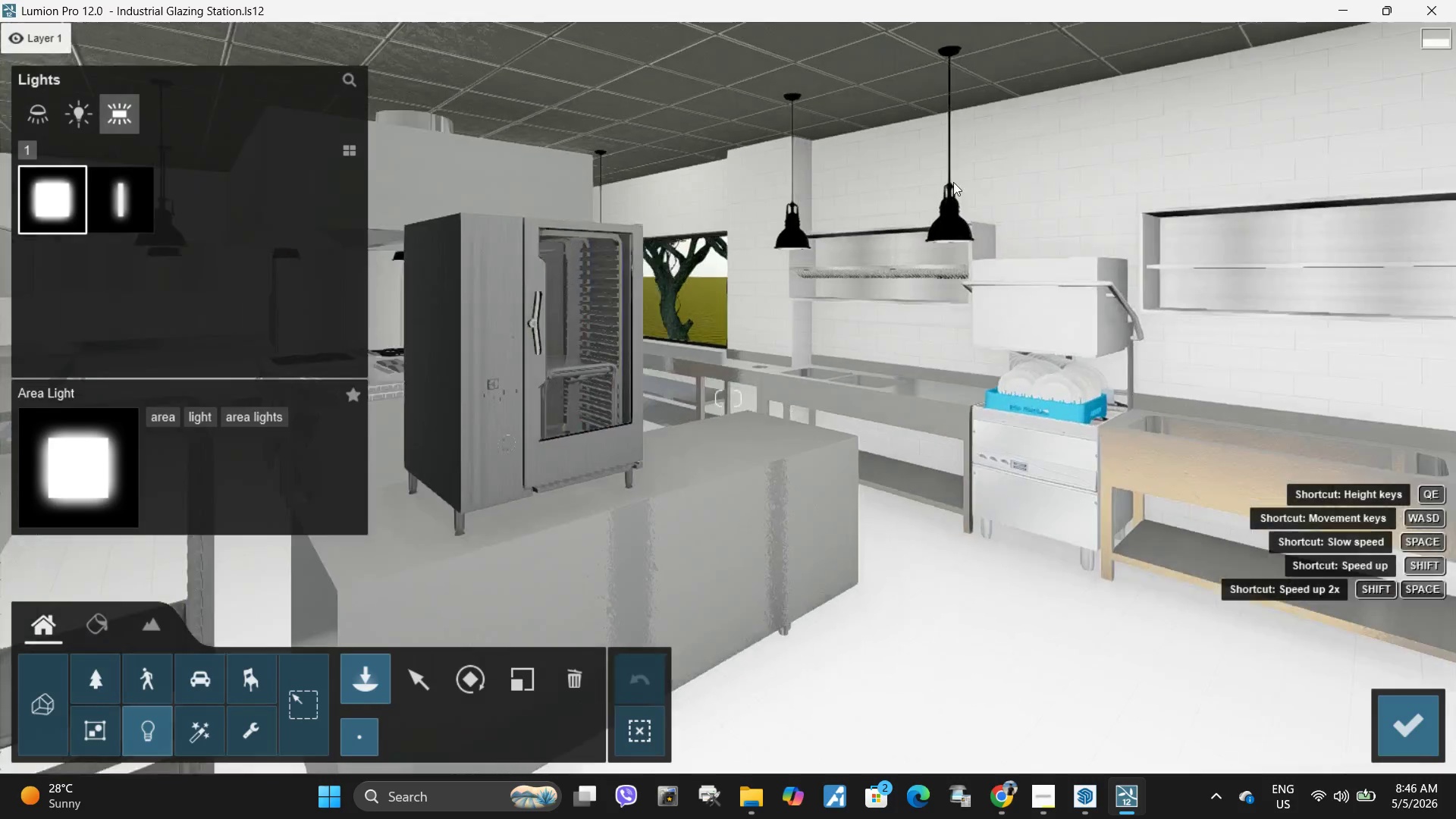 
type(wddwdds)
 